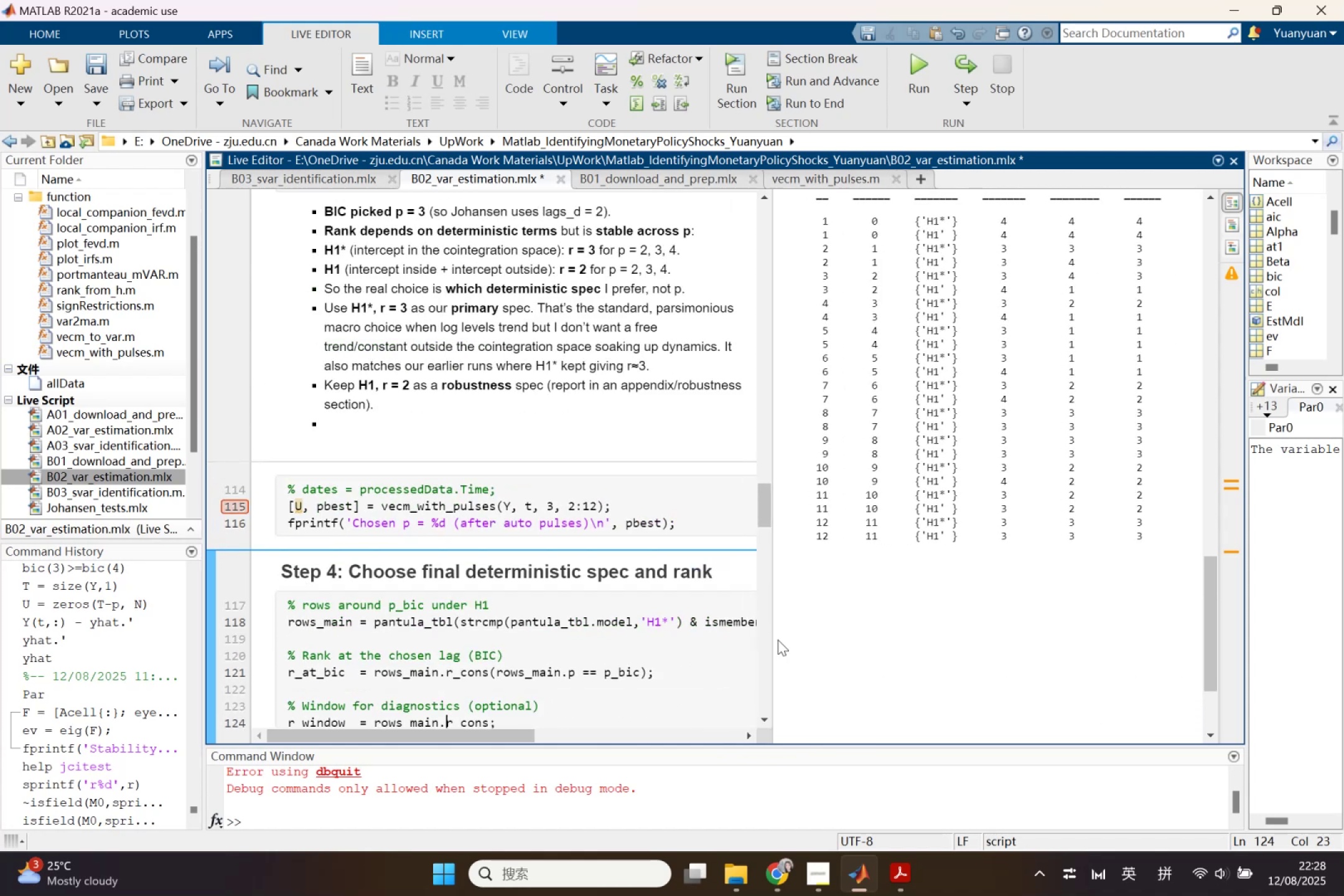 
scroll: coordinate [796, 640], scroll_direction: down, amount: 3.0
 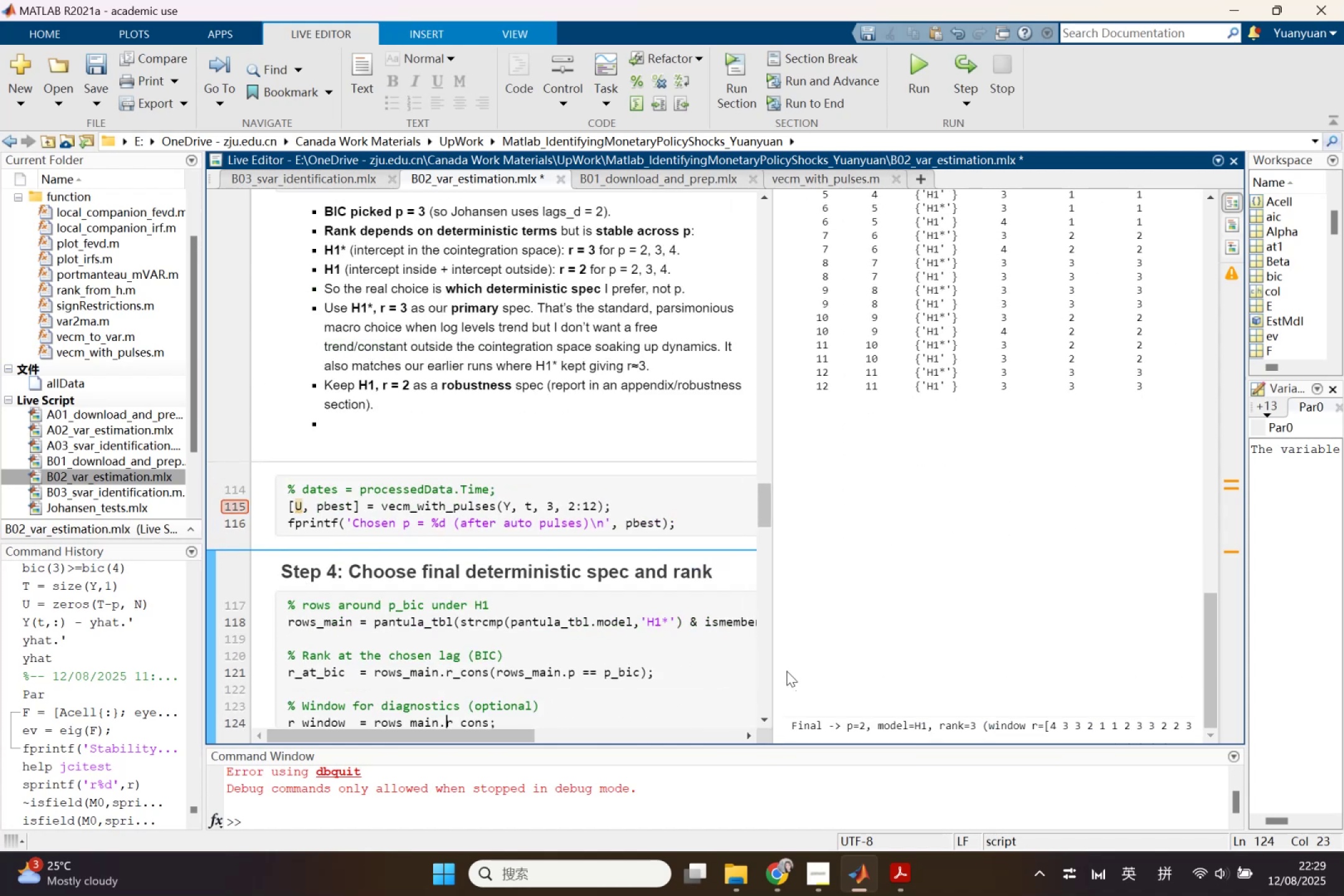 
left_click_drag(start_coordinate=[771, 660], to_coordinate=[1037, 659])
 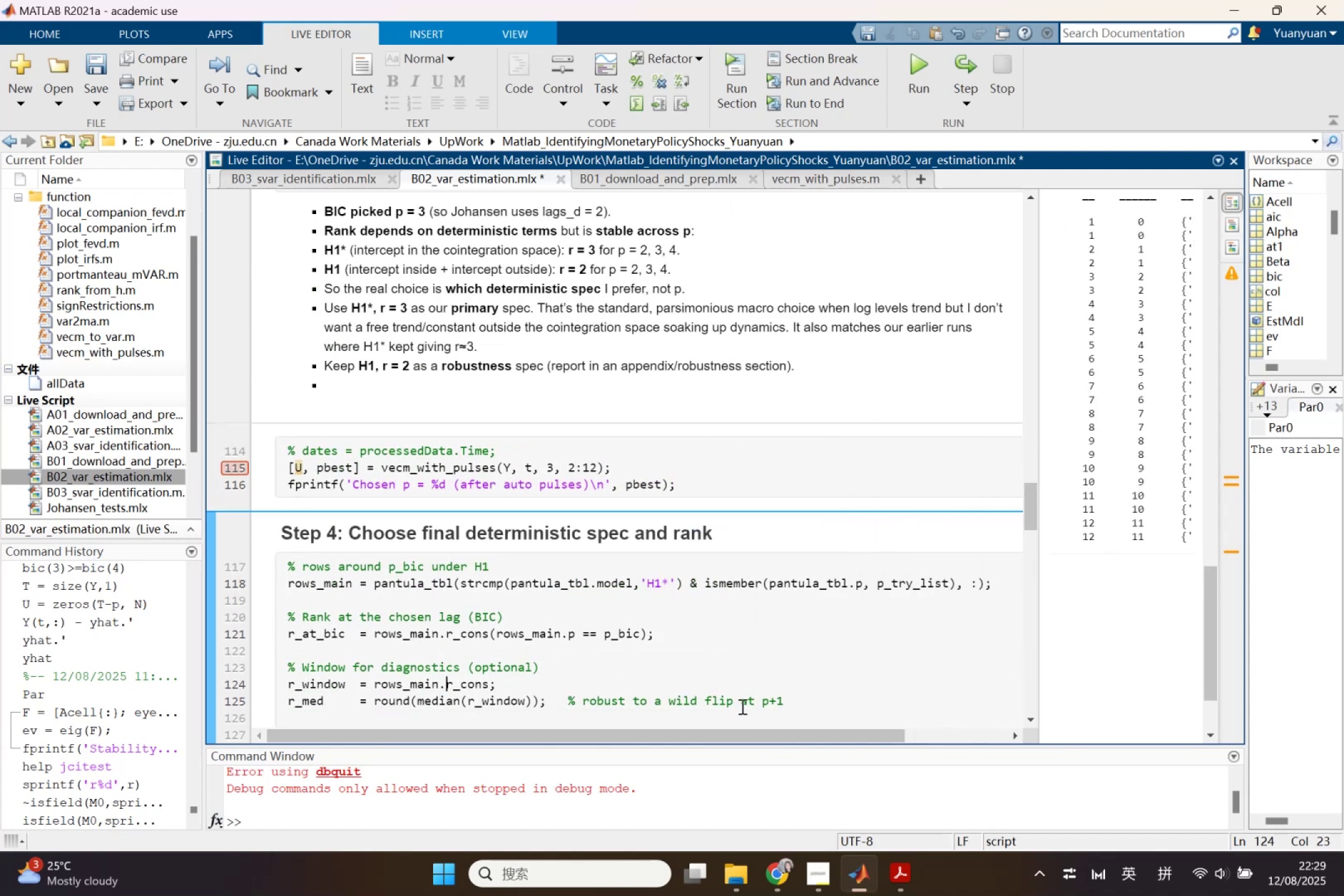 
scroll: coordinate [674, 670], scroll_direction: down, amount: 2.0
 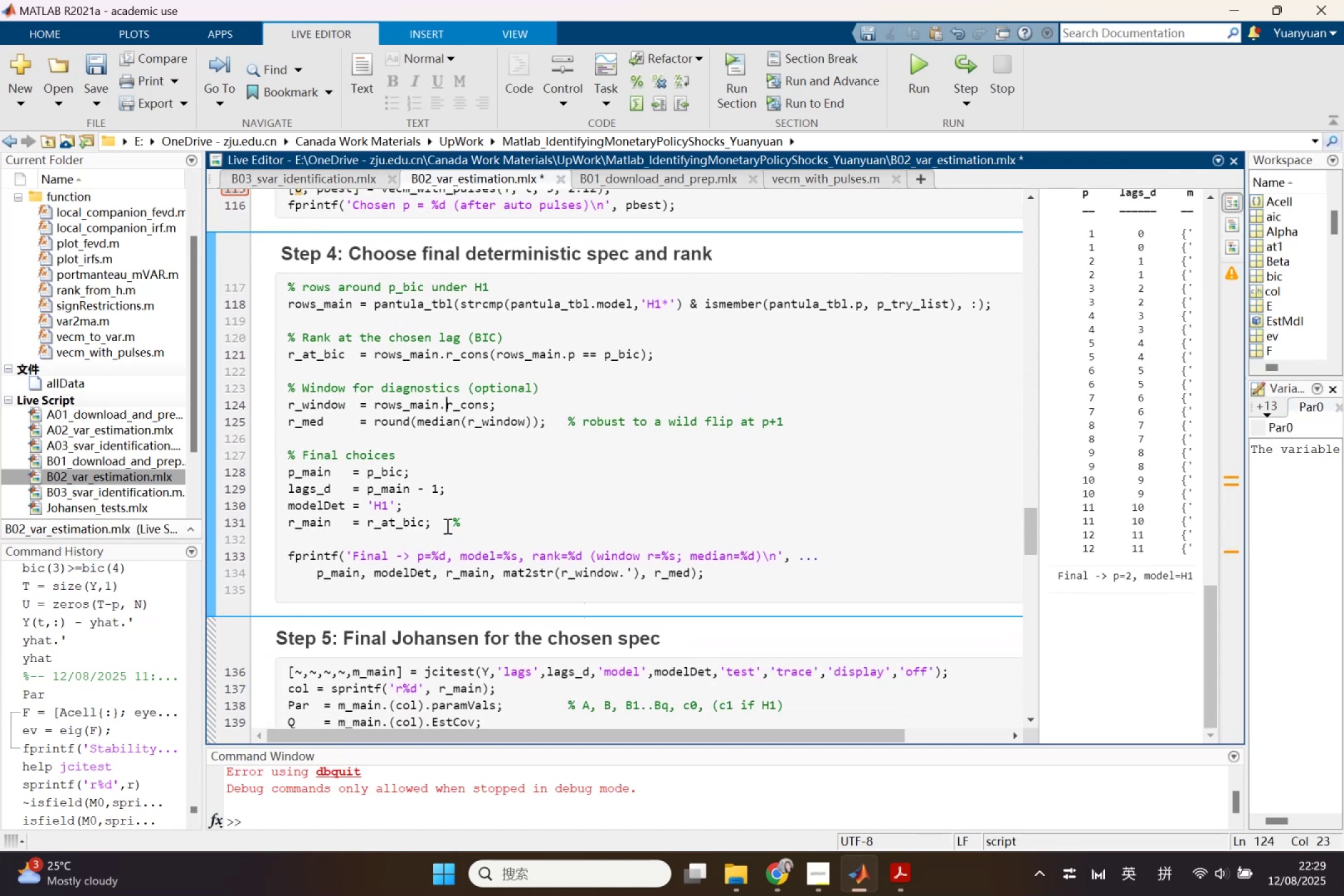 
left_click([383, 502])
 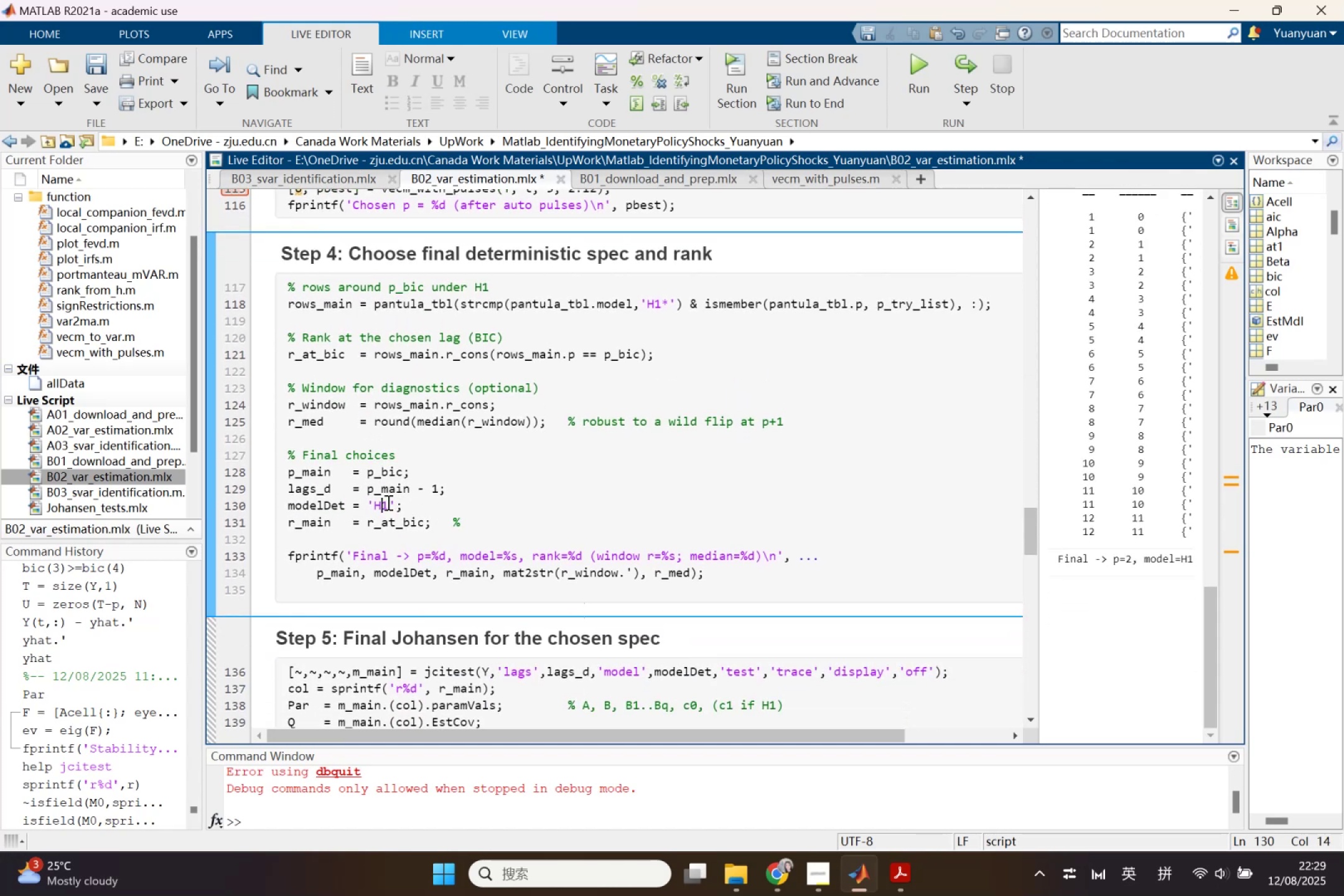 
left_click([388, 503])
 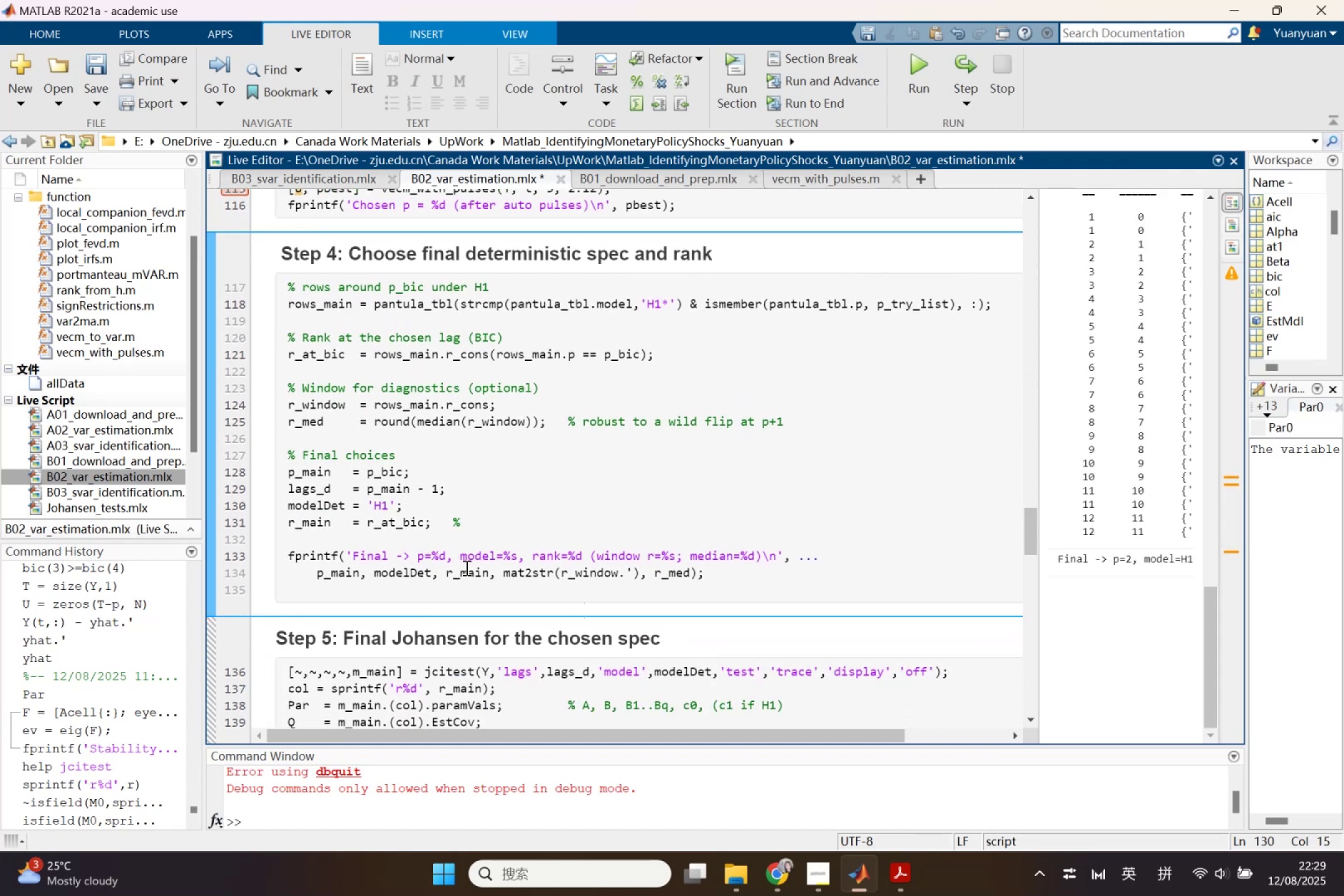 
key(Shift+8)
 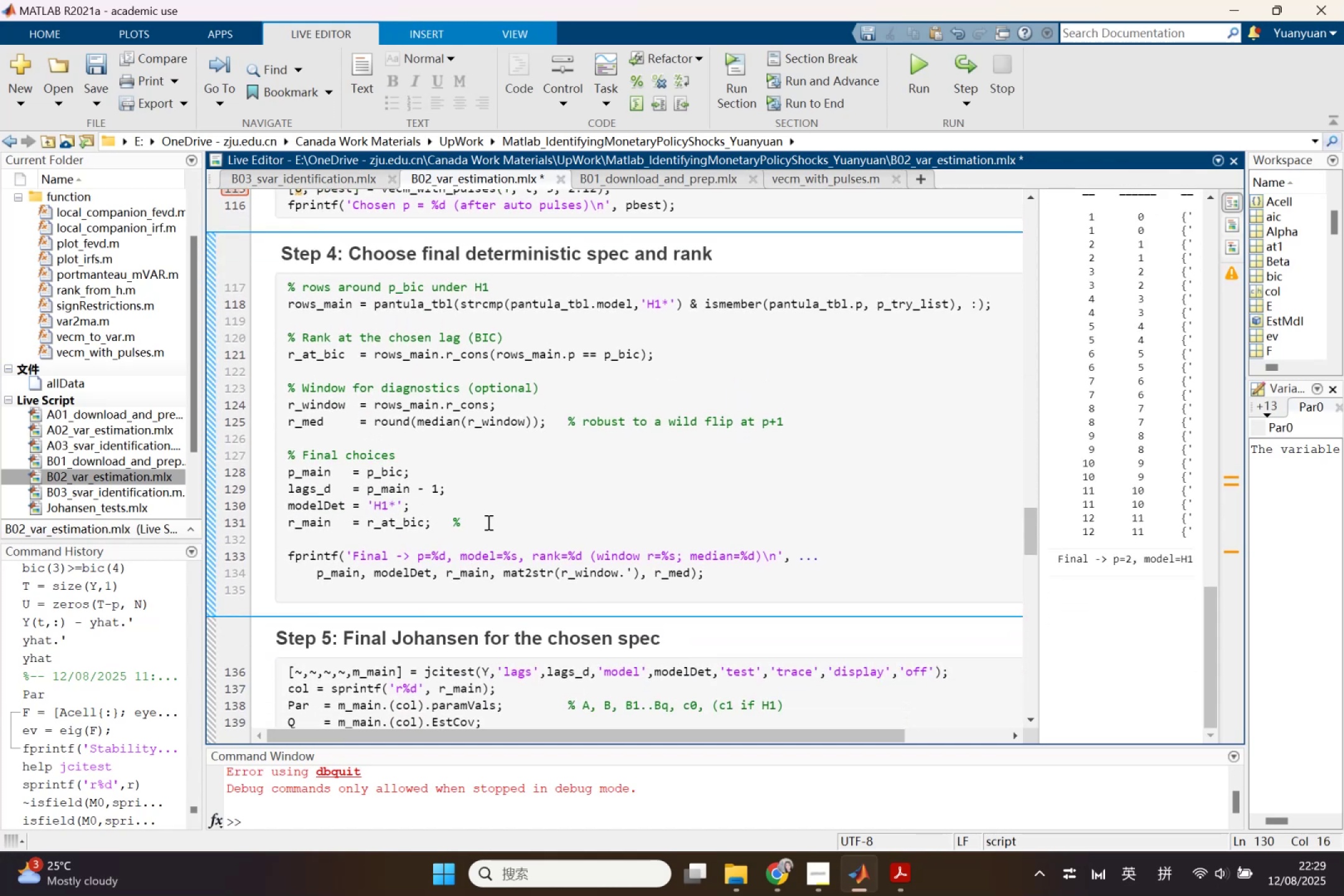 
wait(8.77)
 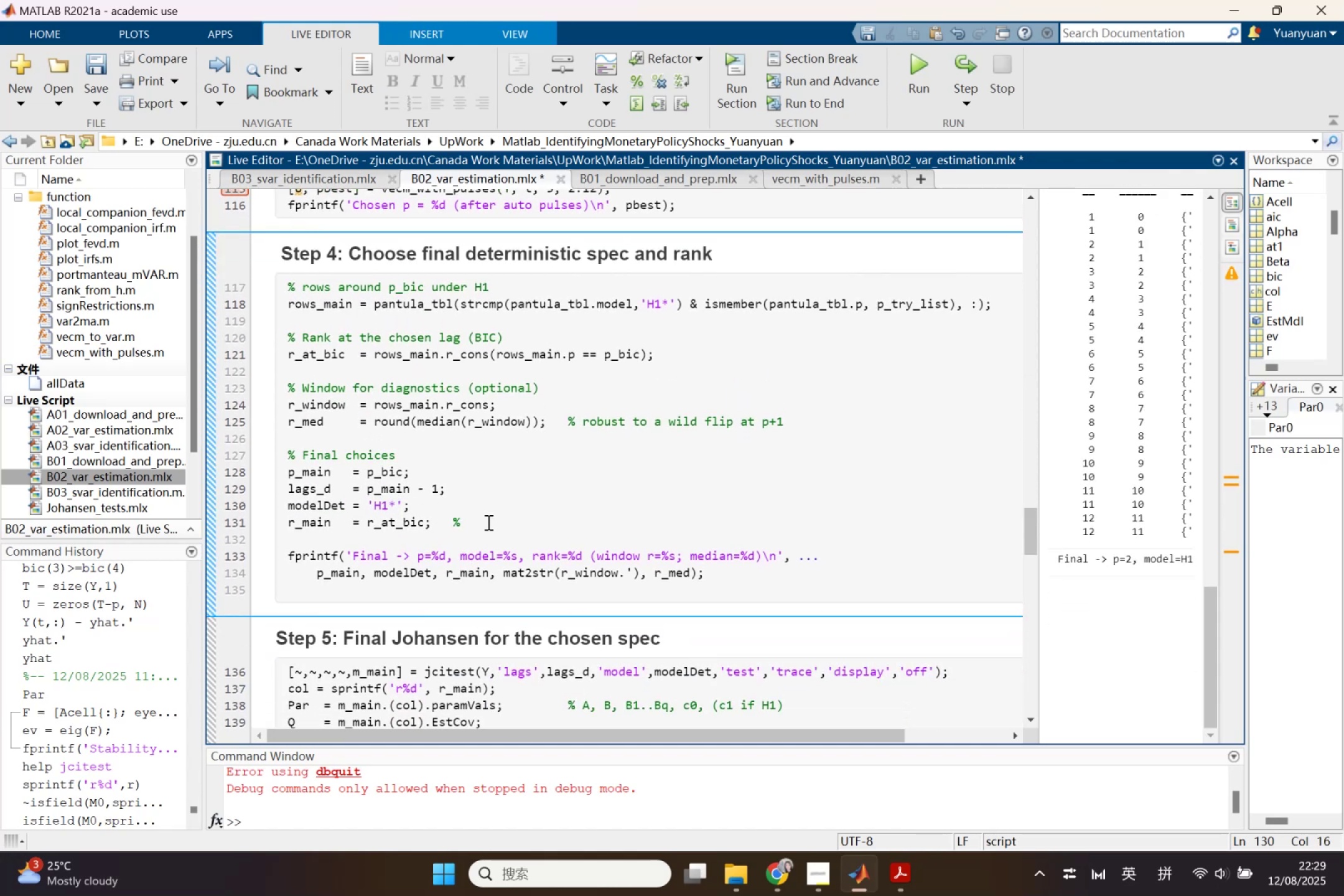 
left_click([212, 549])
 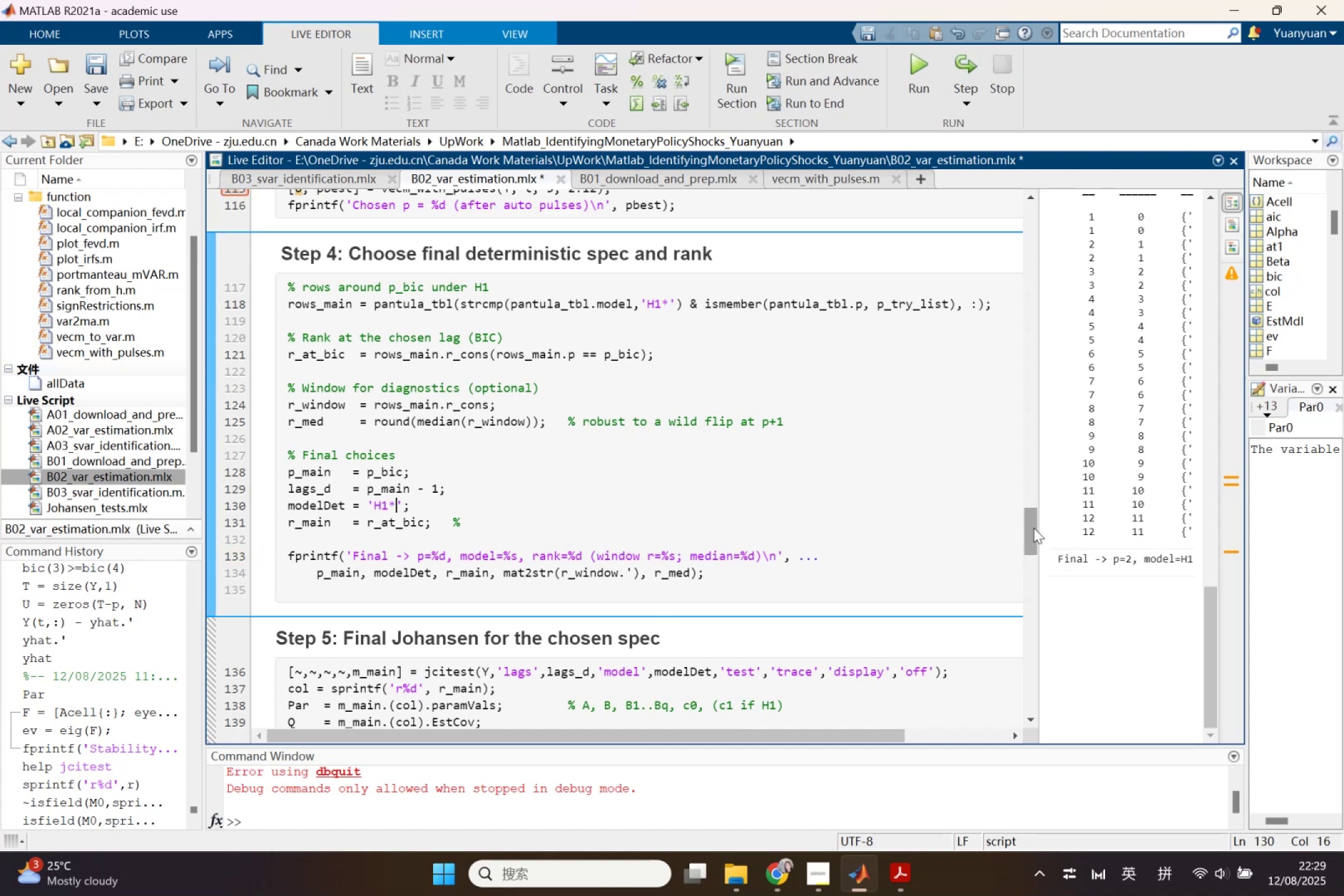 
left_click_drag(start_coordinate=[1036, 526], to_coordinate=[941, 464])
 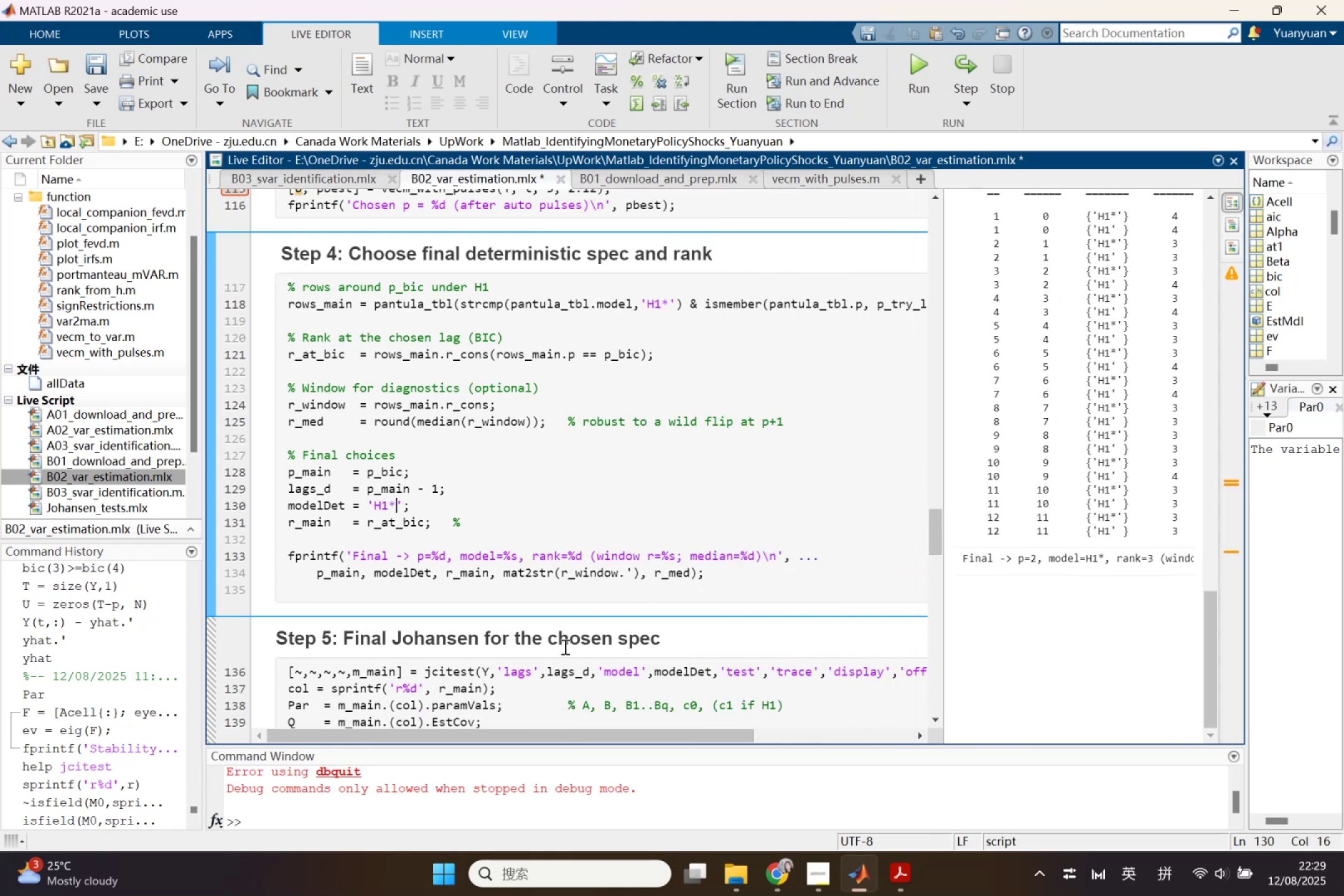 
scroll: coordinate [559, 651], scroll_direction: down, amount: 1.0
 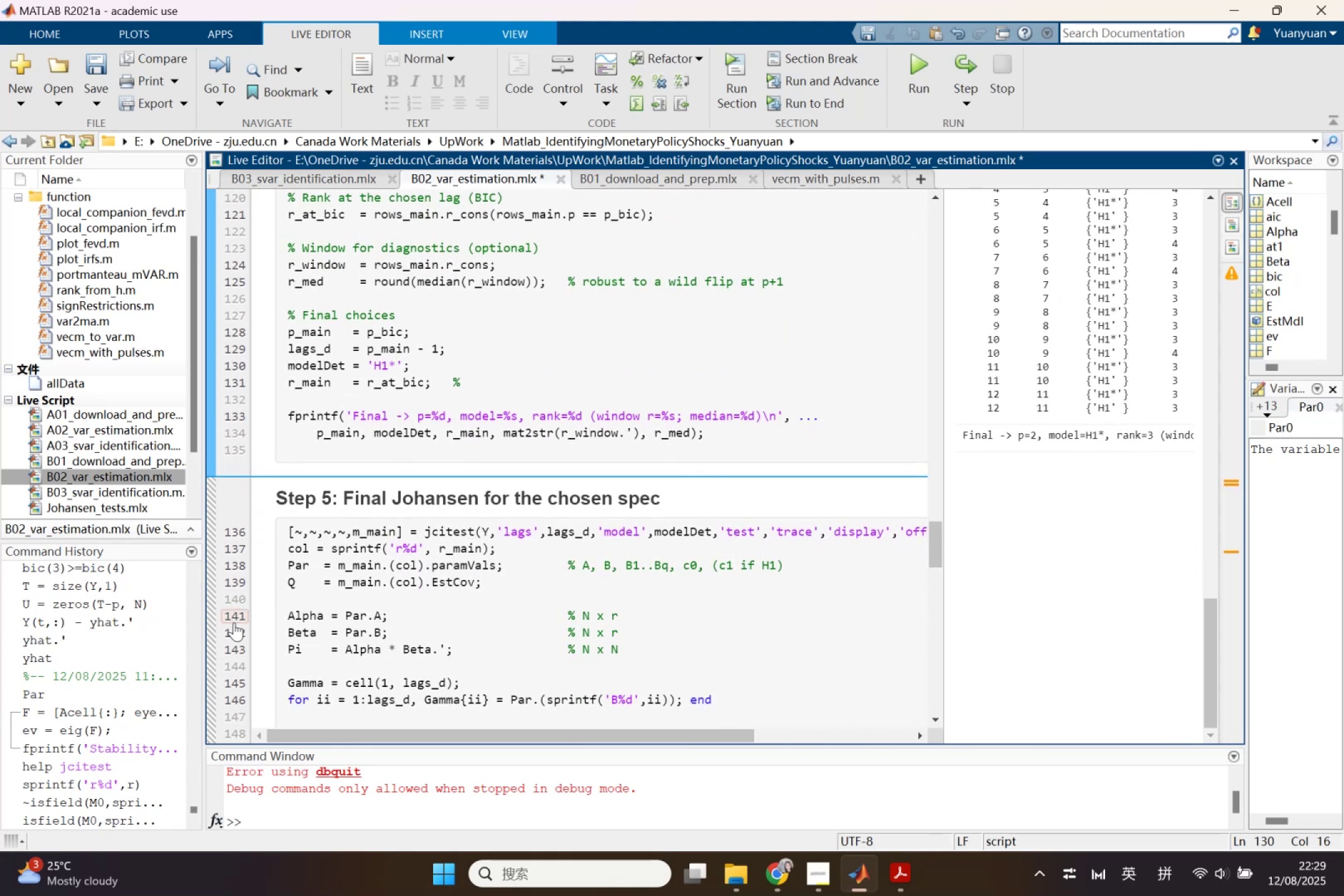 
left_click([215, 626])
 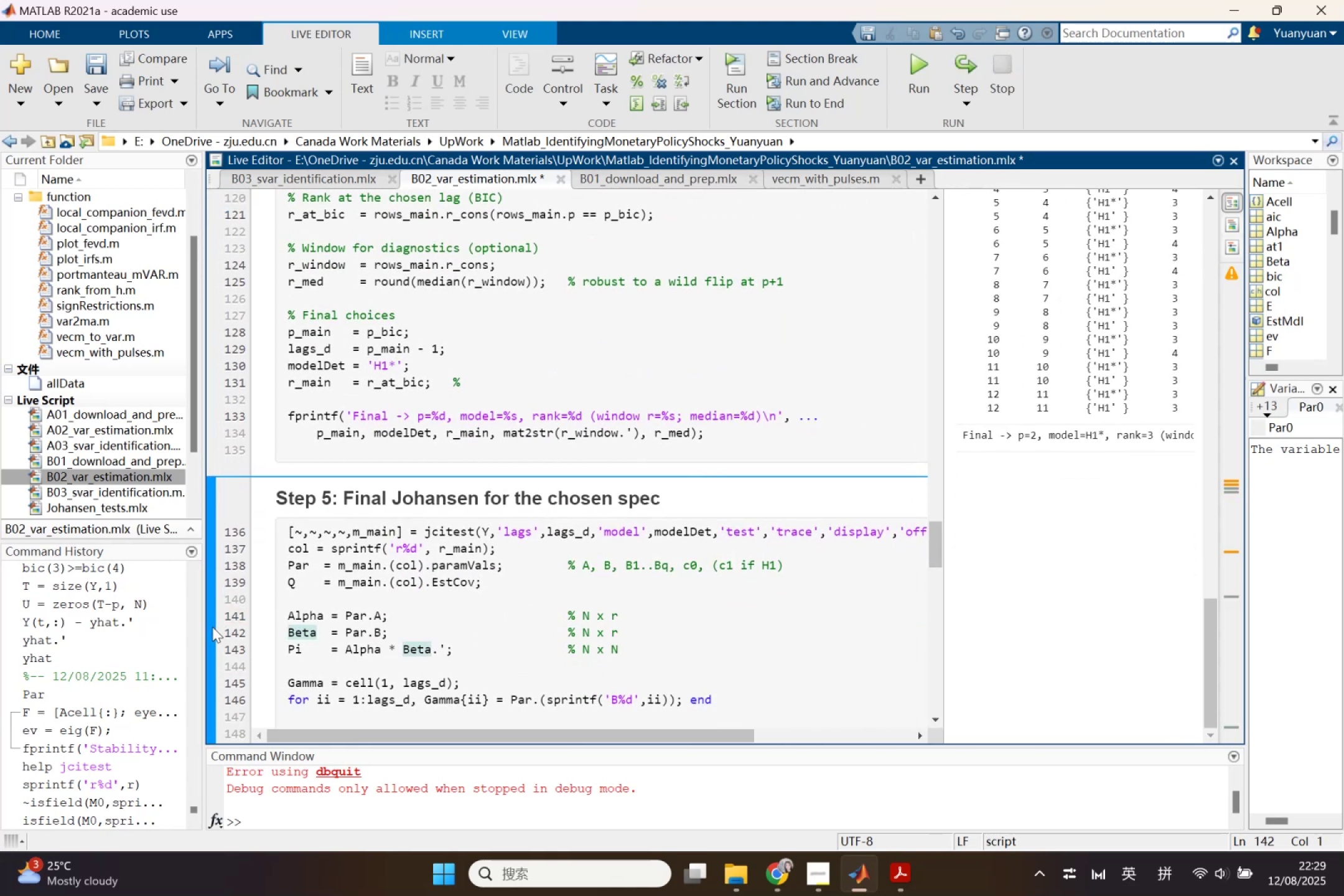 
scroll: coordinate [320, 586], scroll_direction: down, amount: 5.0
 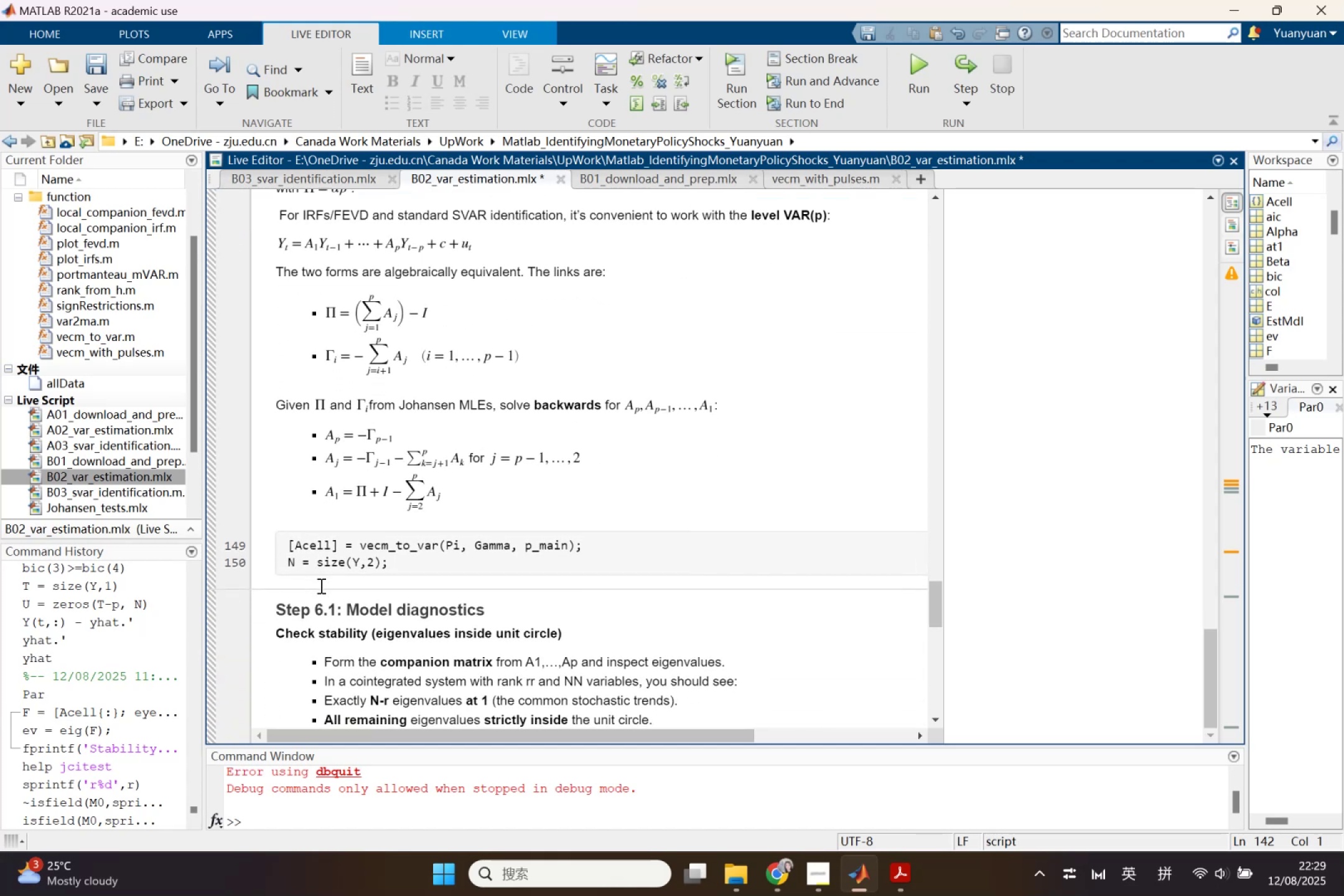 
left_click([333, 554])
 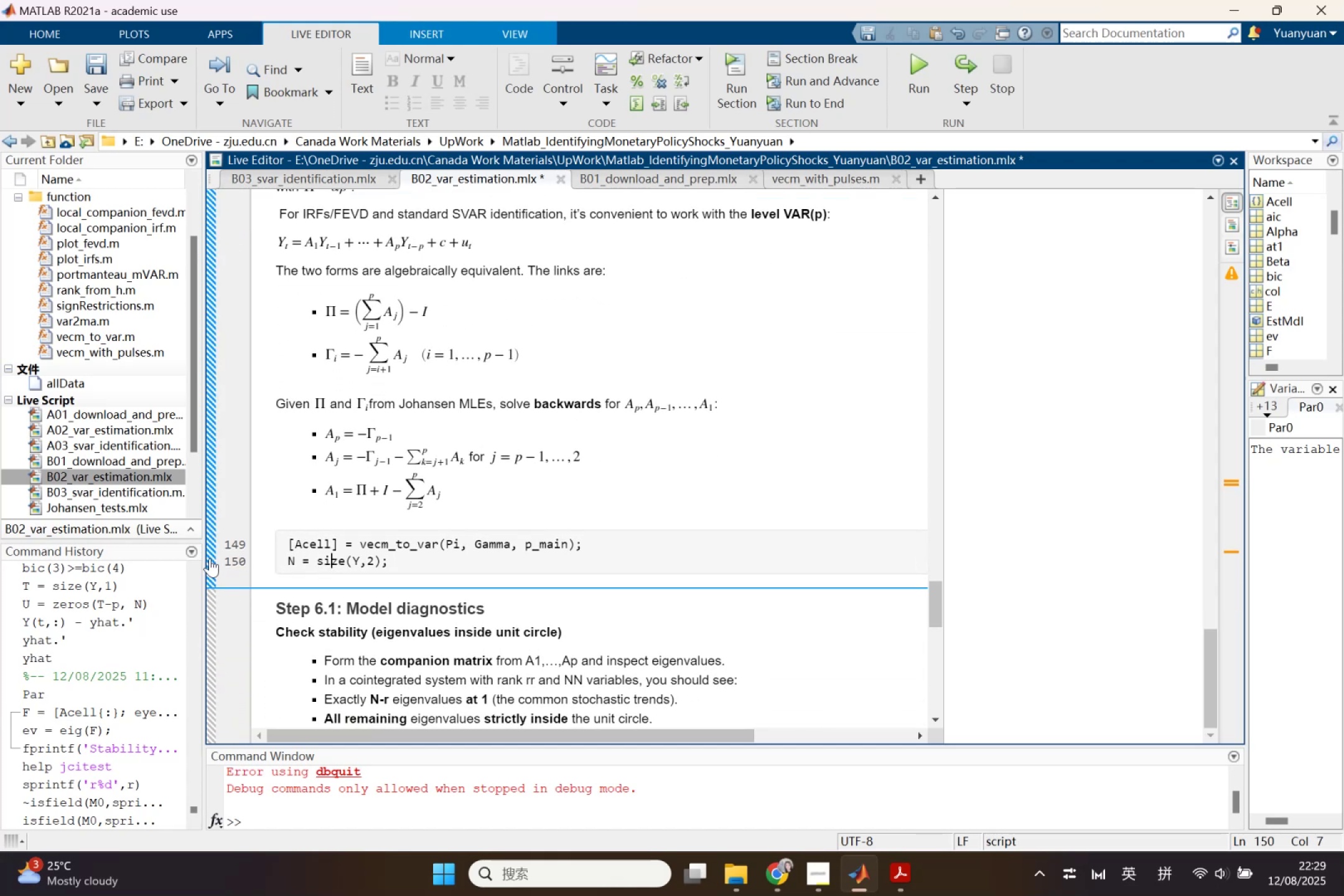 
left_click([210, 558])
 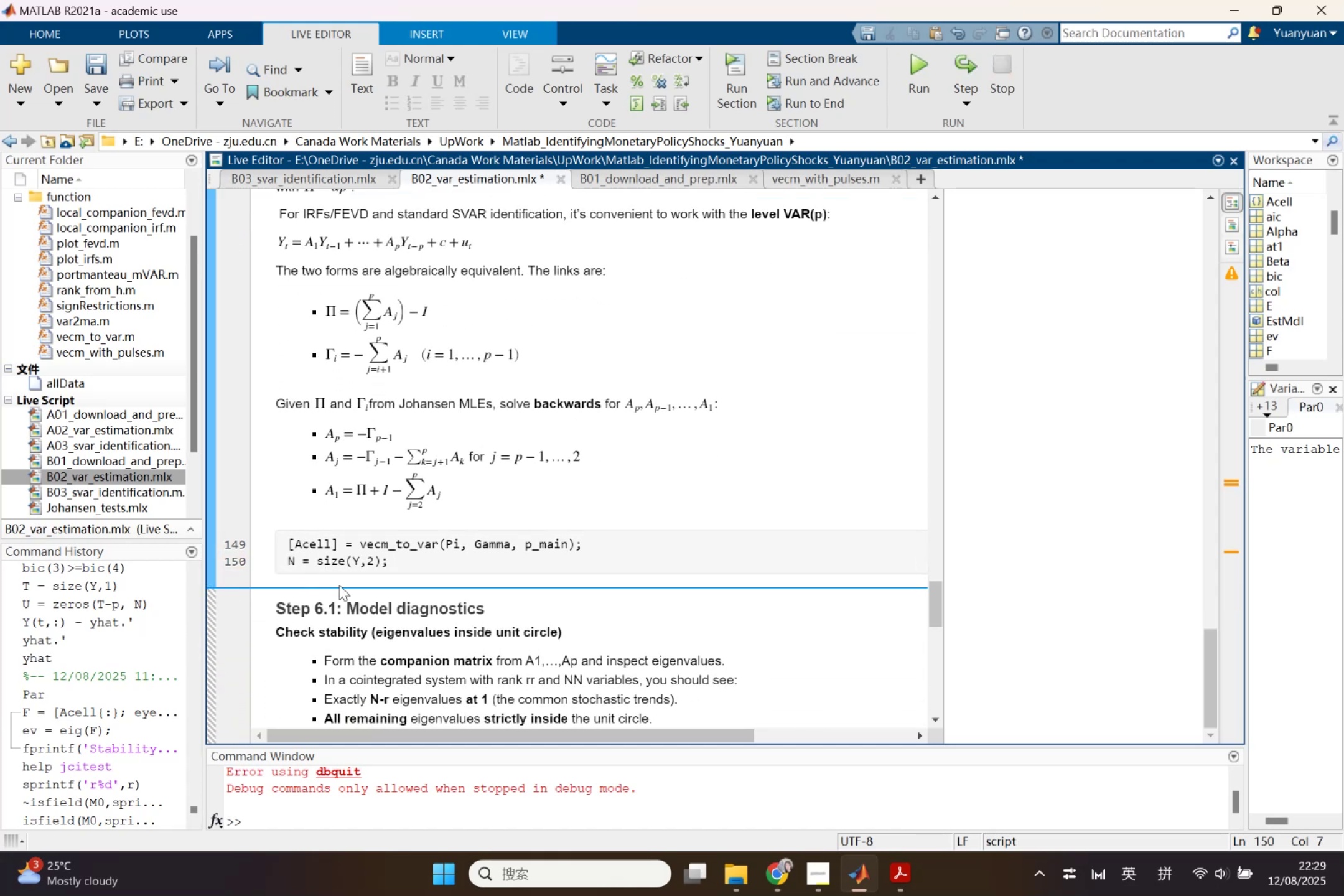 
scroll: coordinate [342, 588], scroll_direction: down, amount: 3.0
 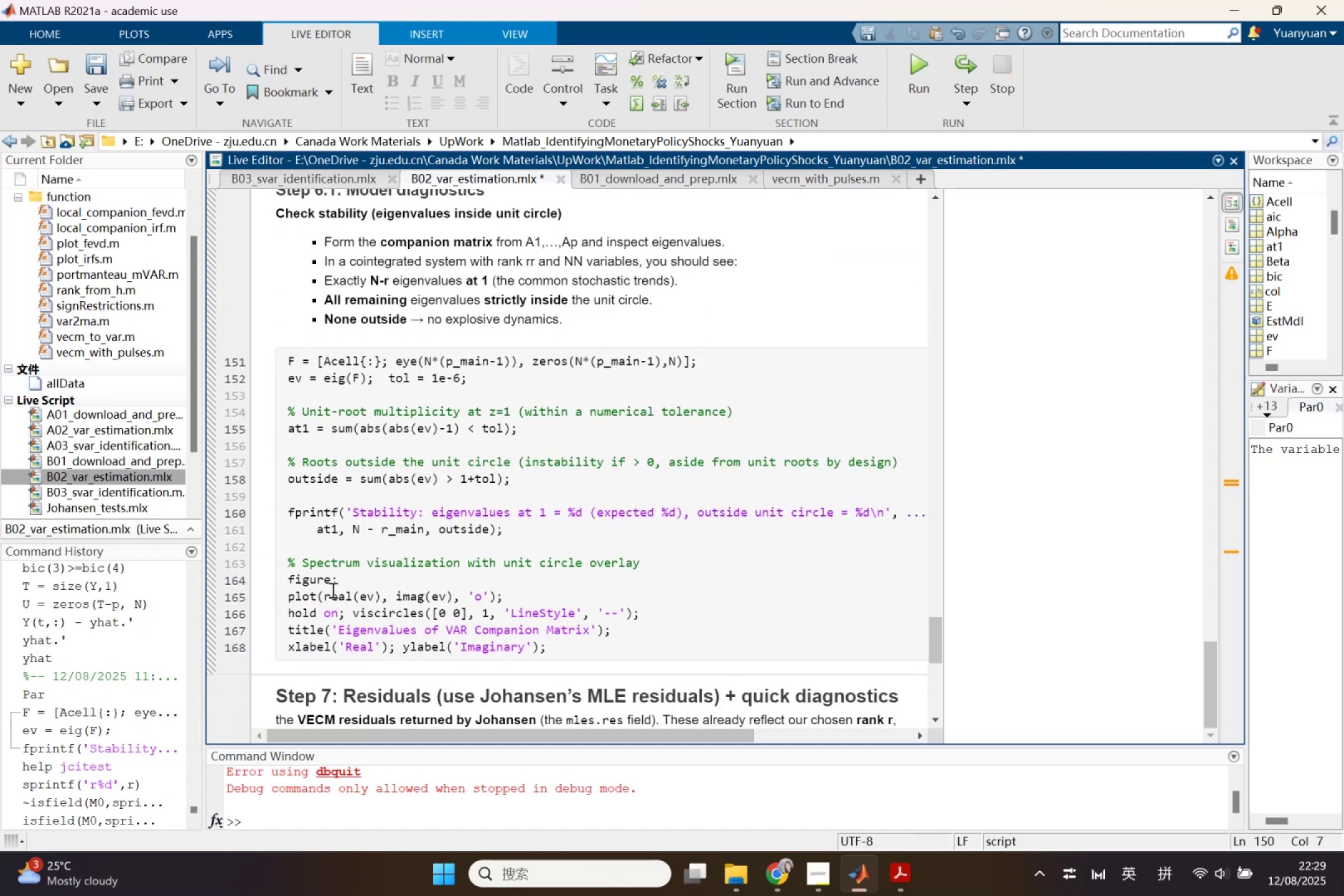 
left_click([300, 525])
 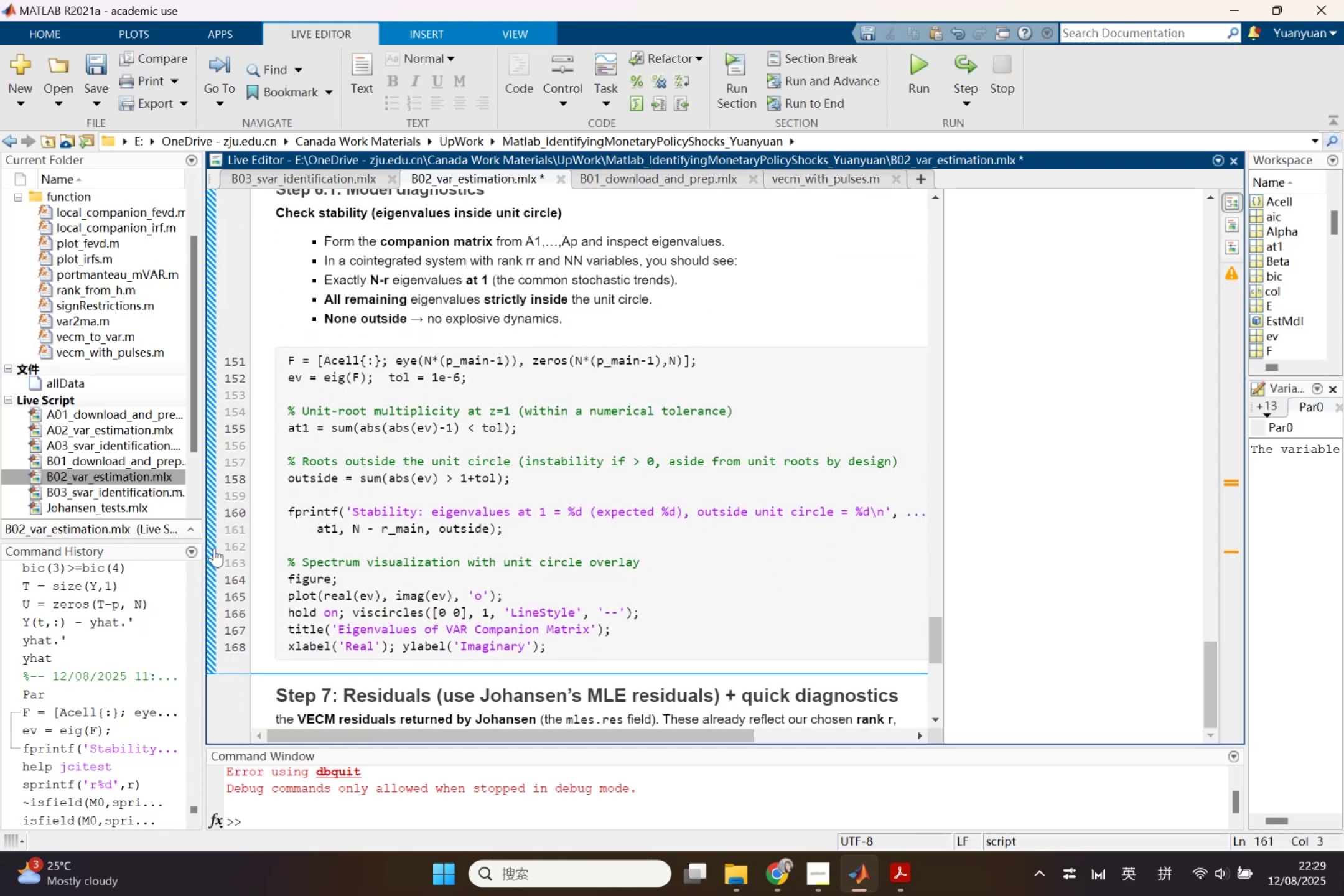 
left_click([214, 548])
 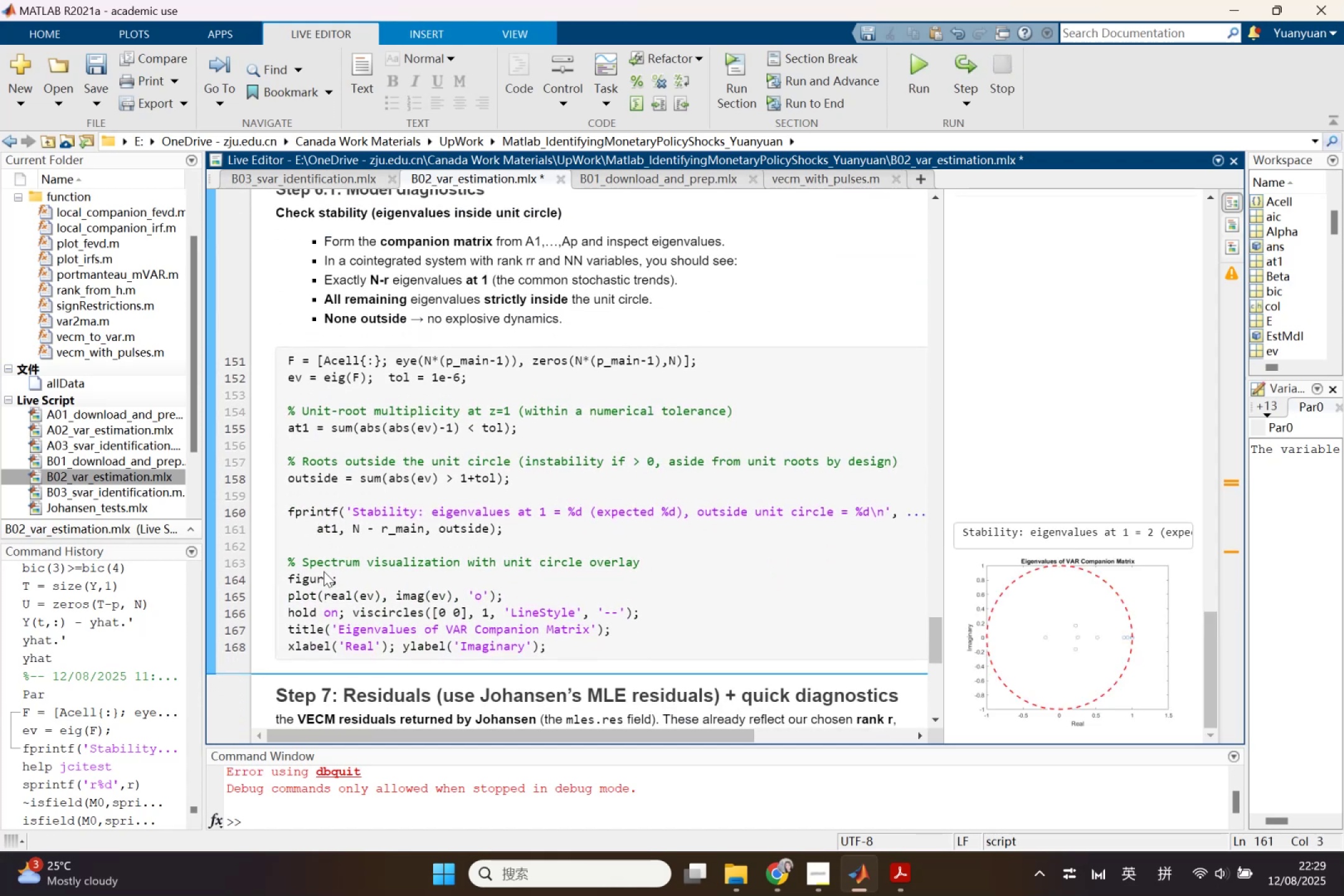 
scroll: coordinate [324, 571], scroll_direction: down, amount: 2.0
 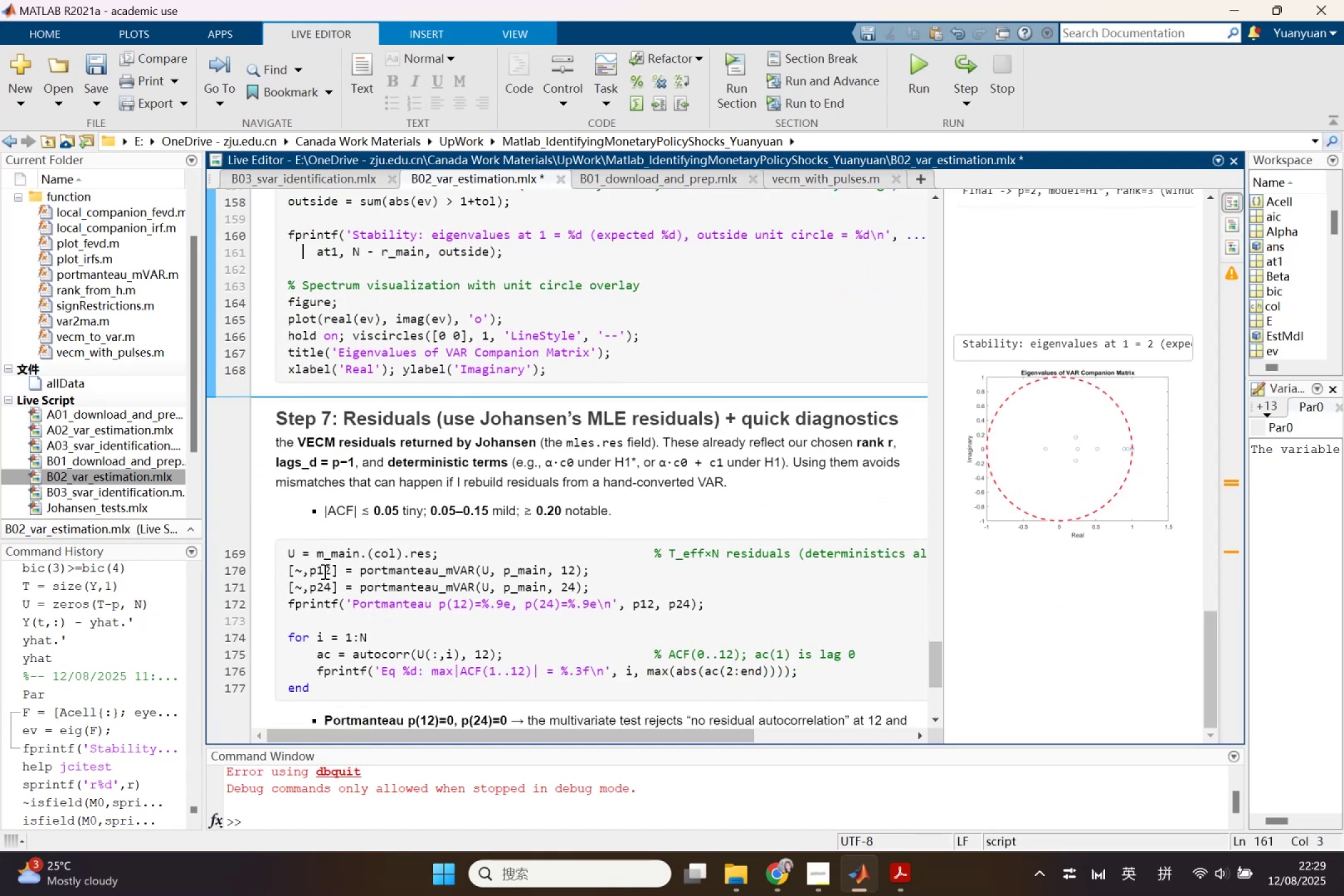 
left_click([324, 571])
 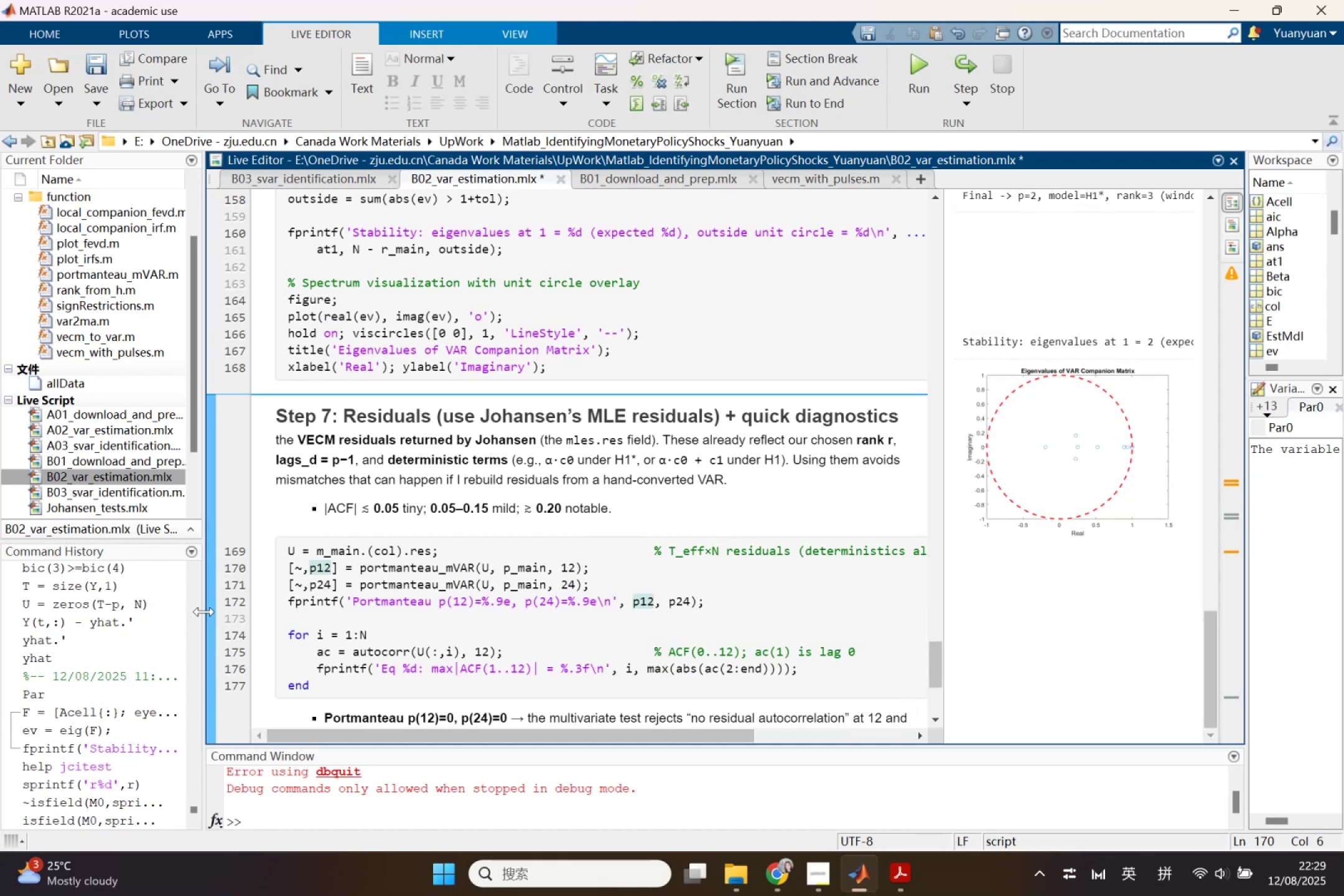 
left_click([211, 615])
 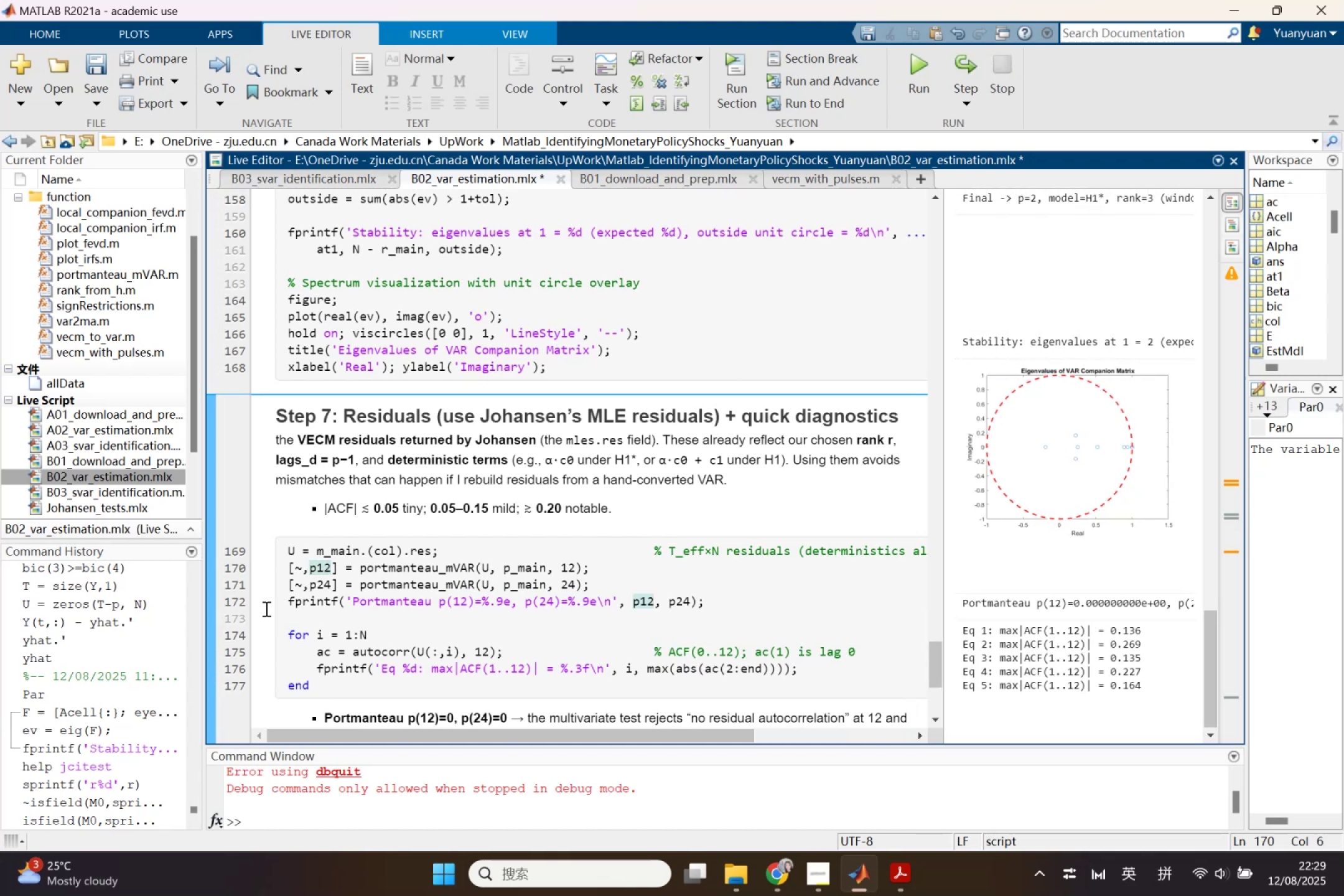 
wait(13.38)
 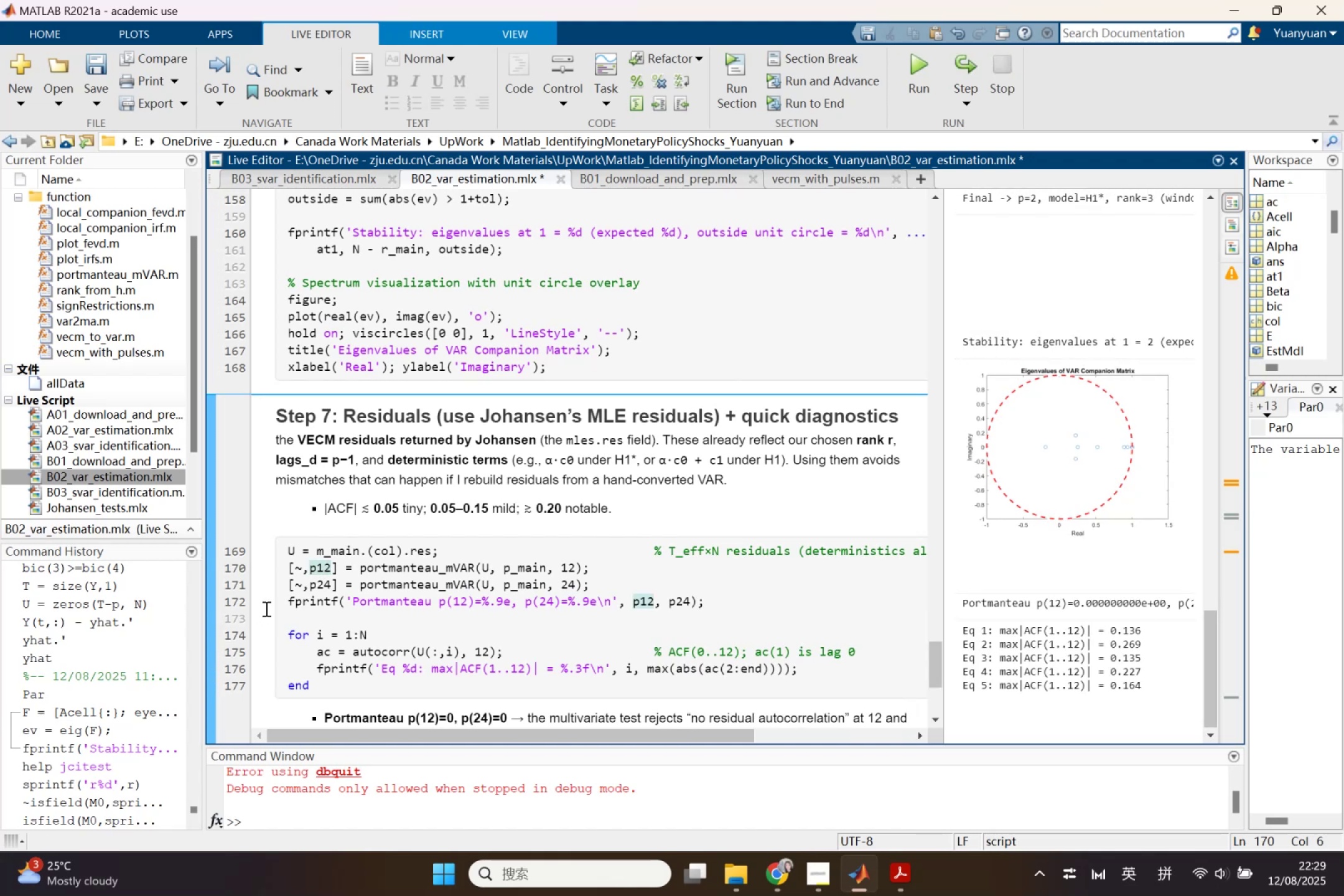 
scroll: coordinate [282, 564], scroll_direction: up, amount: 7.0
 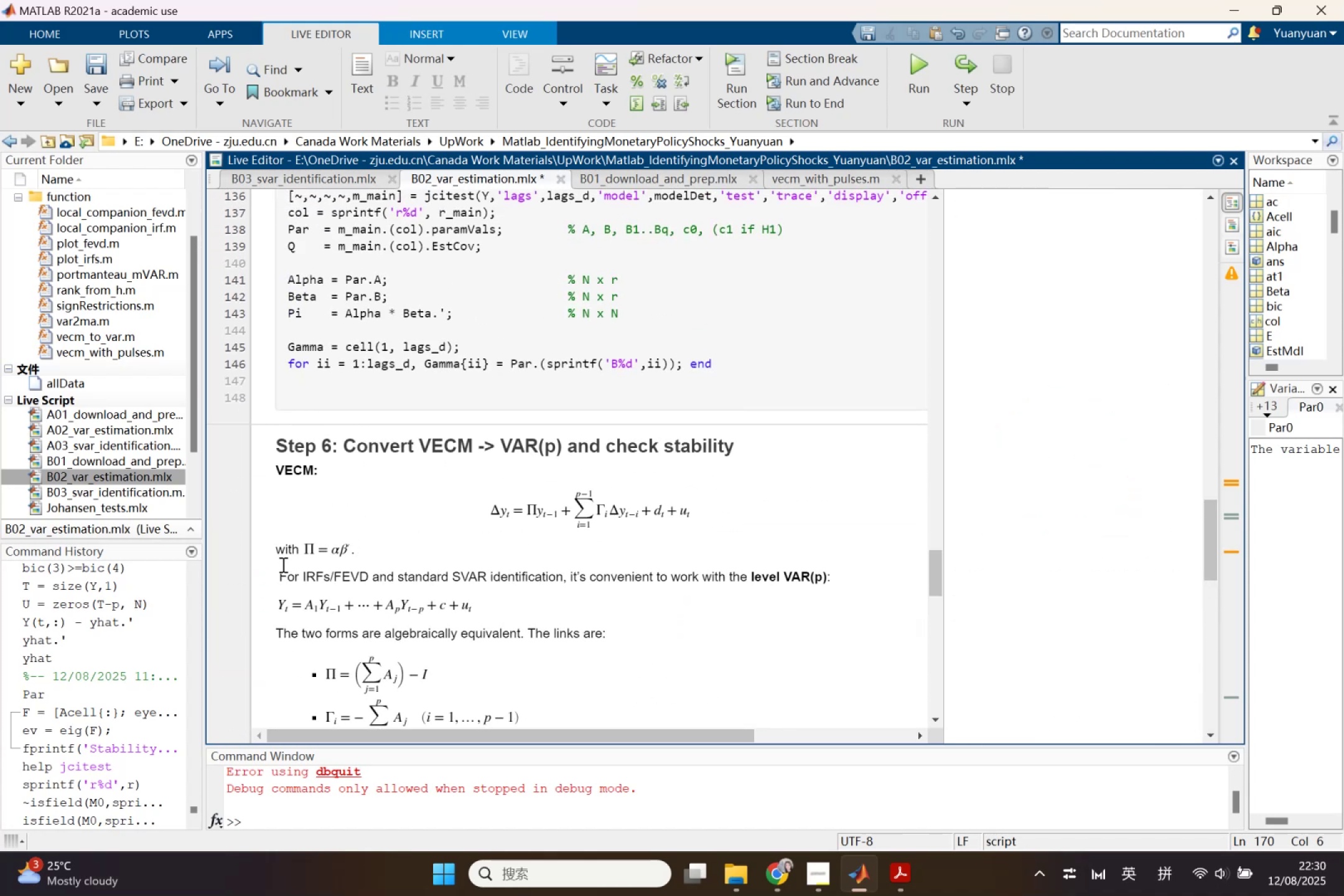 
scroll: coordinate [552, 527], scroll_direction: down, amount: 8.0
 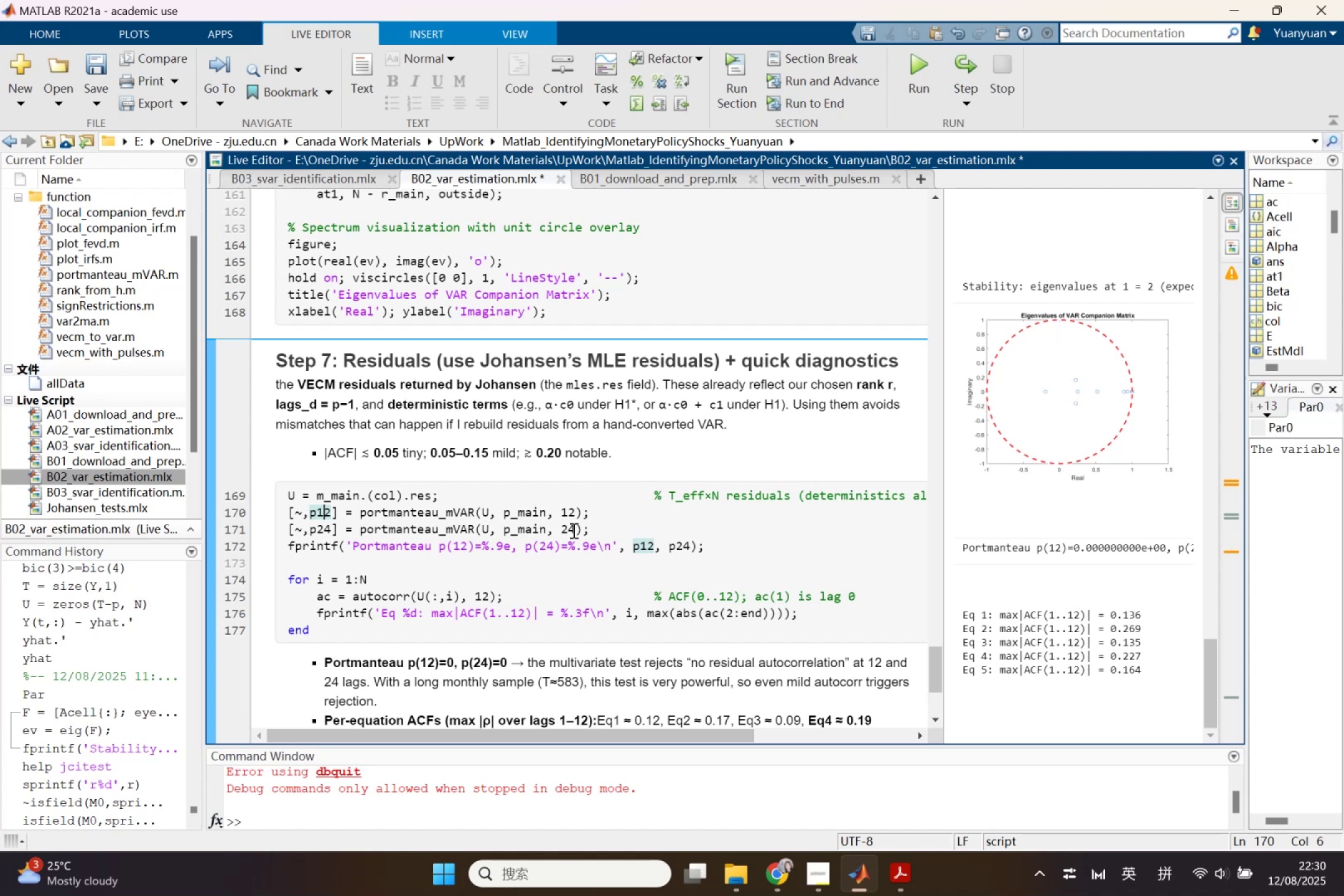 
wait(13.94)
 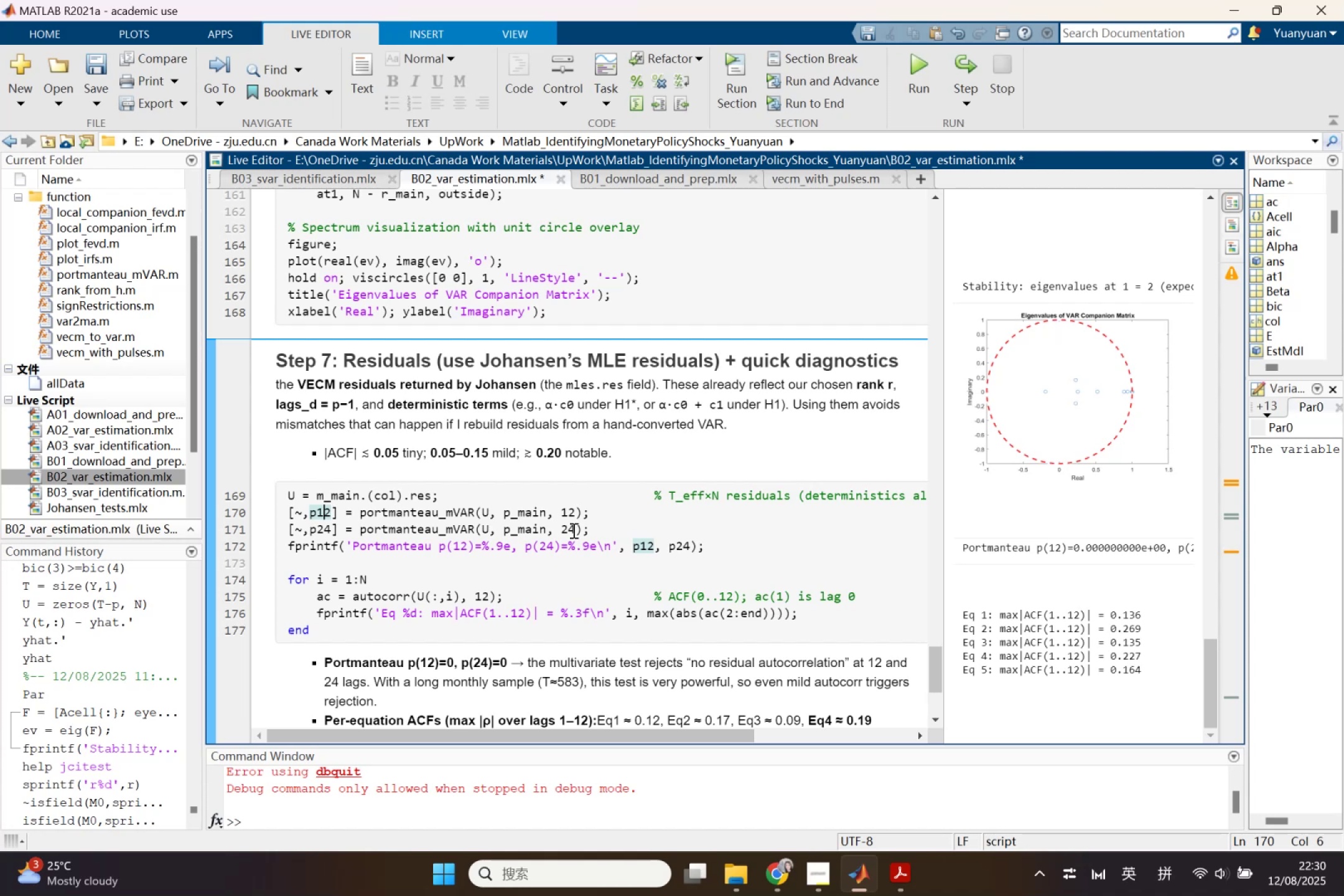 
scroll: coordinate [681, 581], scroll_direction: down, amount: 2.0
 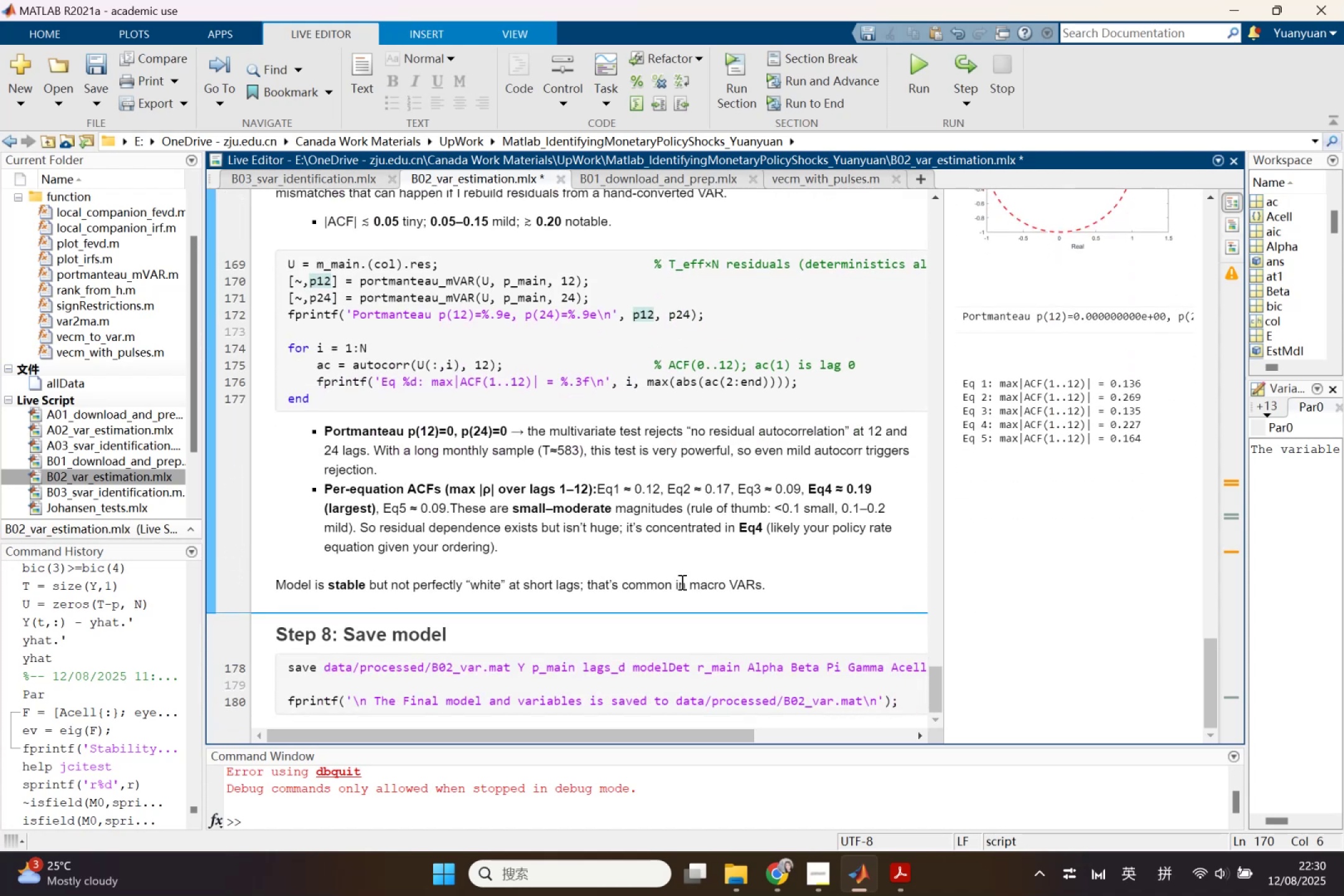 
wait(9.02)
 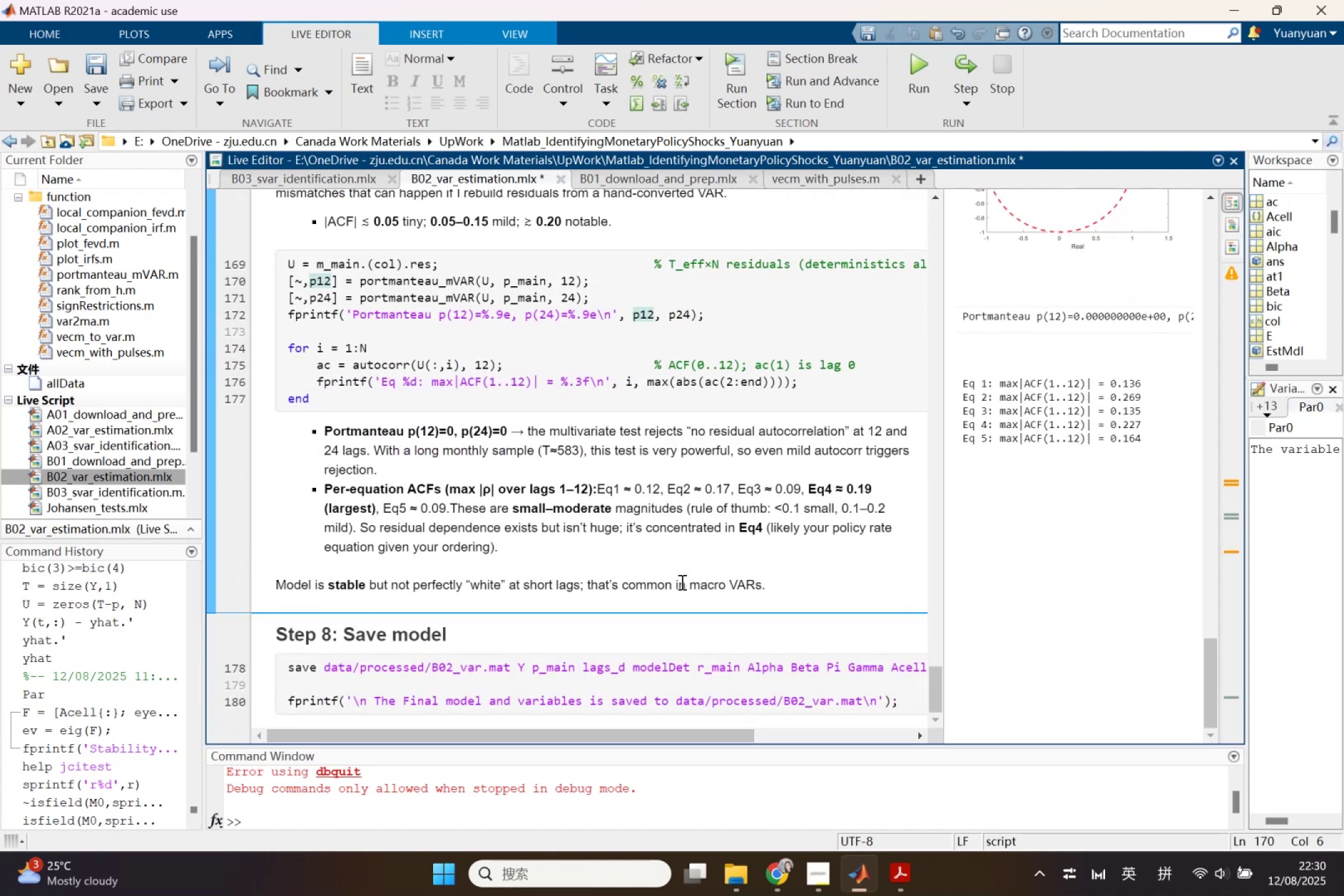 
scroll: coordinate [676, 584], scroll_direction: down, amount: 2.0
 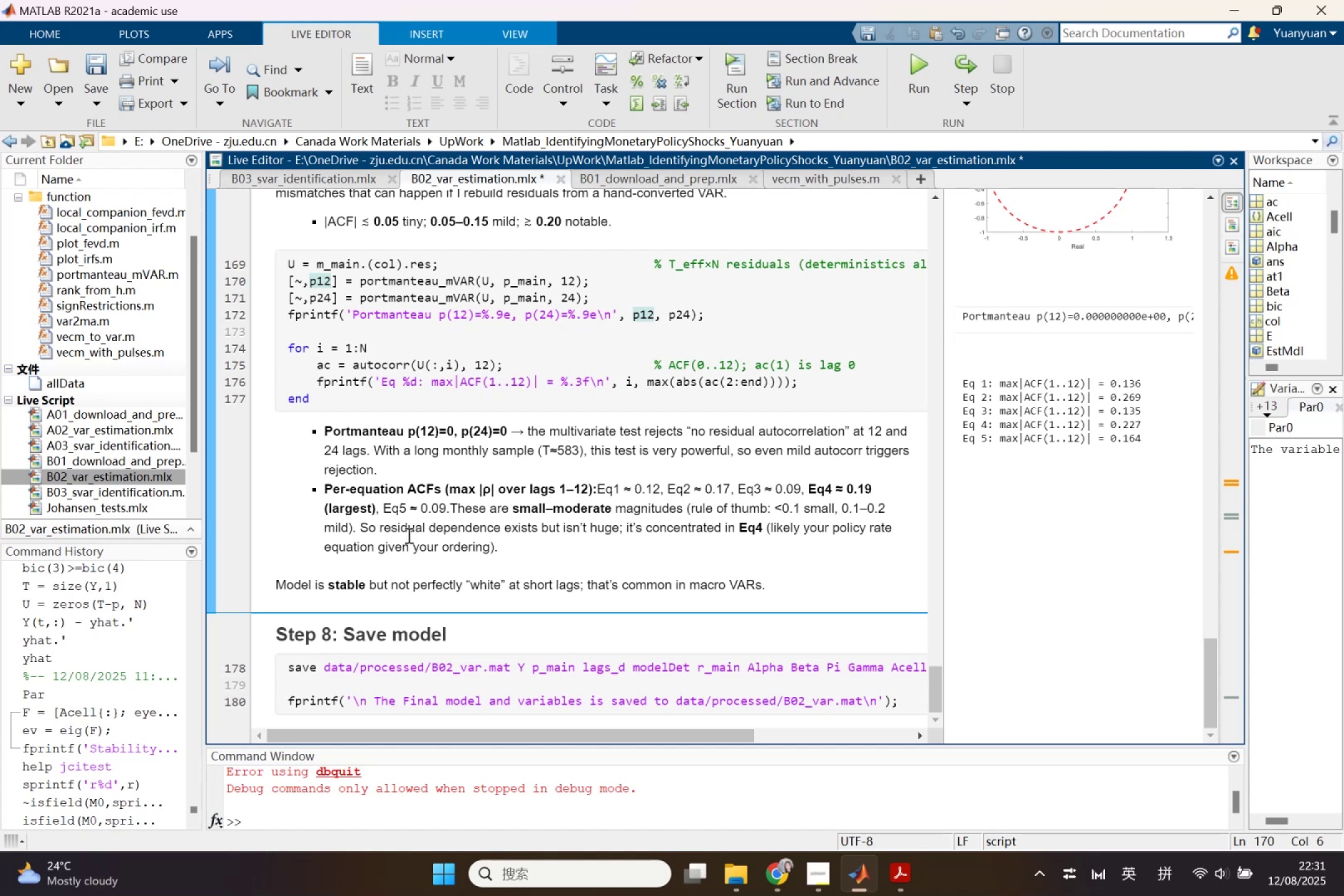 
wait(54.9)
 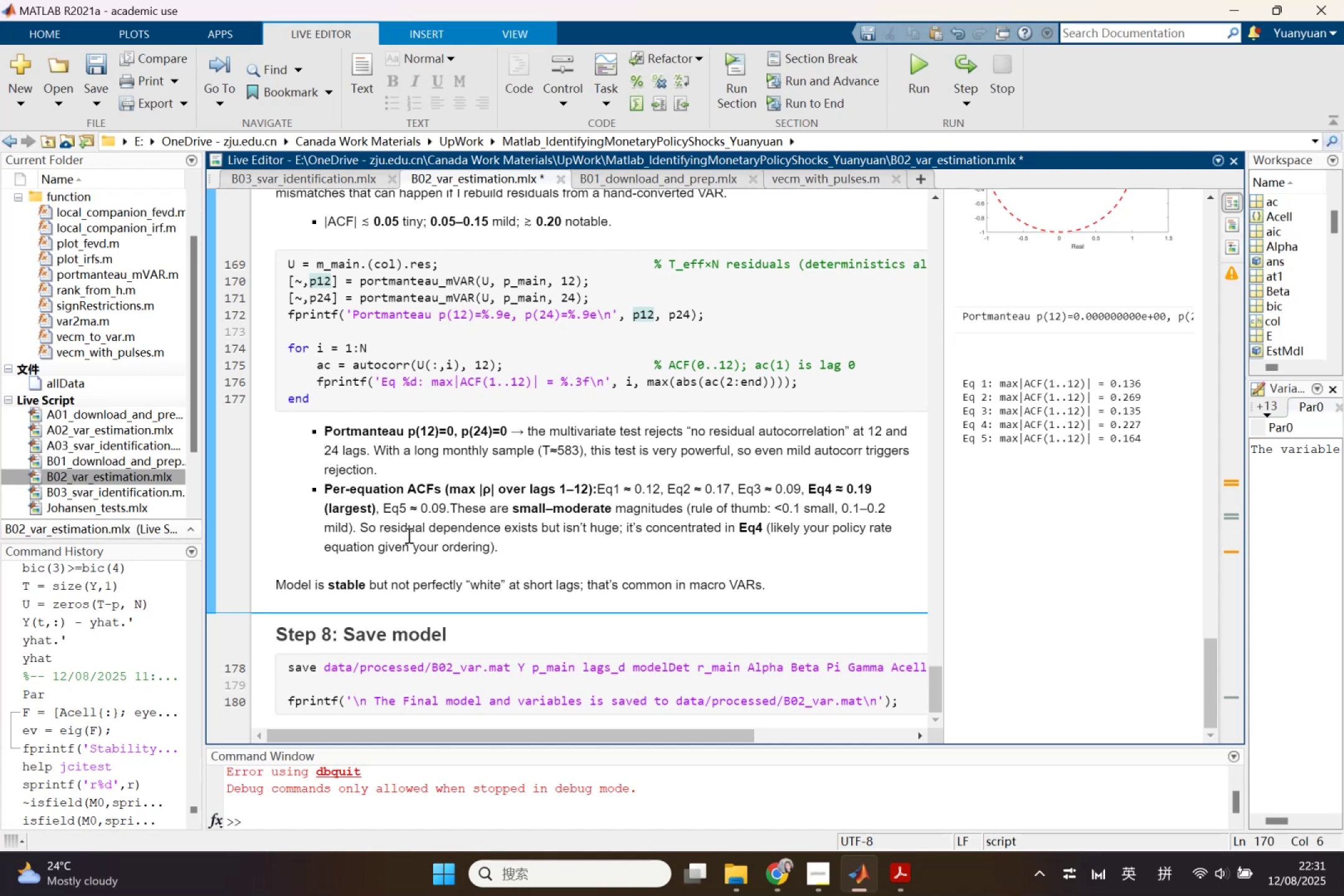 
scroll: coordinate [483, 543], scroll_direction: up, amount: 19.0
 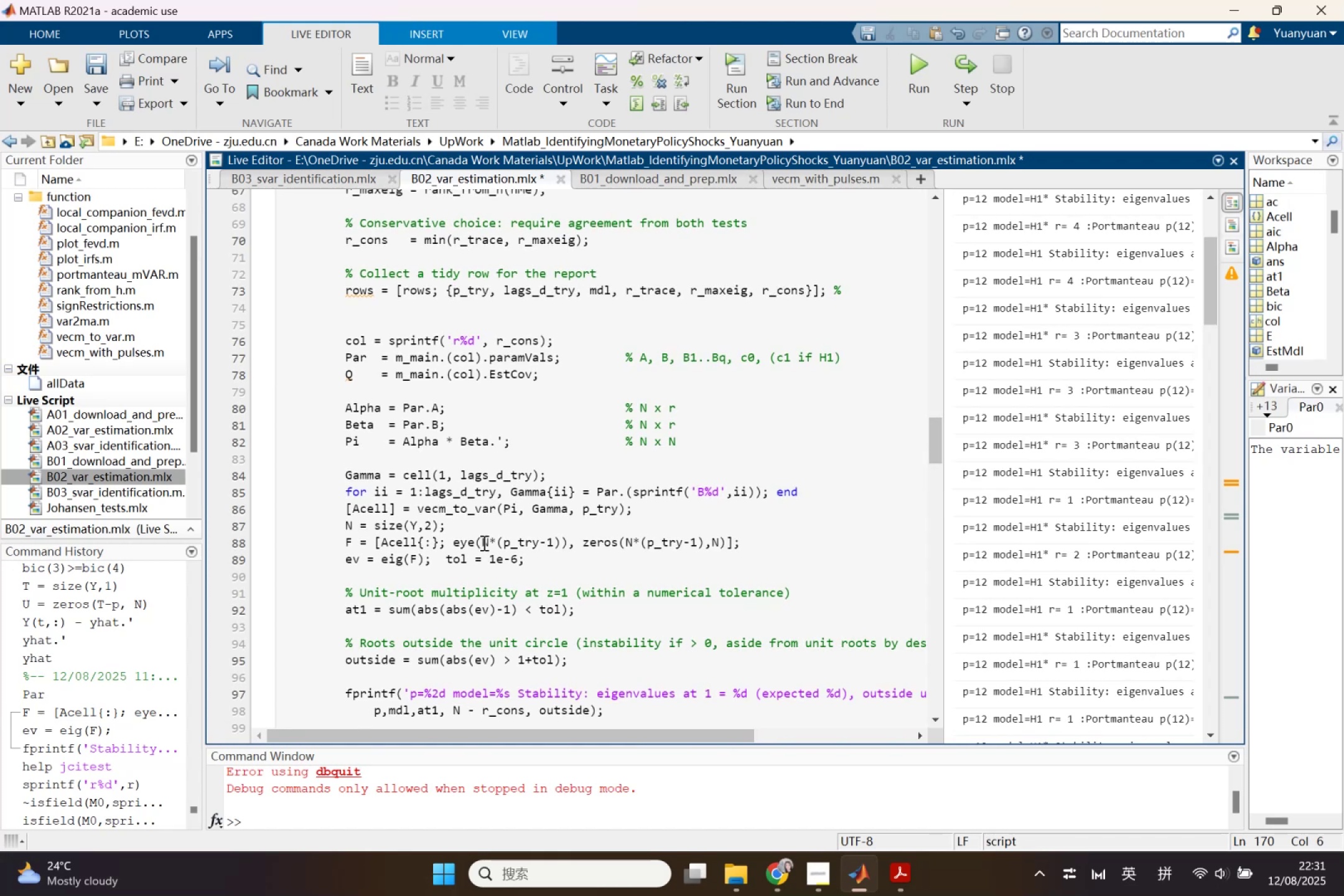 
wait(12.18)
 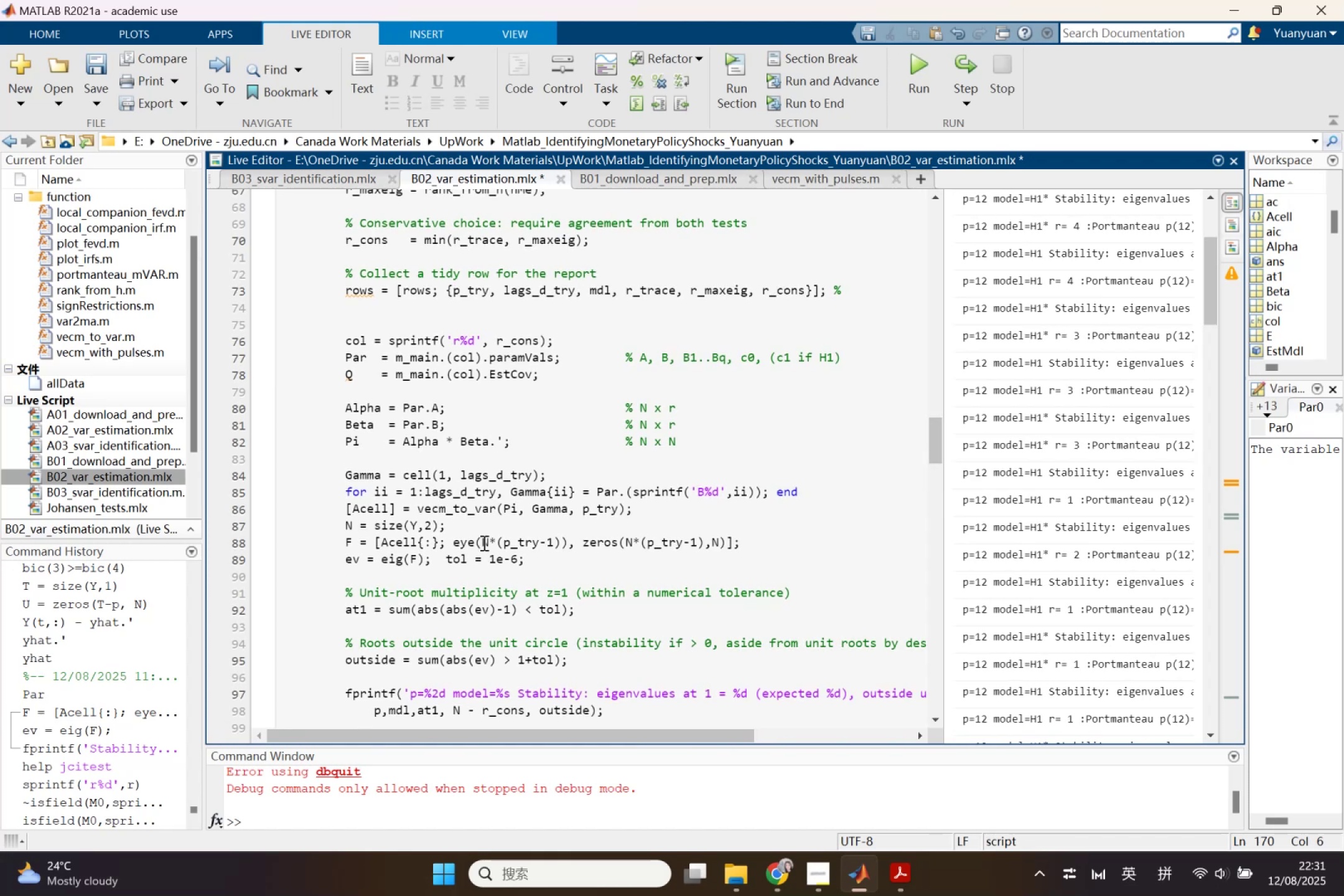 
scroll: coordinate [411, 483], scroll_direction: down, amount: 1.0
 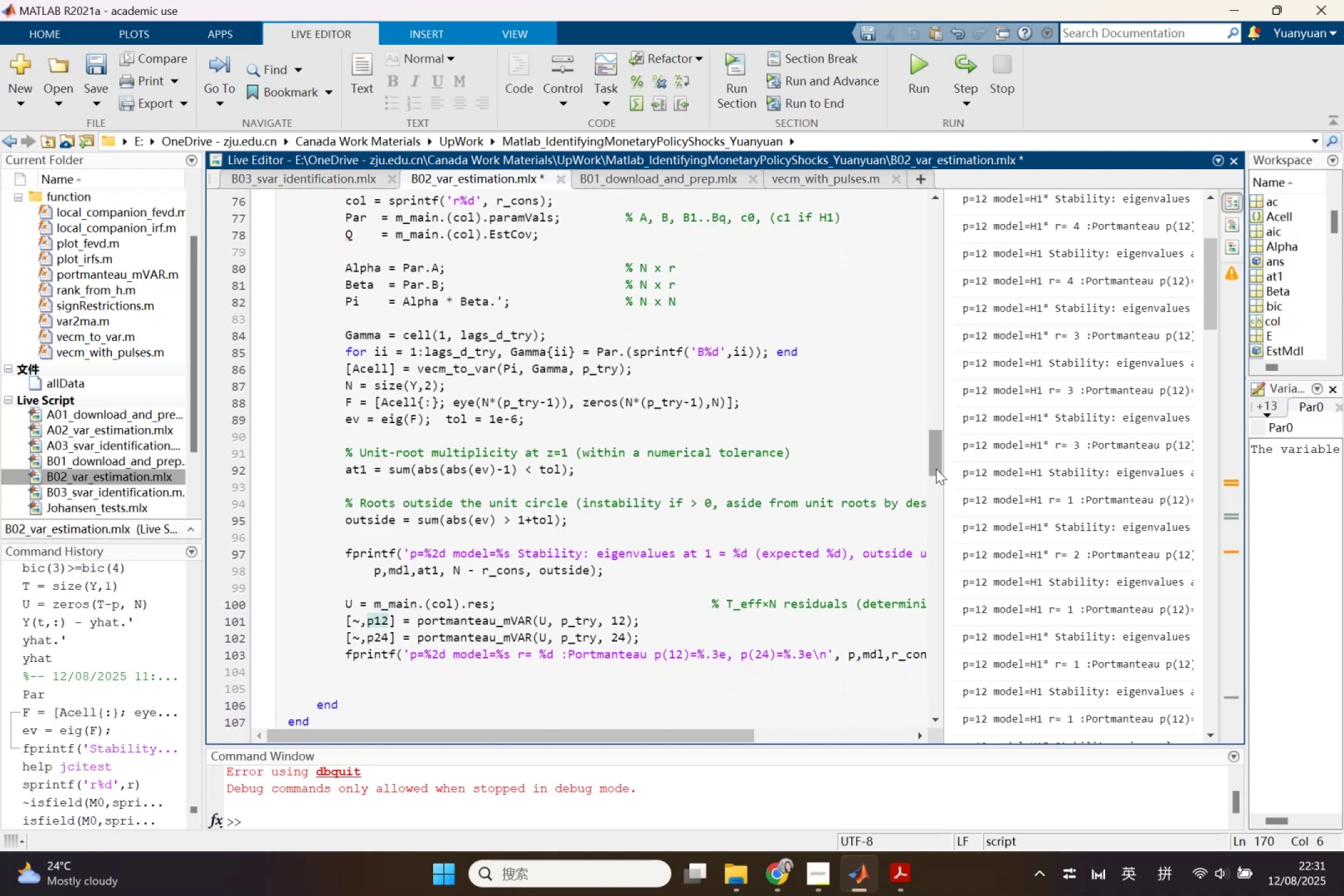 
left_click_drag(start_coordinate=[945, 470], to_coordinate=[749, 450])
 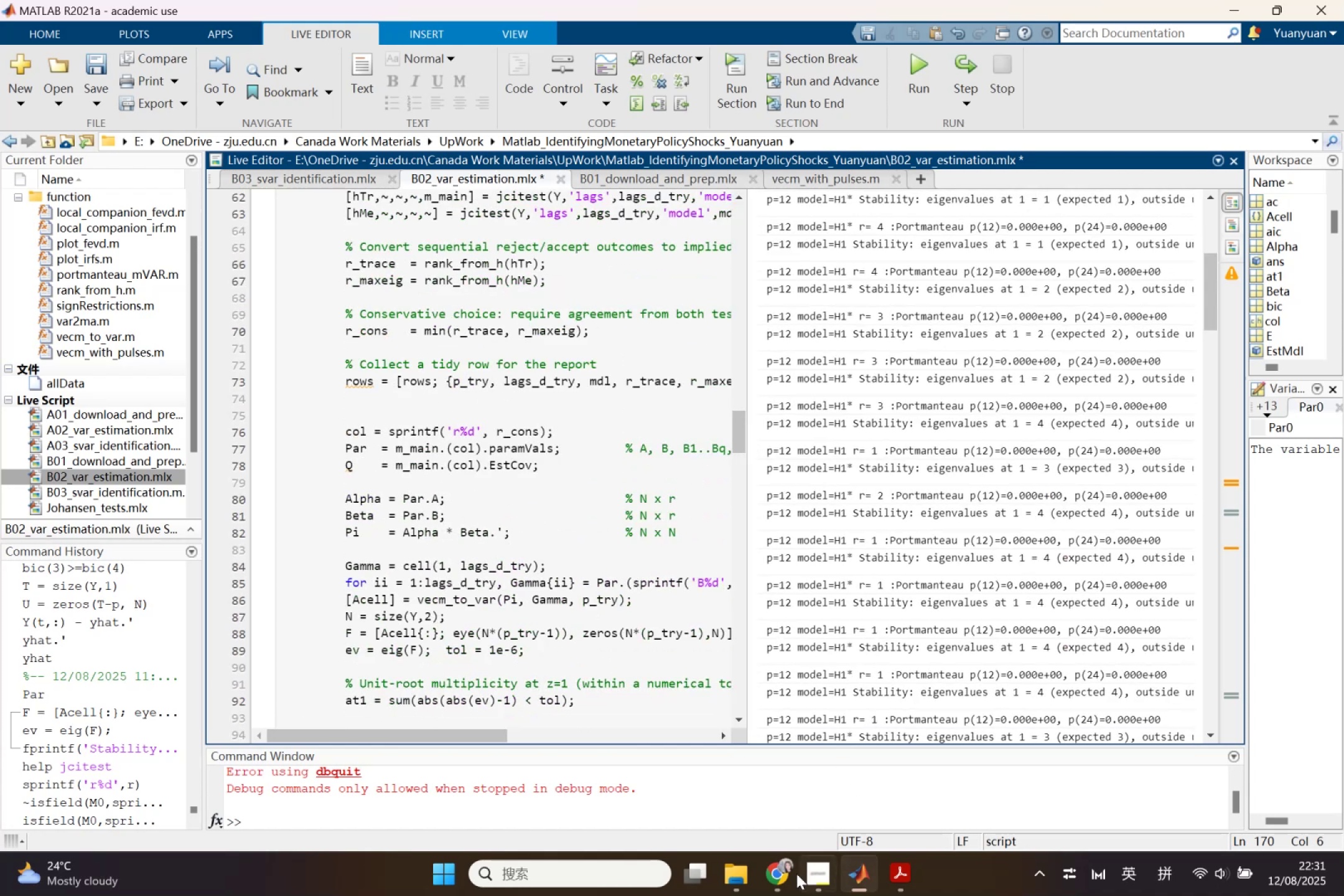 
left_click([776, 877])
 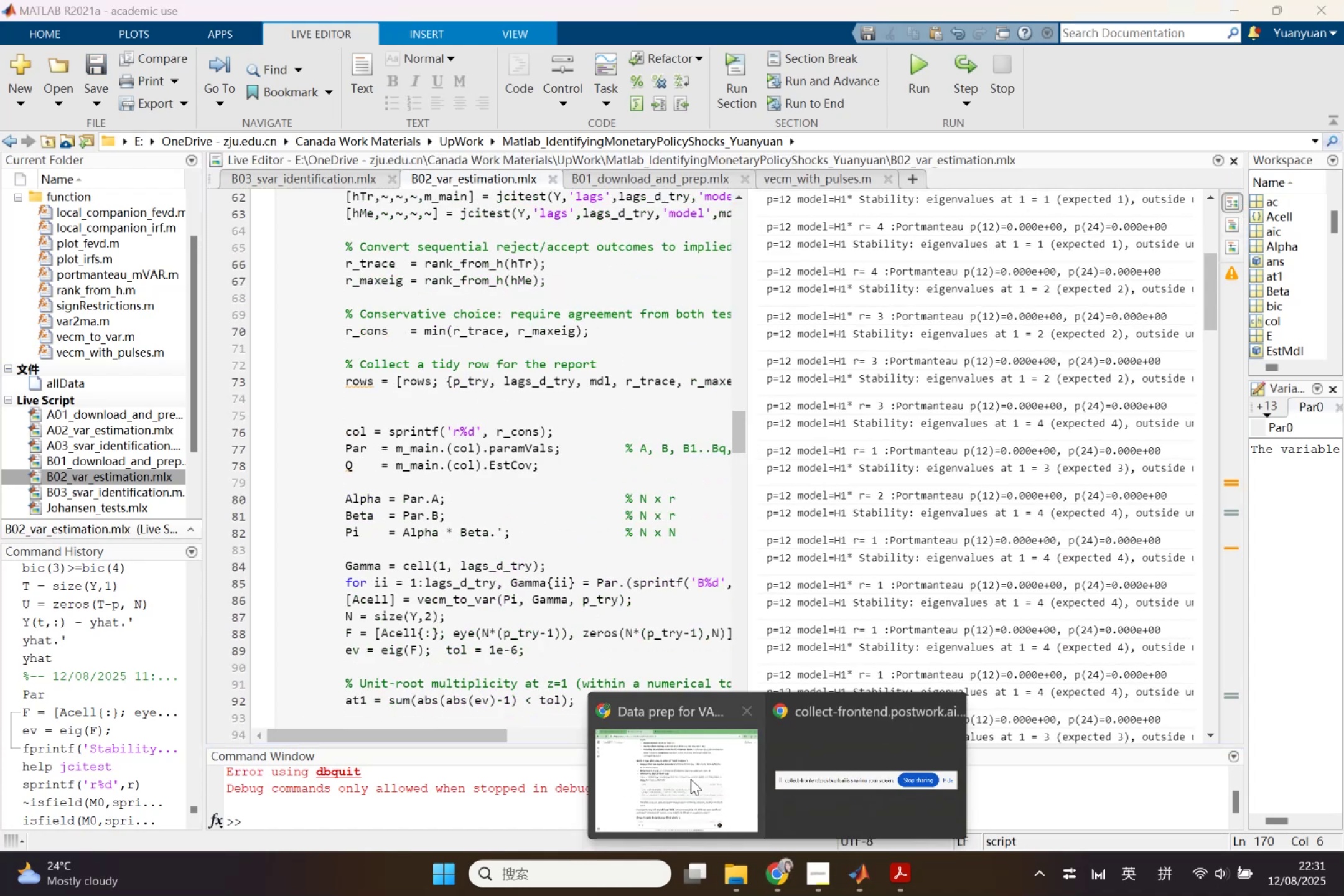 
left_click([666, 737])
 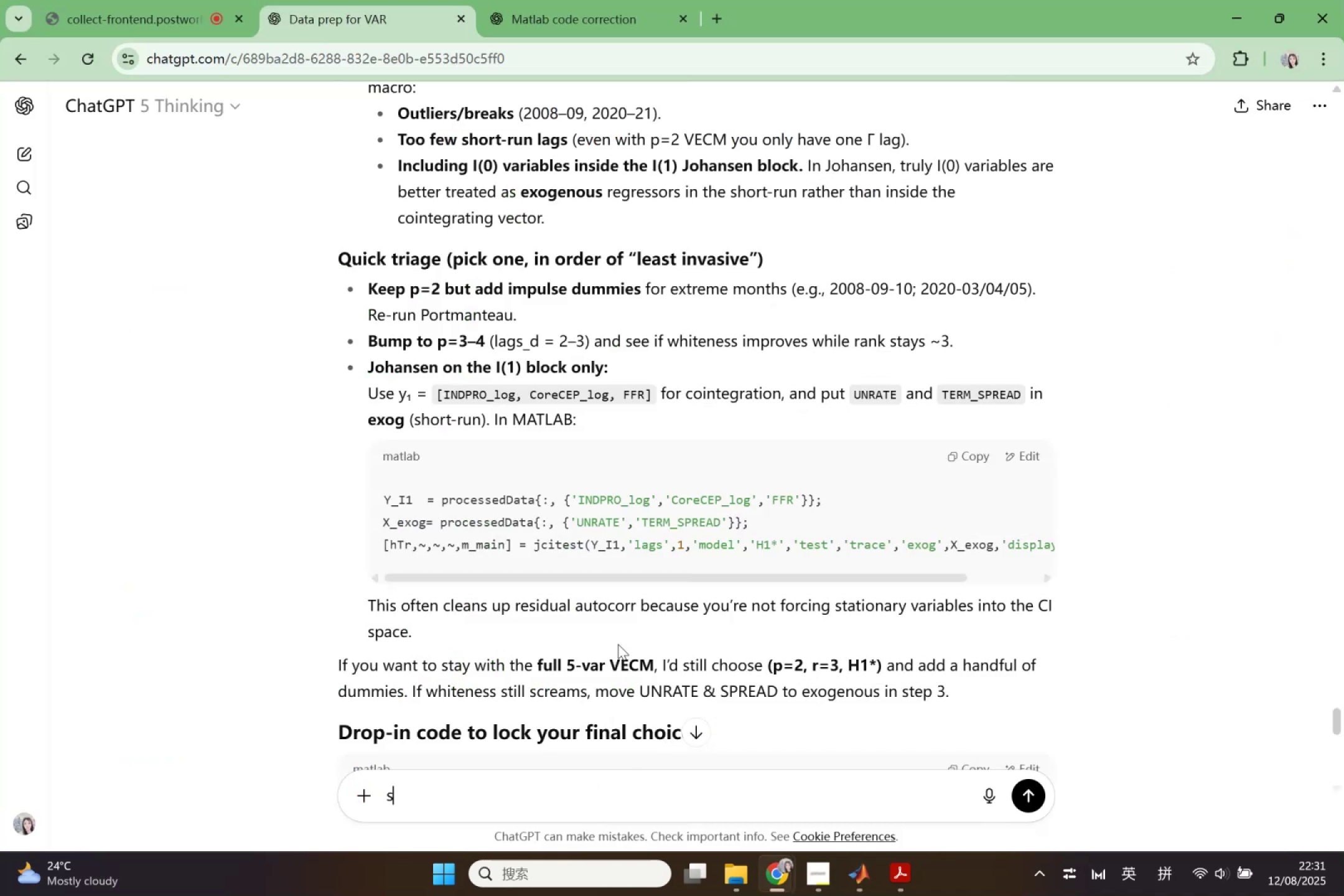 
scroll: coordinate [617, 628], scroll_direction: down, amount: 9.0
 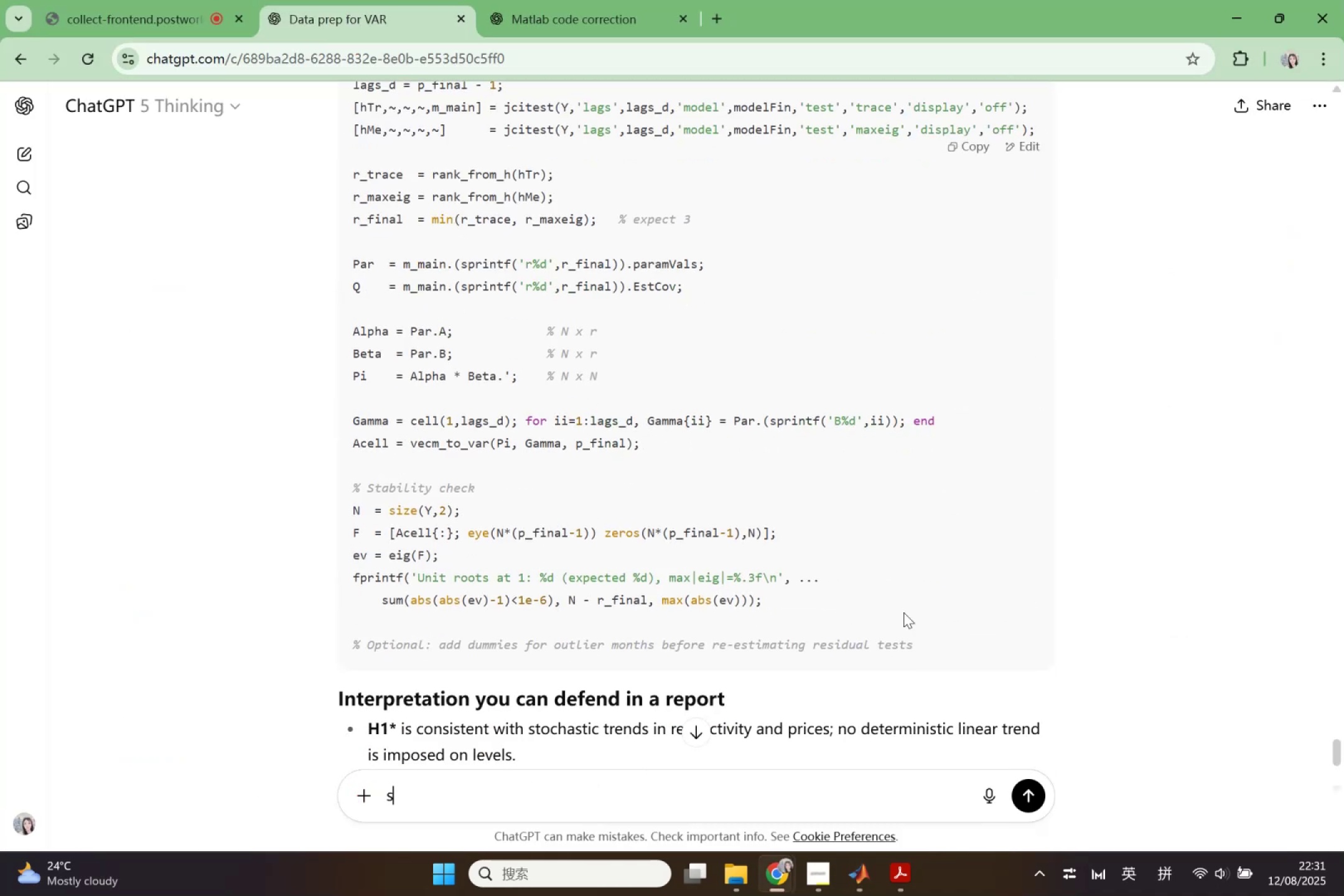 
right_click([1069, 592])
 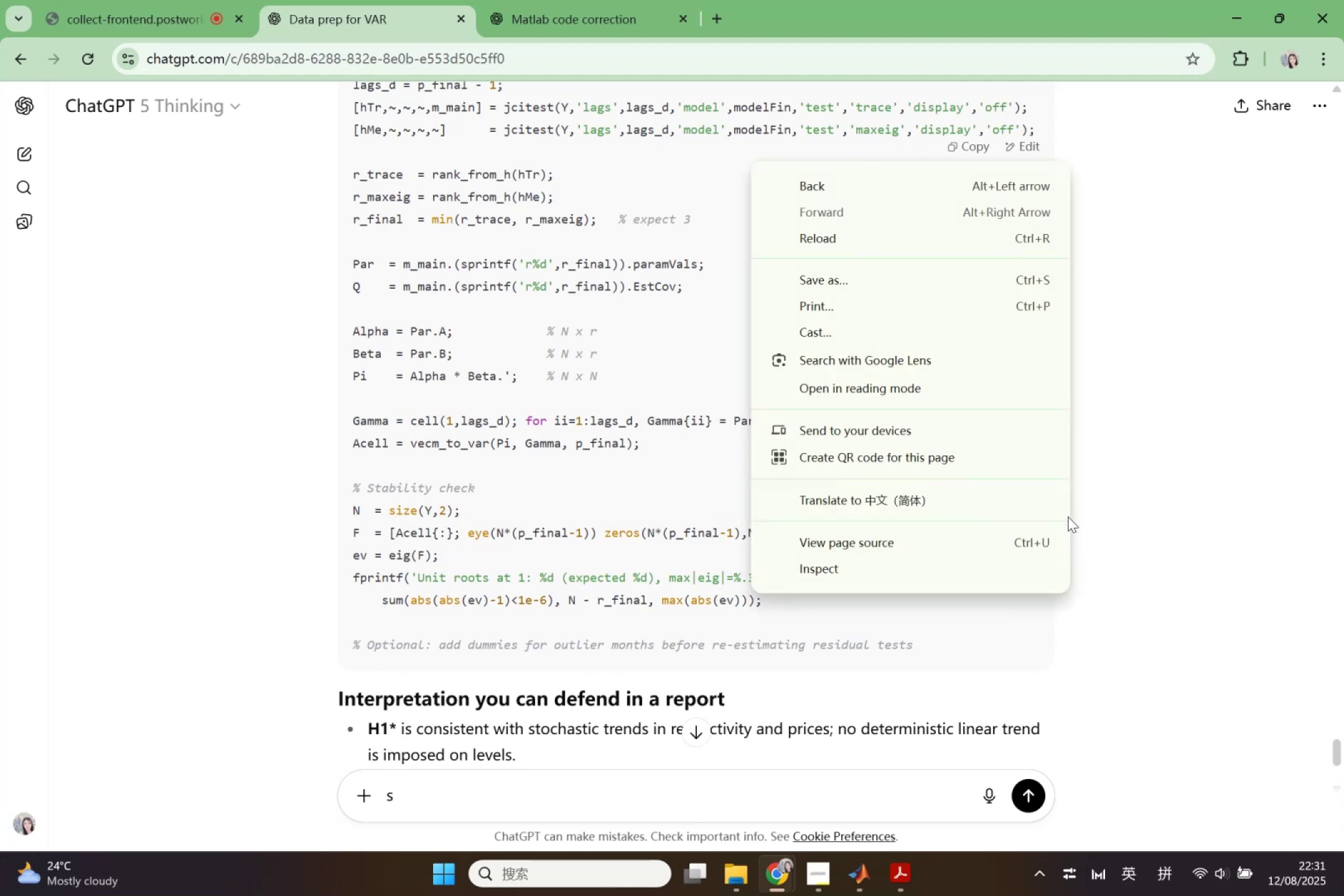 
left_click([997, 503])
 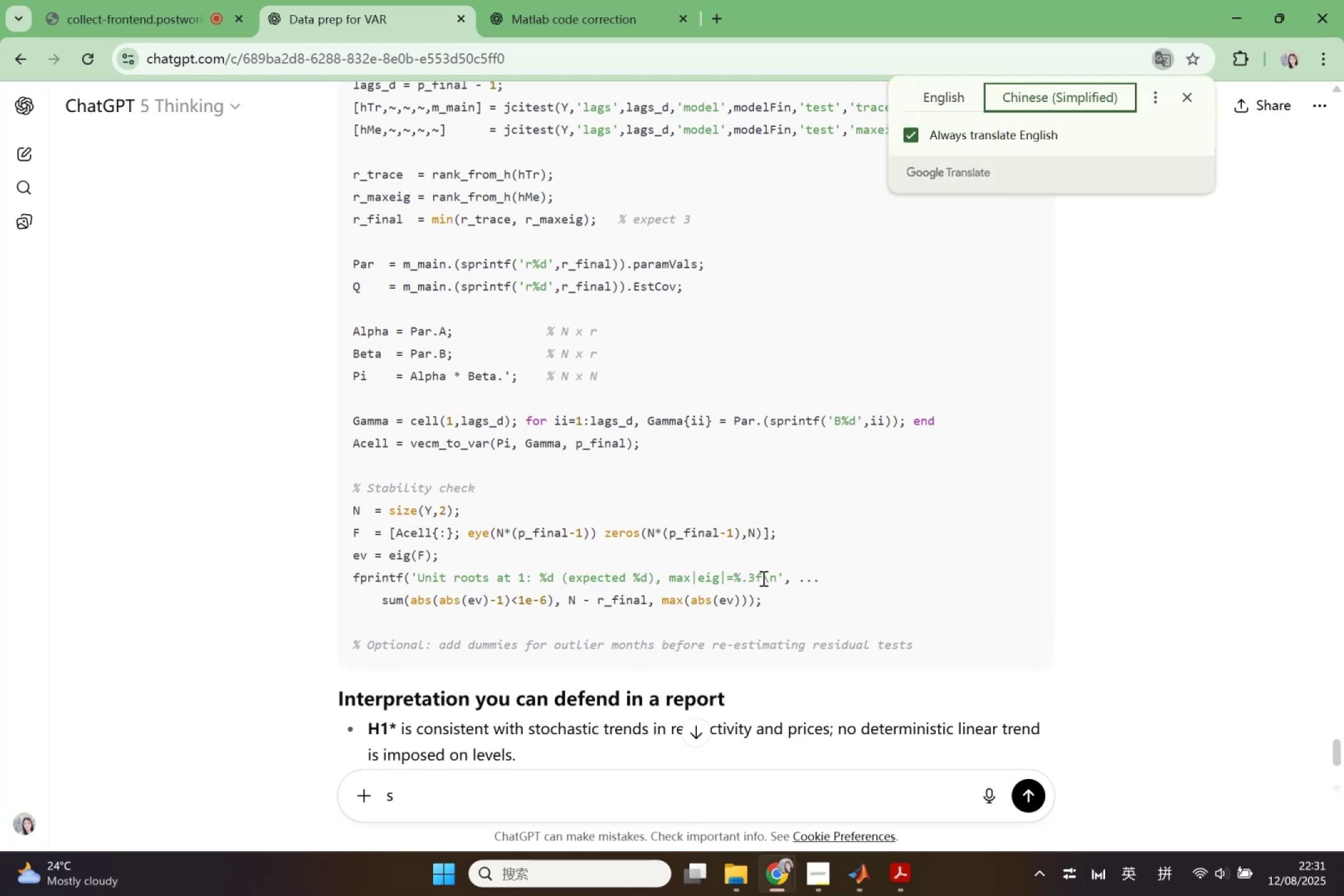 
scroll: coordinate [816, 623], scroll_direction: up, amount: 21.0
 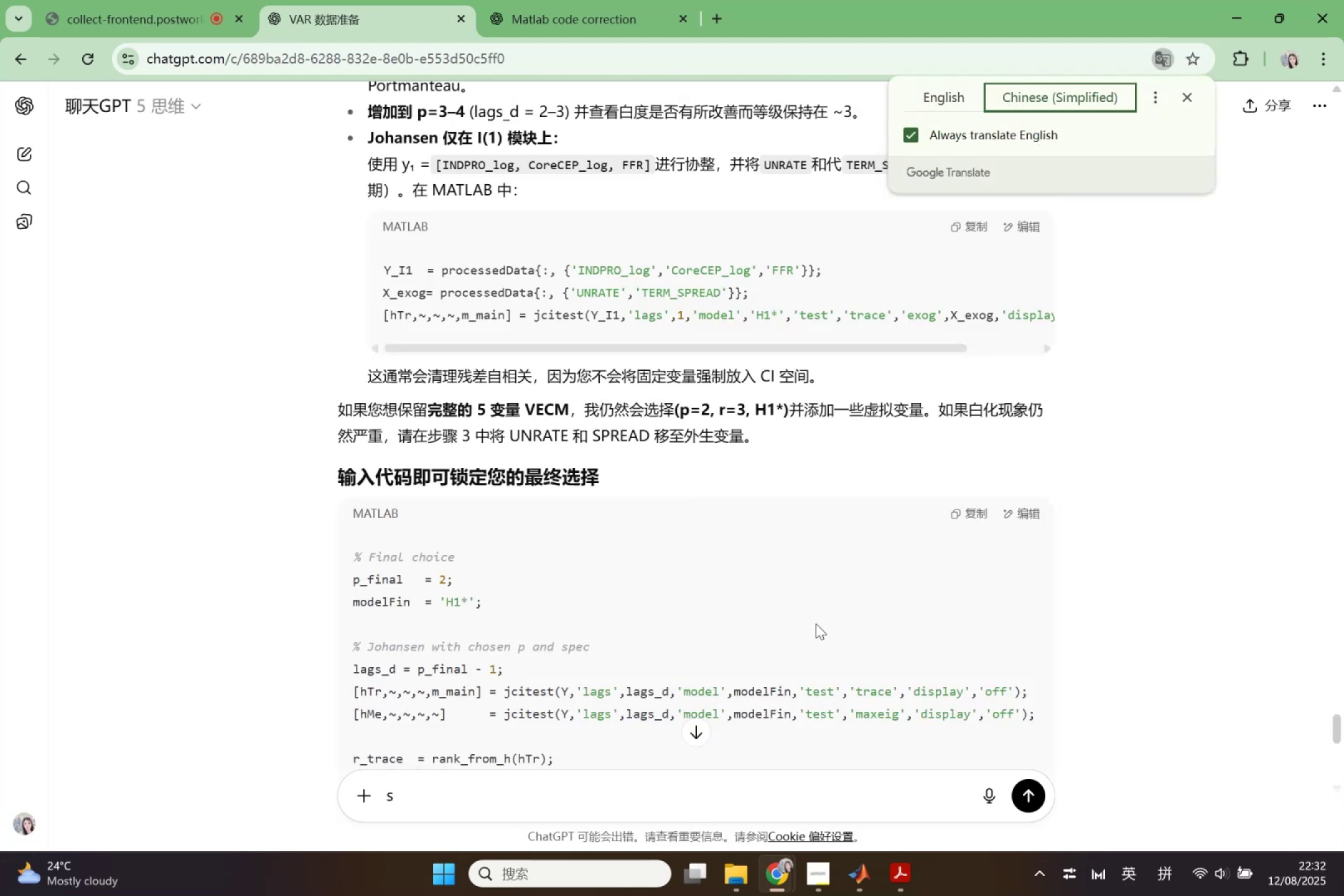 
scroll: coordinate [816, 624], scroll_direction: down, amount: 2.0
 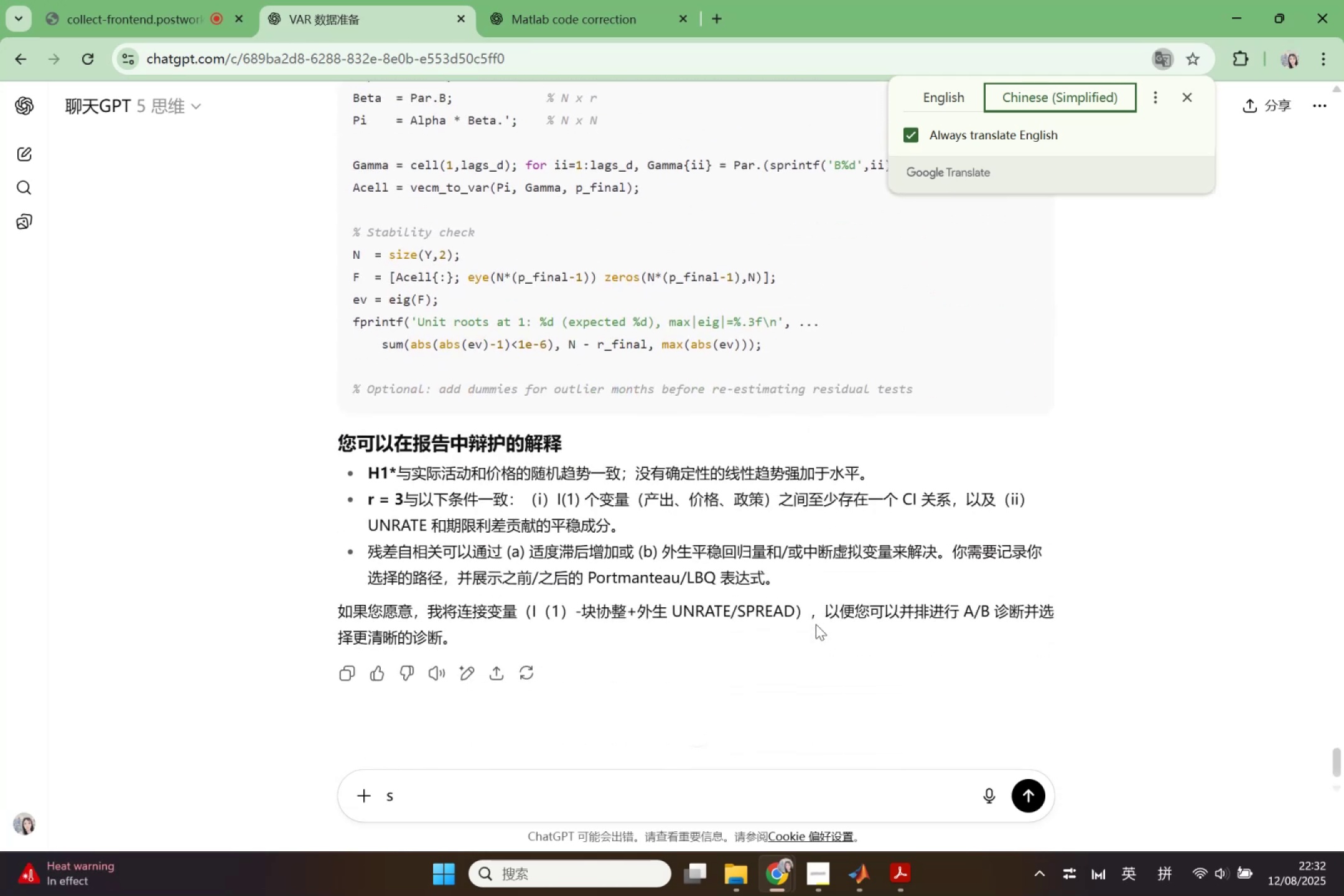 
scroll: coordinate [816, 624], scroll_direction: up, amount: 1.0
 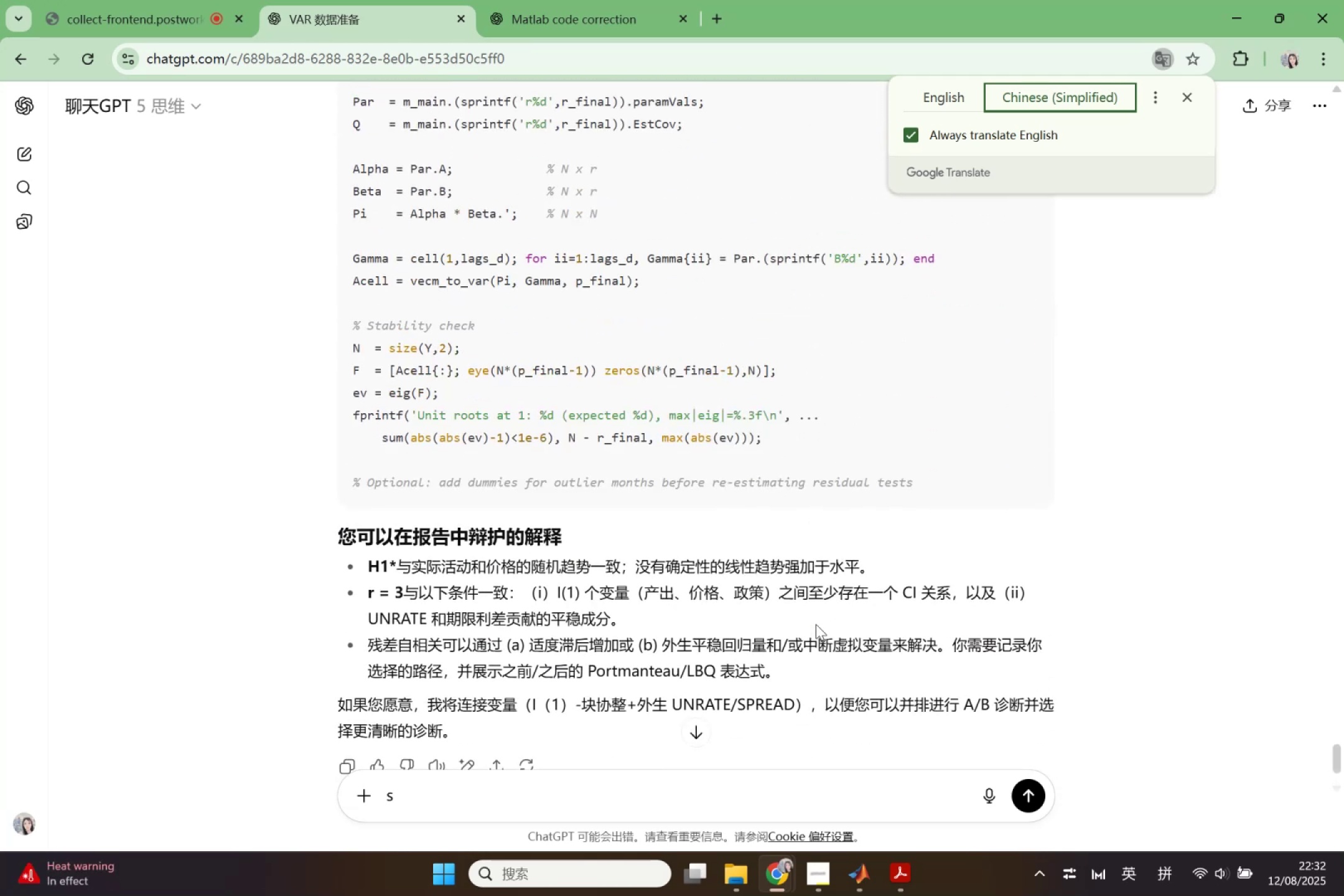 
scroll: coordinate [816, 624], scroll_direction: down, amount: 1.0
 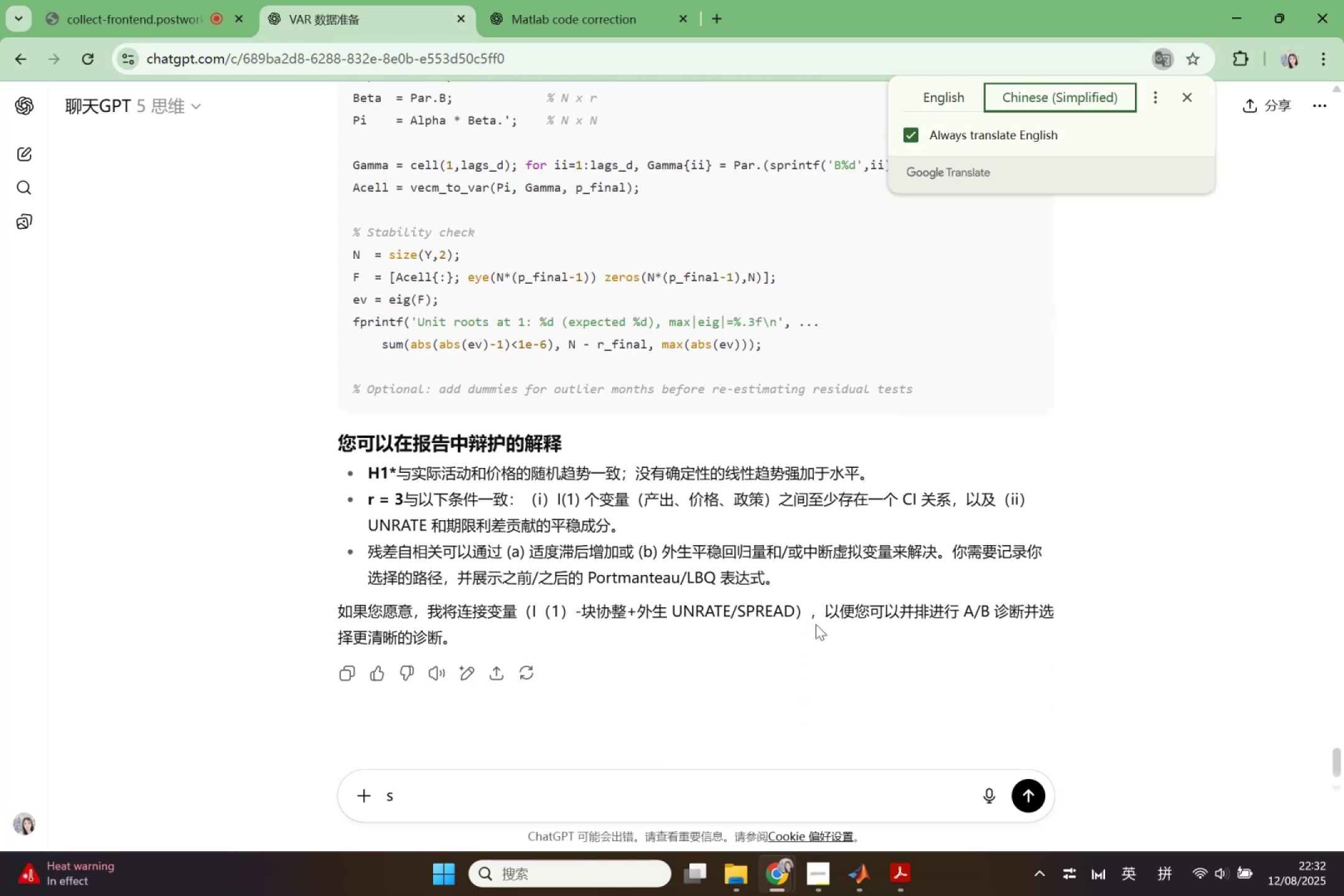 
scroll: coordinate [816, 624], scroll_direction: up, amount: 32.0
 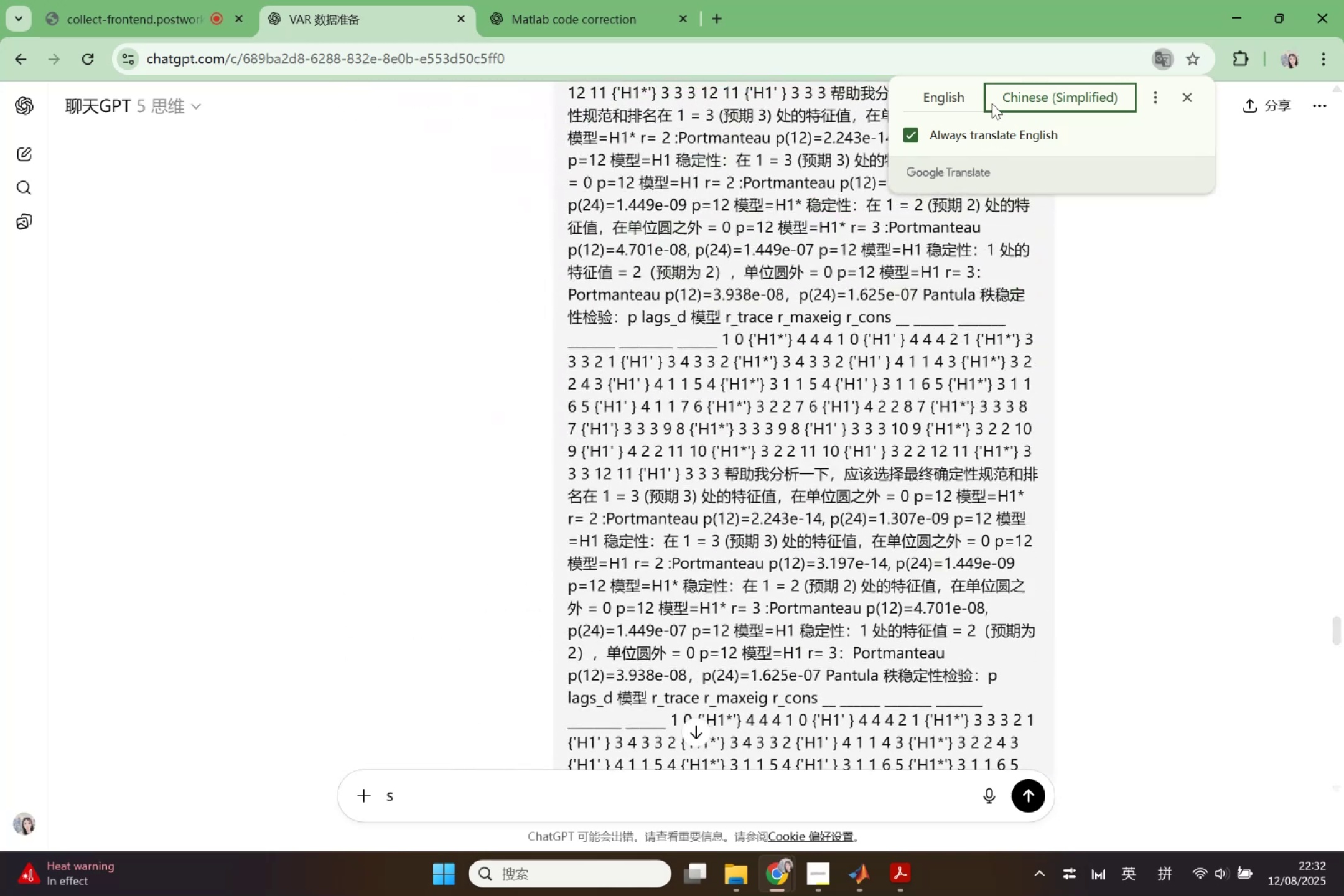 
left_click_drag(start_coordinate=[949, 96], to_coordinate=[945, 96])
 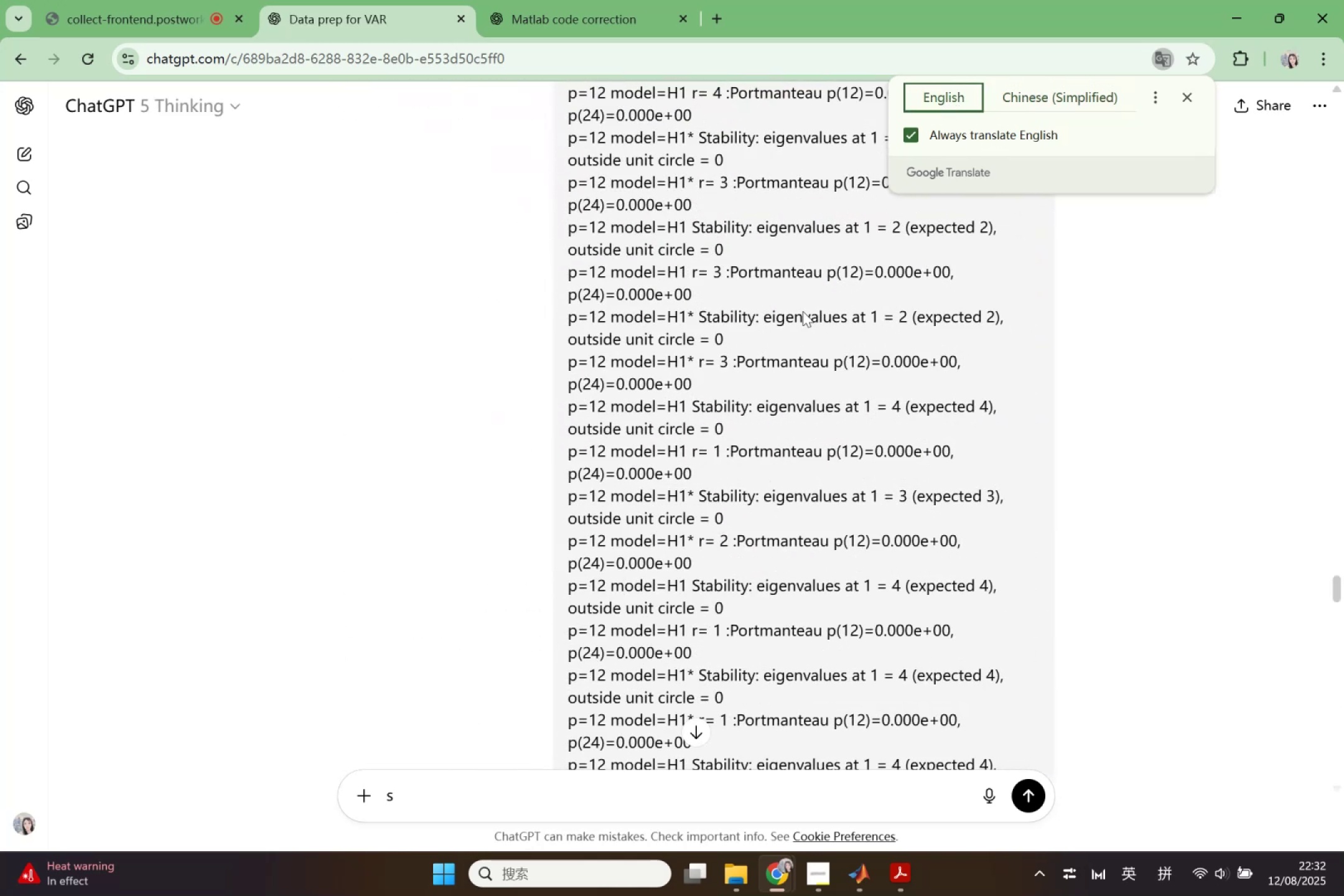 
scroll: coordinate [742, 527], scroll_direction: up, amount: 8.0
 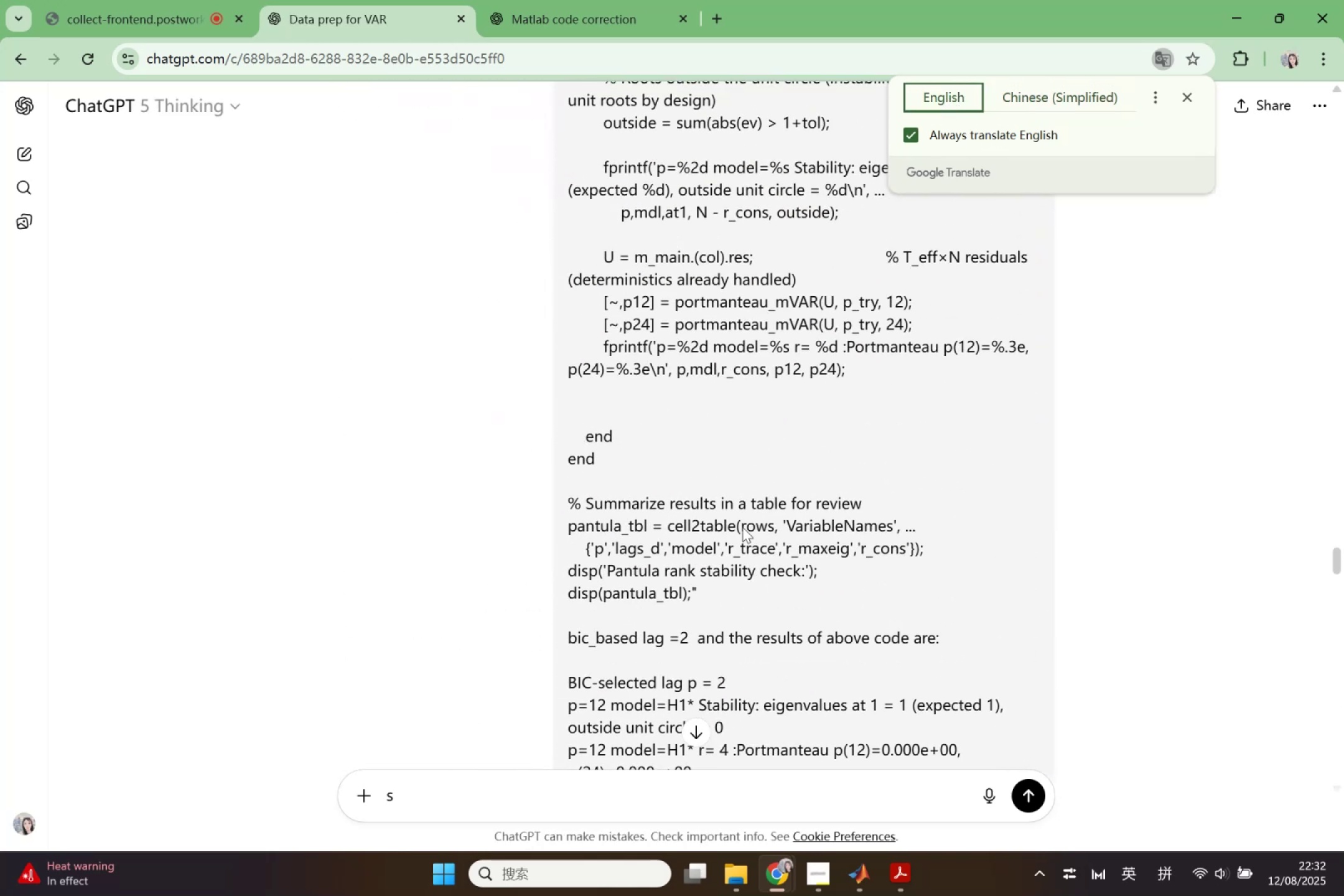 
wait(8.06)
 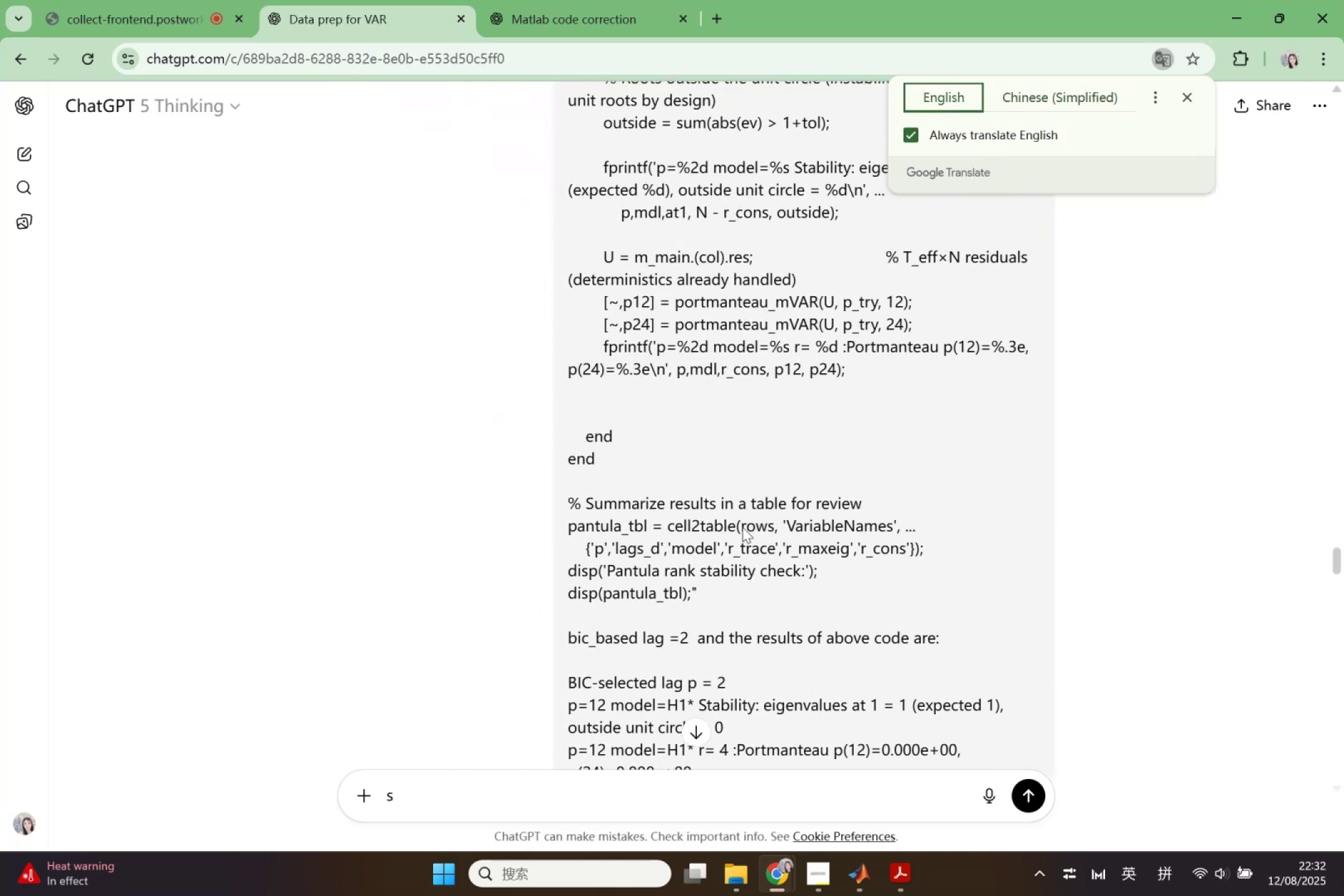 
scroll: coordinate [627, 552], scroll_direction: down, amount: 2.0
 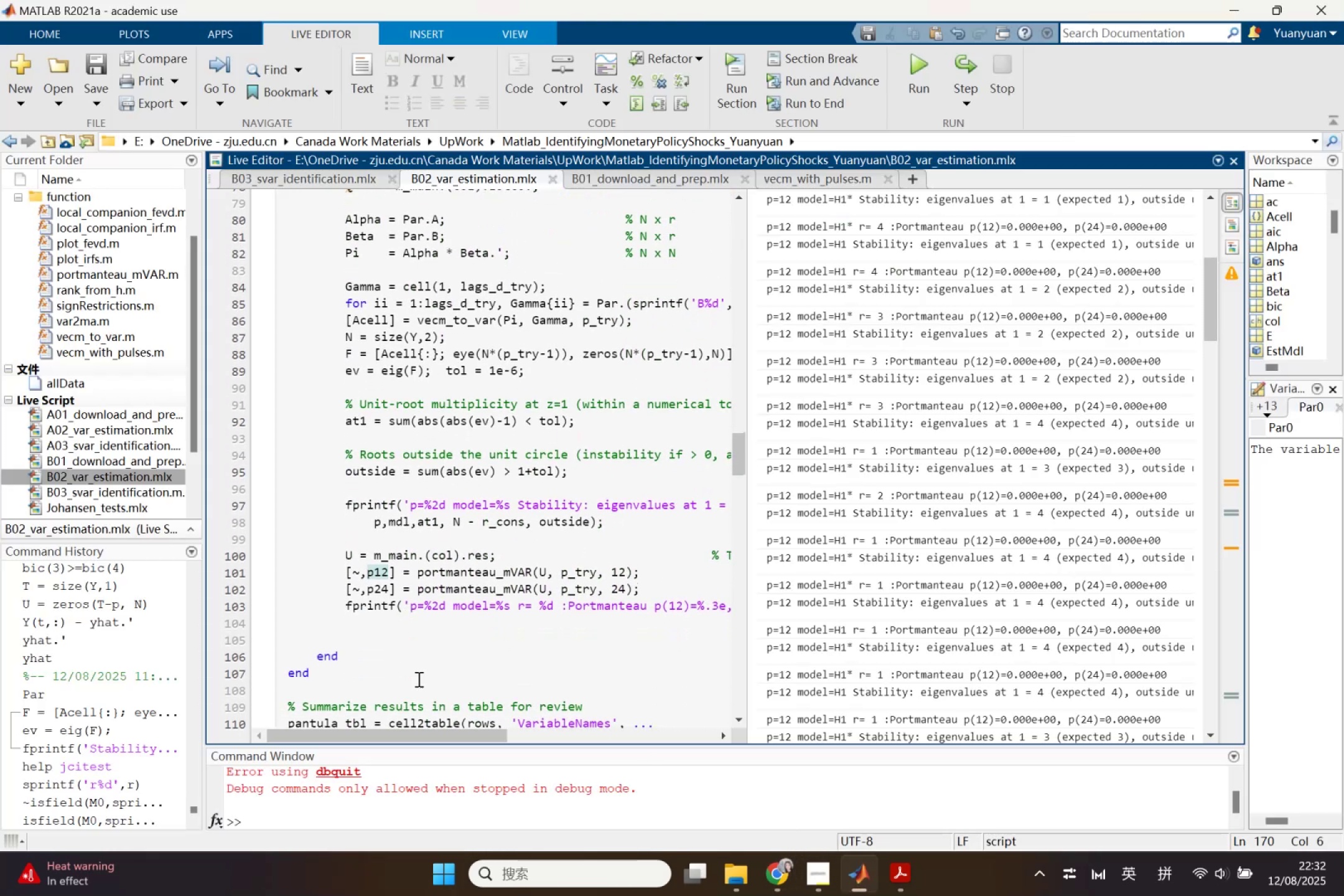 
left_click_drag(start_coordinate=[462, 734], to_coordinate=[467, 740])
 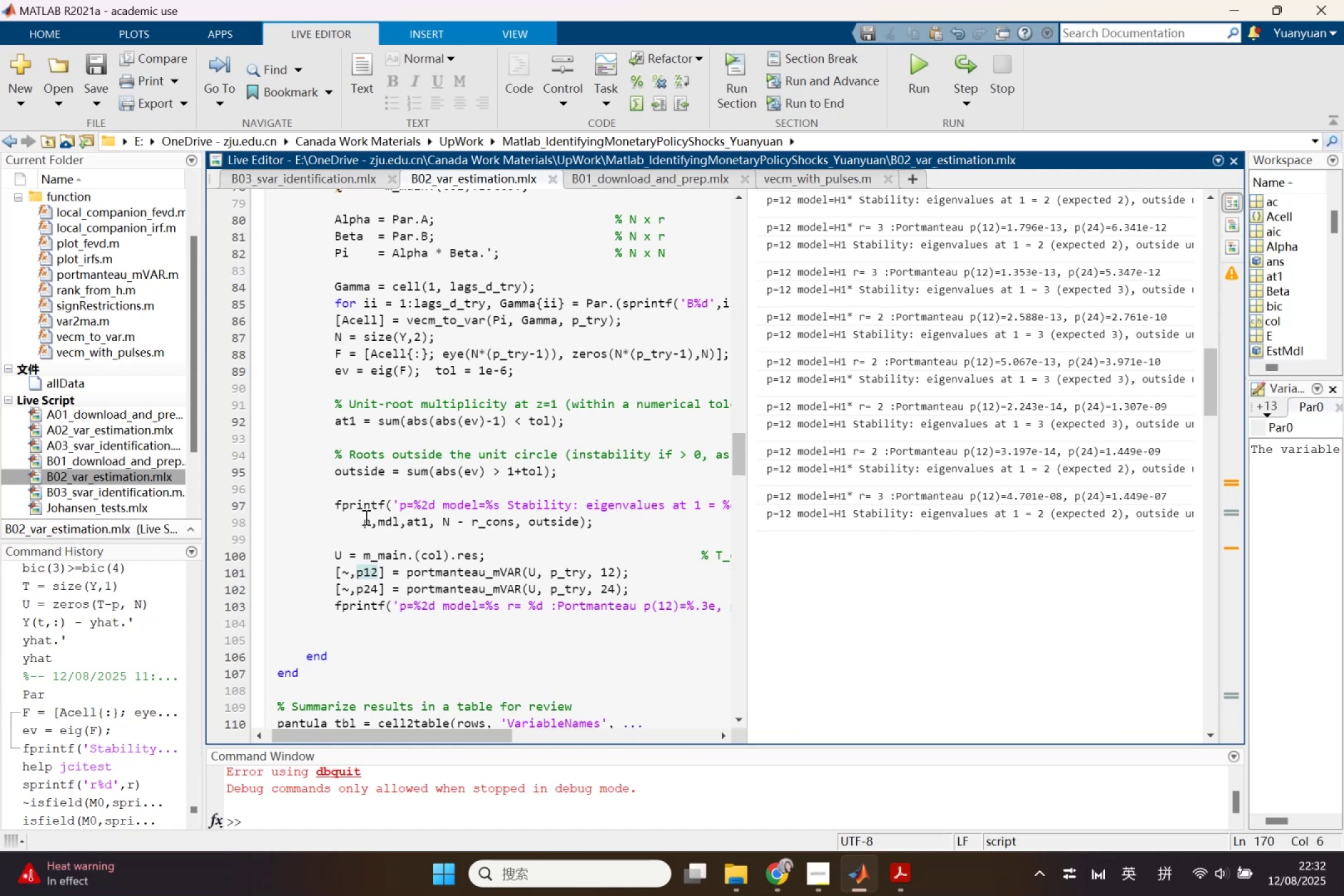 
left_click([371, 521])
 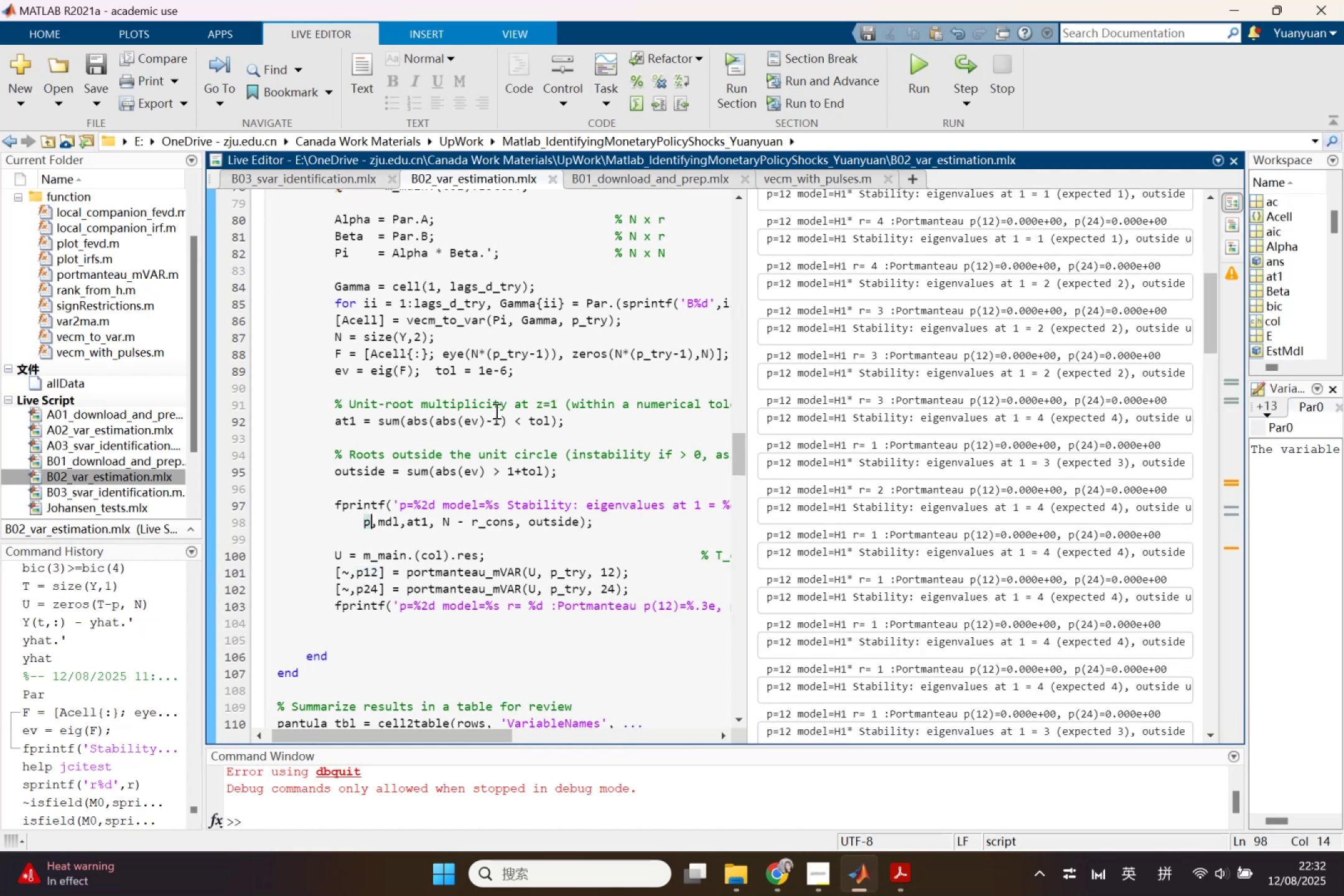 
double_click([500, 354])
 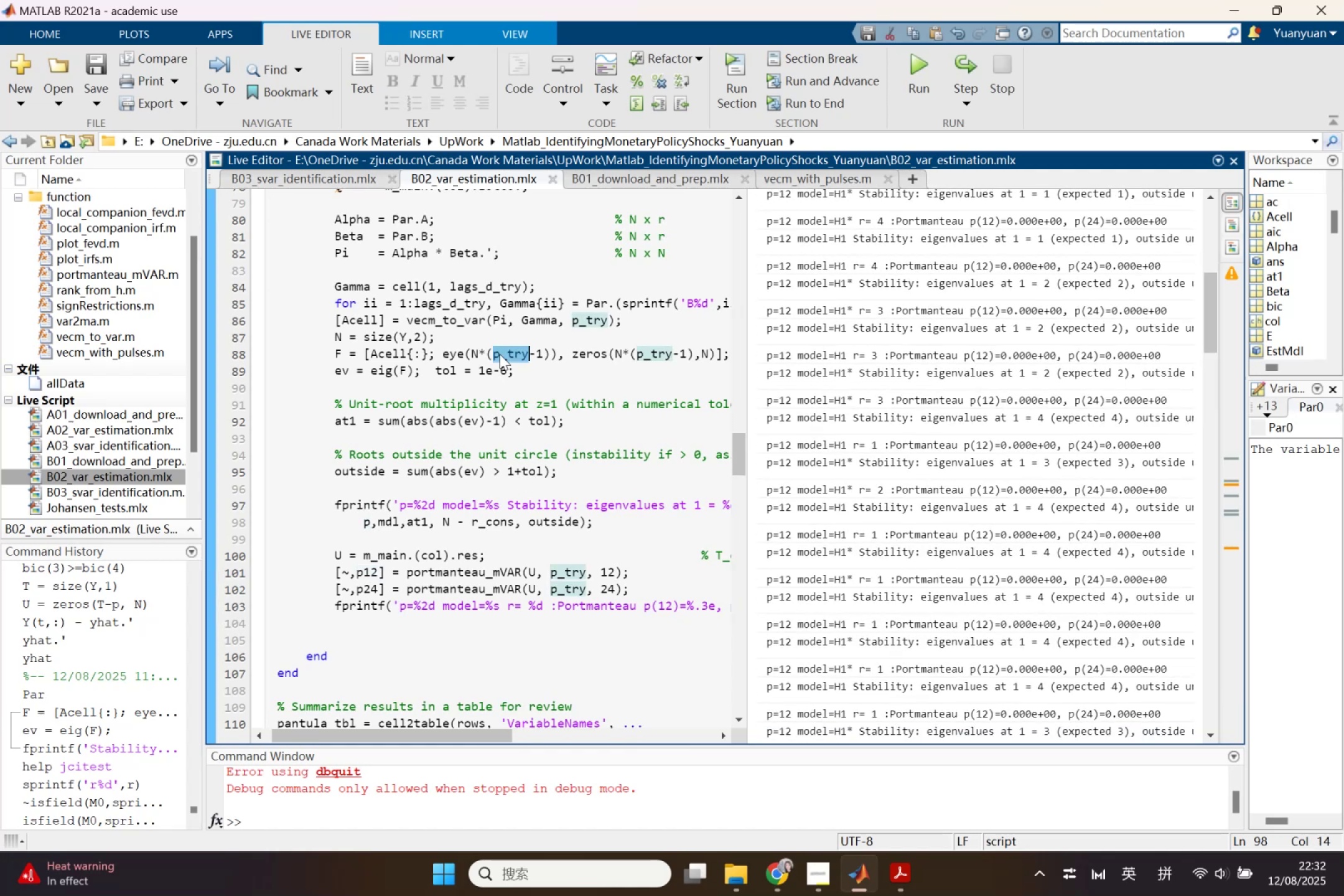 
key(Control+ControlLeft)
 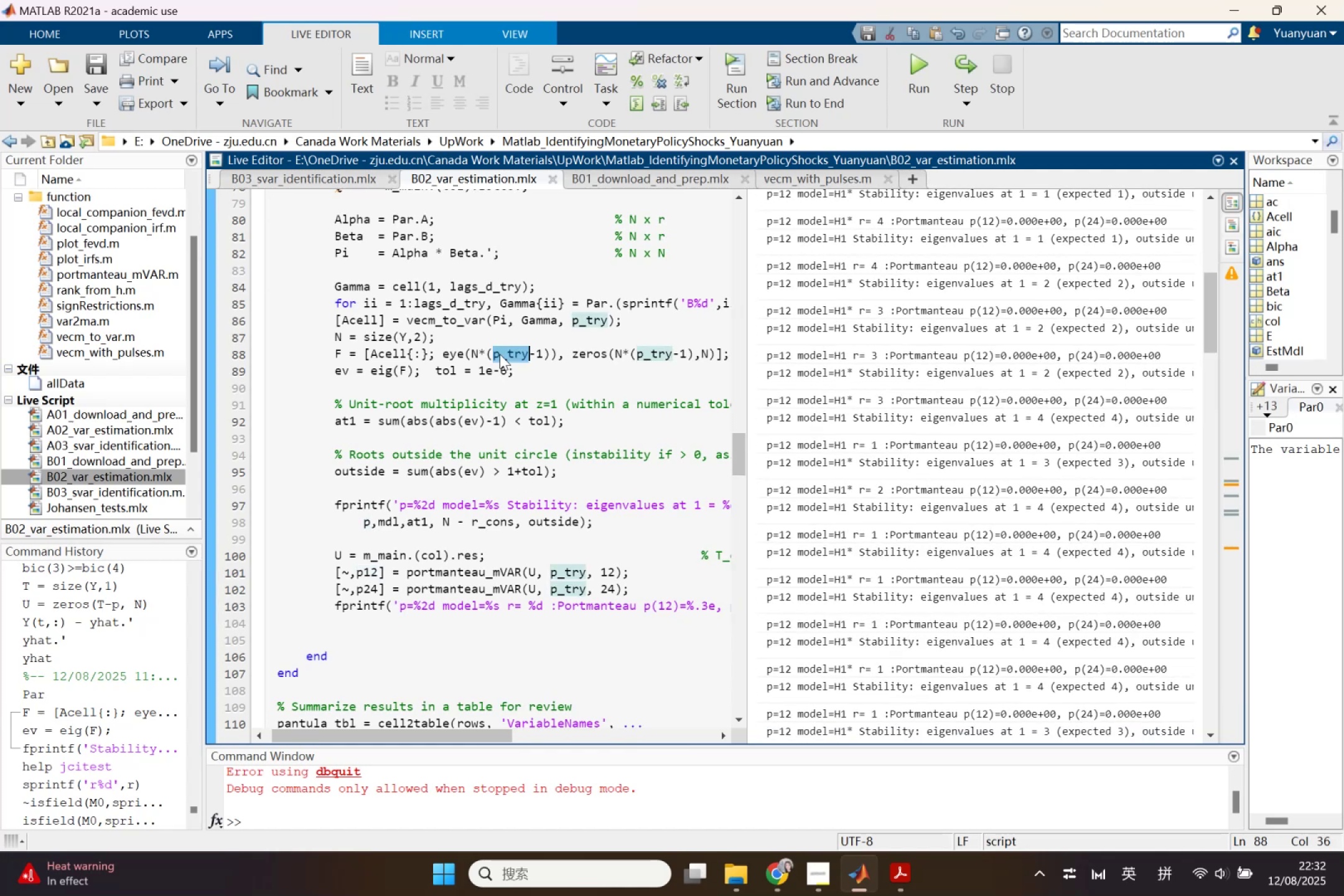 
key(Control+C)
 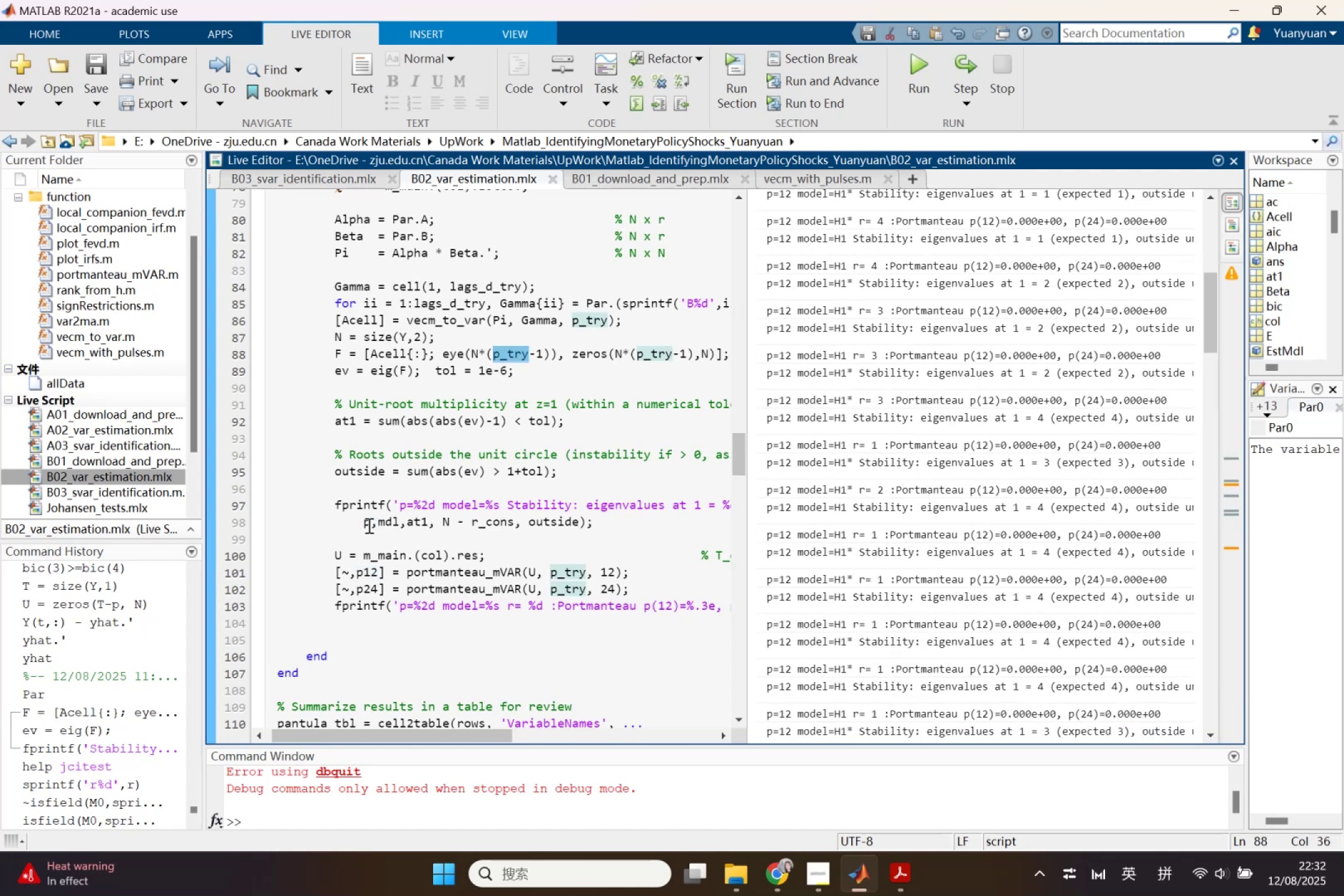 
left_click_drag(start_coordinate=[368, 525], to_coordinate=[364, 525])
 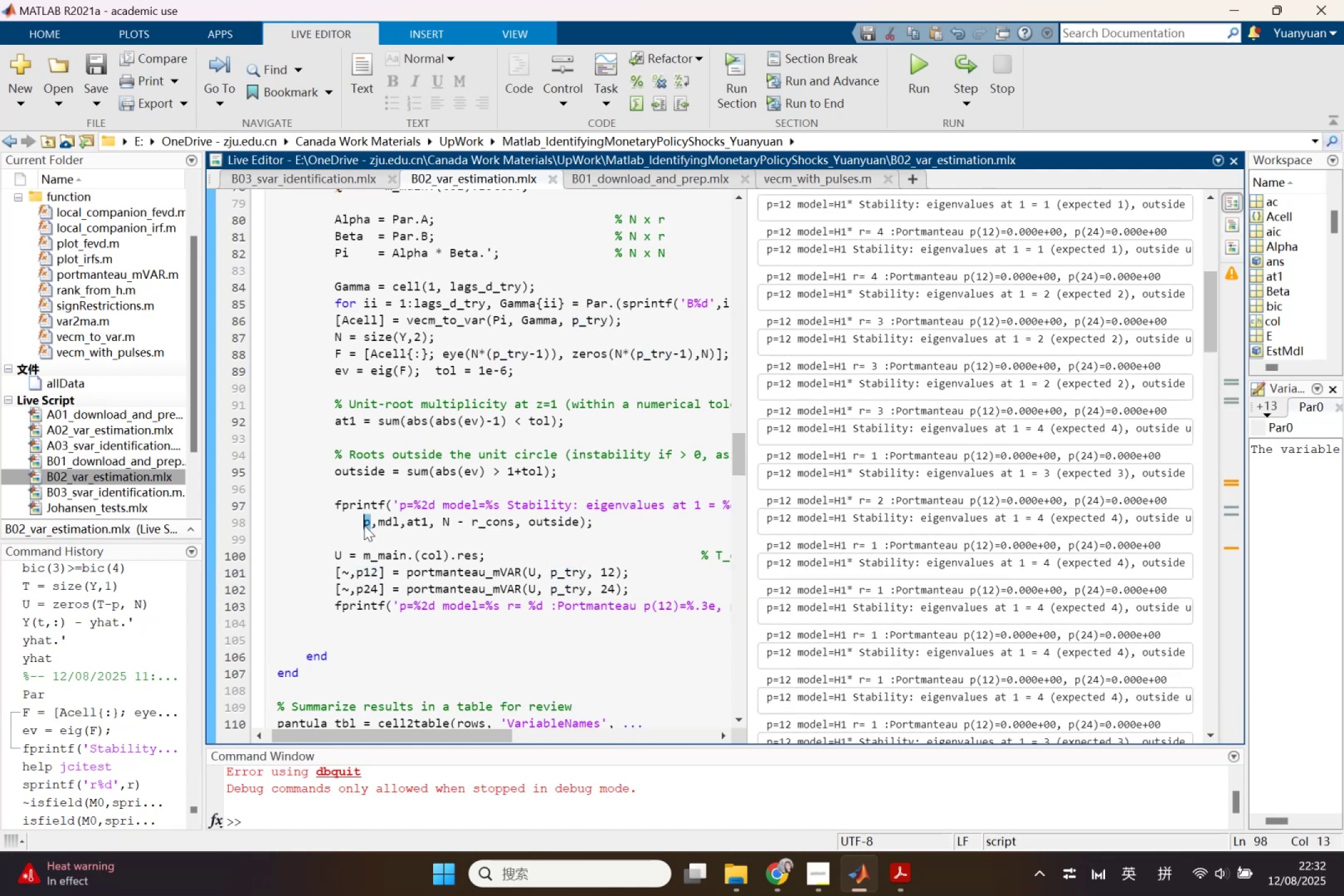 
key(Control+V)
 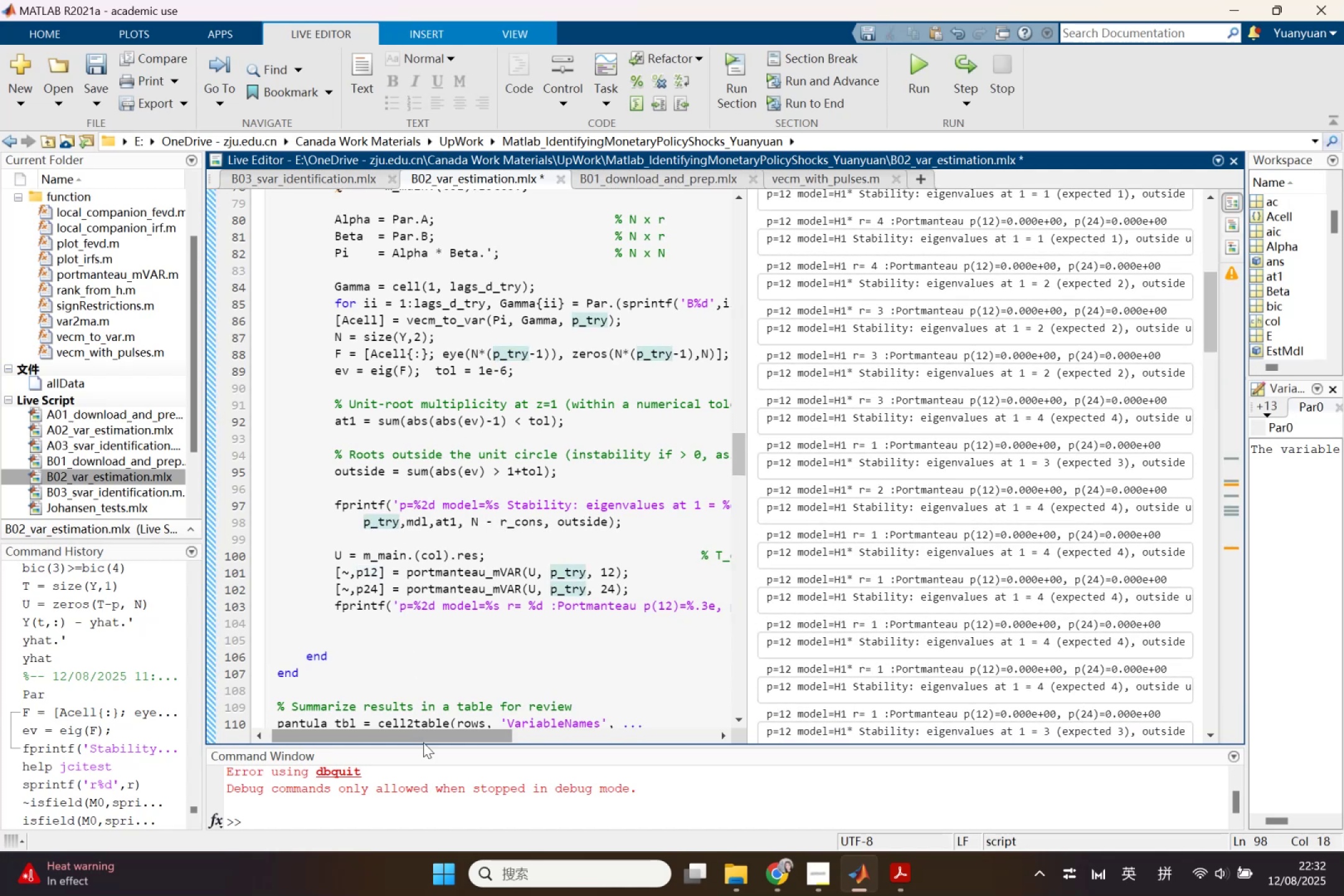 
left_click_drag(start_coordinate=[423, 742], to_coordinate=[548, 717])
 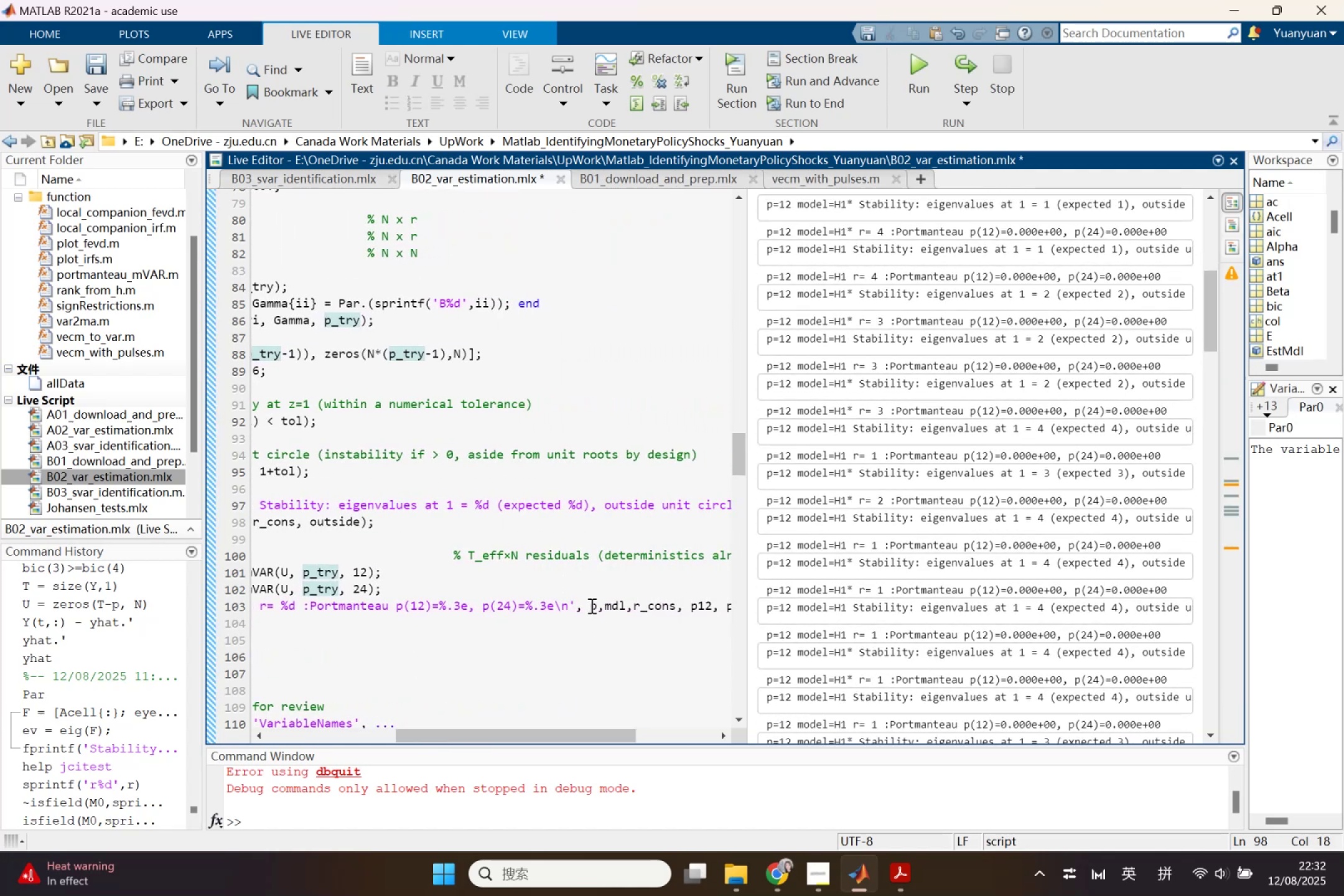 
left_click_drag(start_coordinate=[590, 605], to_coordinate=[595, 605])
 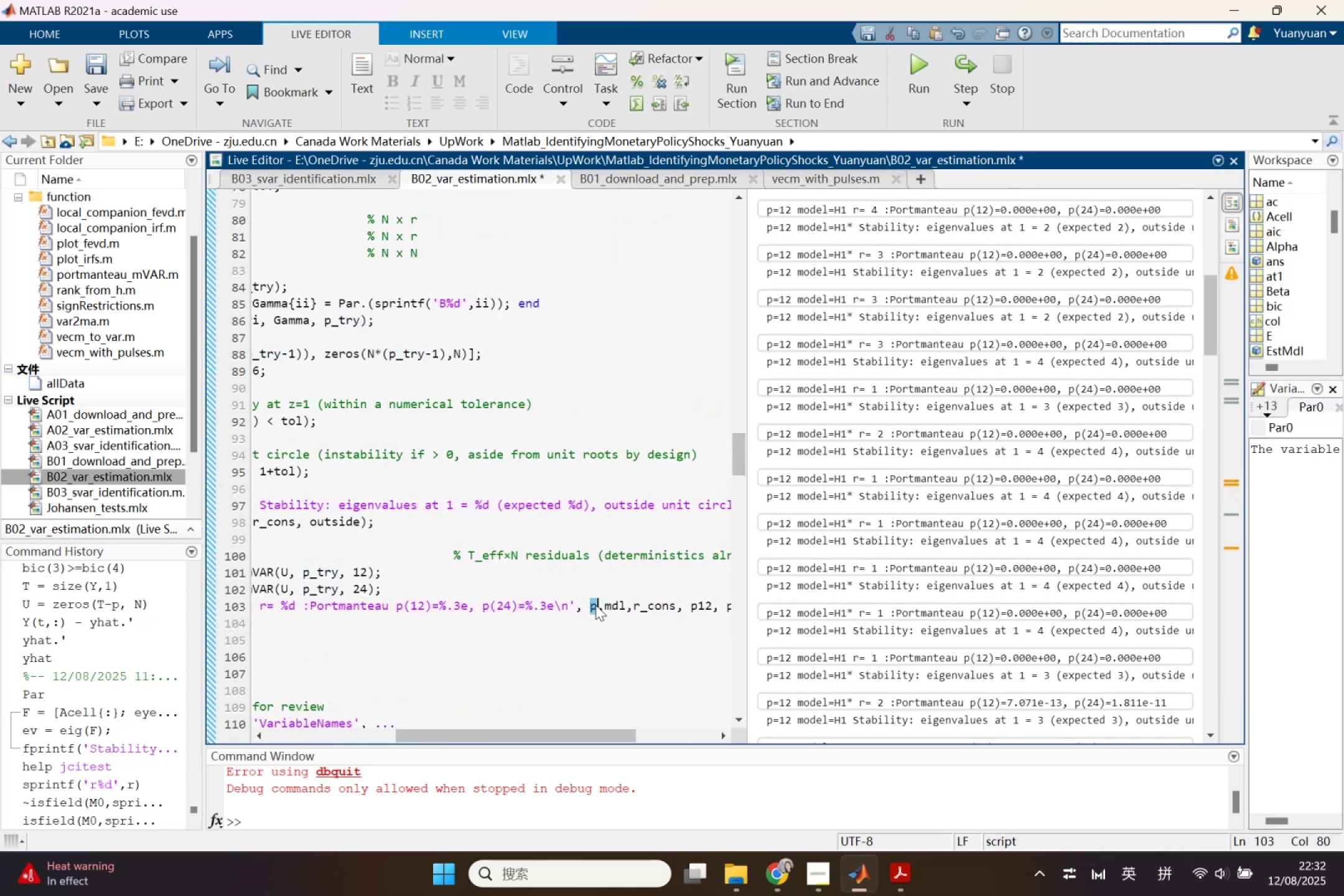 
key(Control+V)
 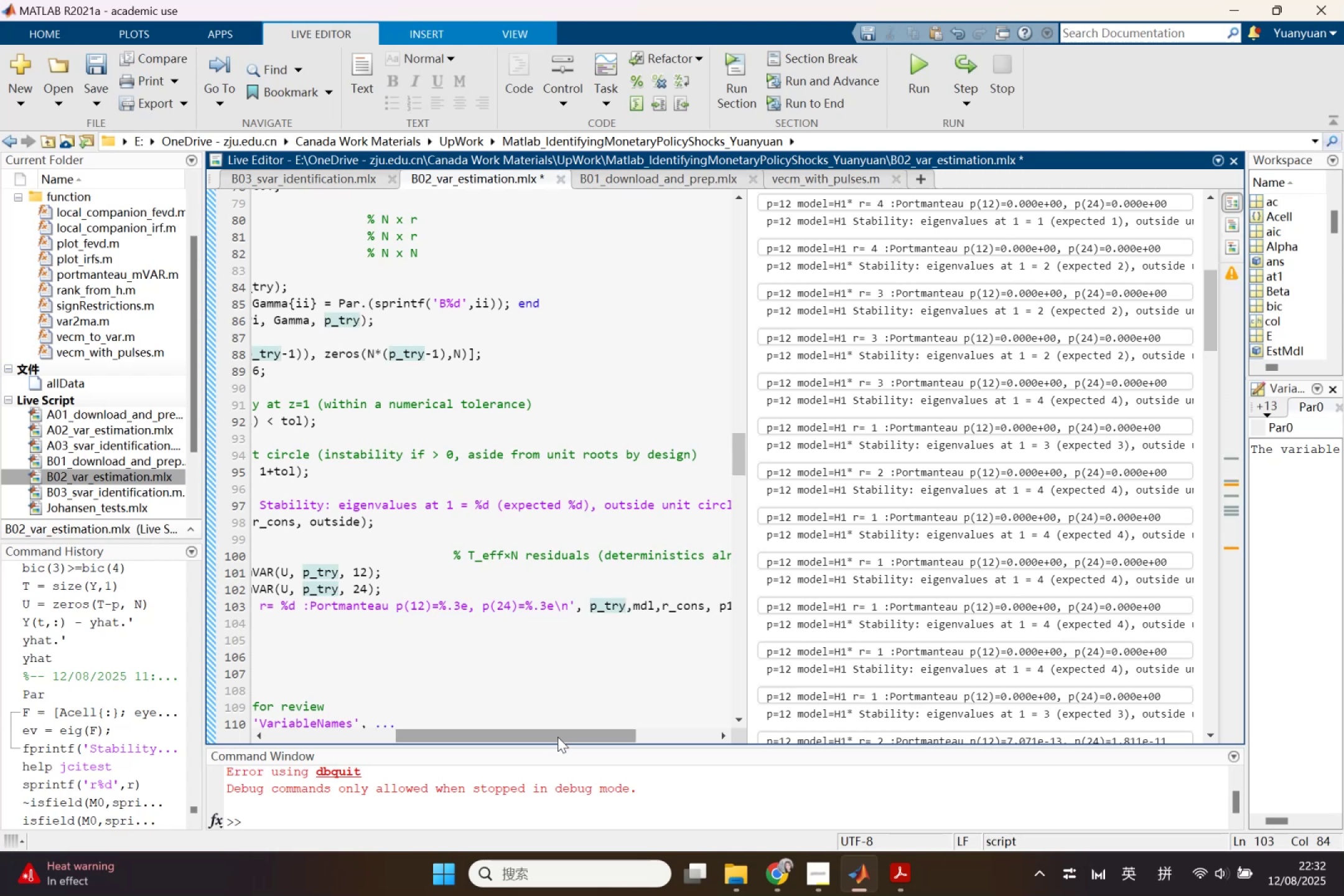 
left_click_drag(start_coordinate=[560, 737], to_coordinate=[447, 711])
 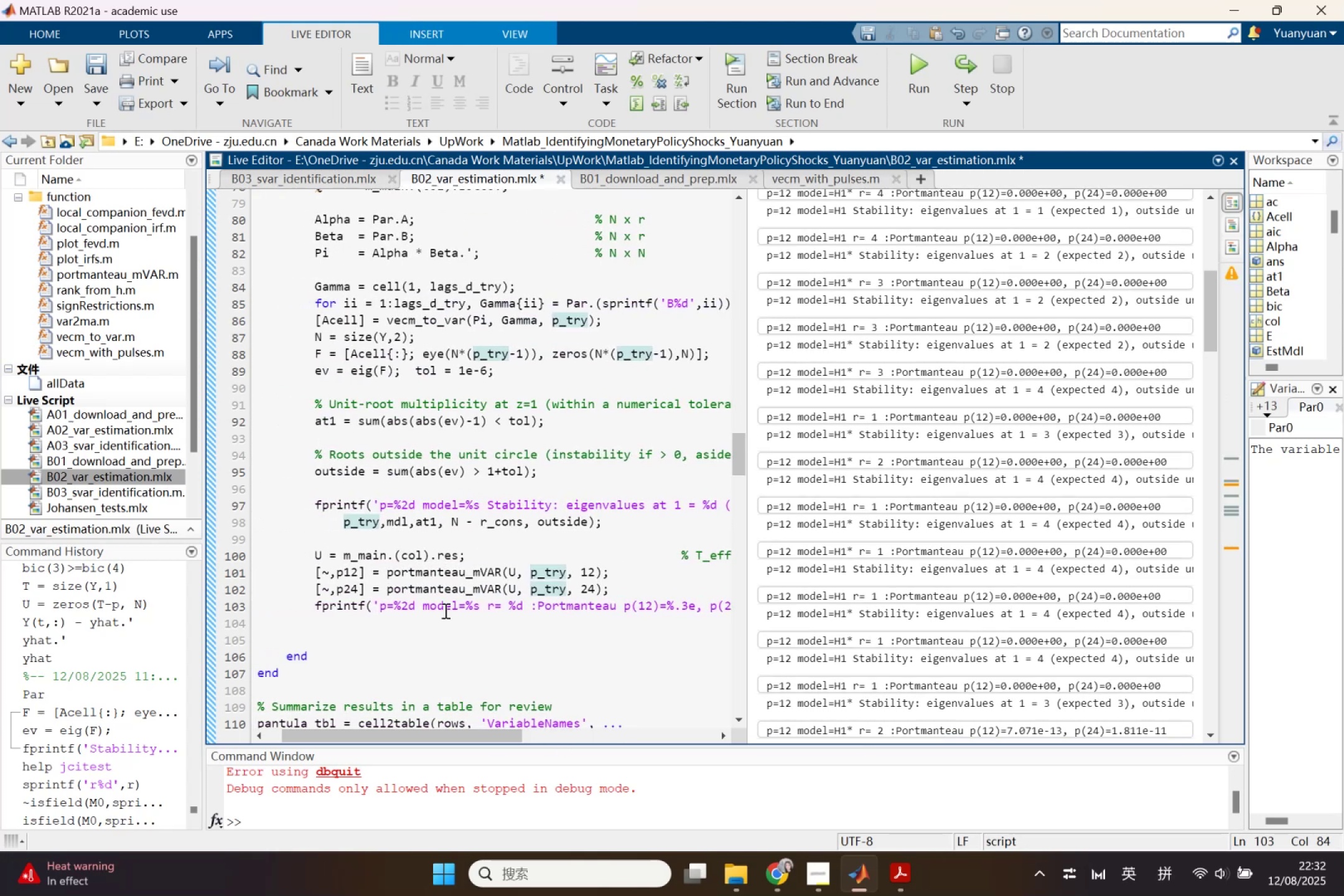 
scroll: coordinate [442, 634], scroll_direction: up, amount: 1.0
 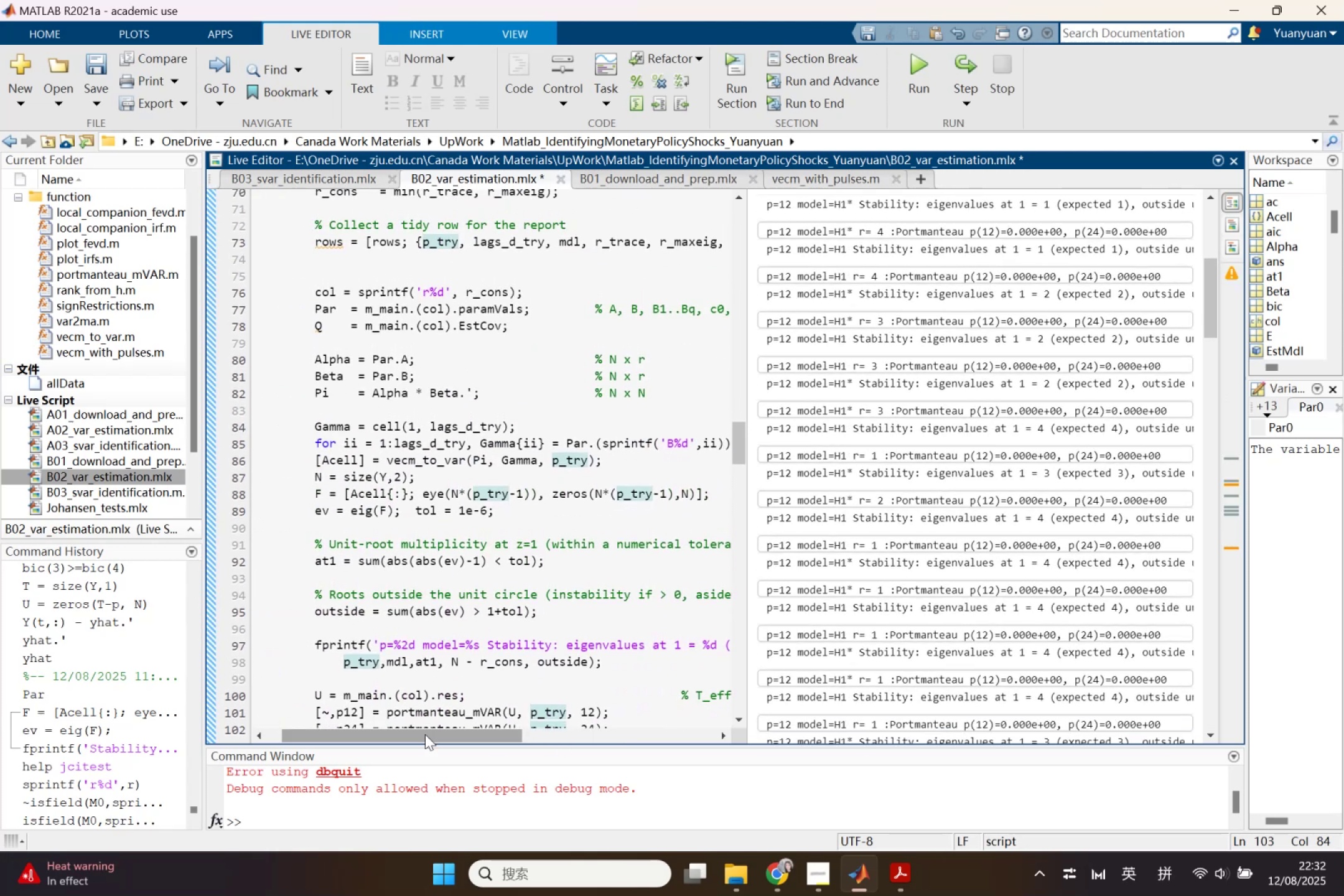 
left_click_drag(start_coordinate=[426, 741], to_coordinate=[511, 737])
 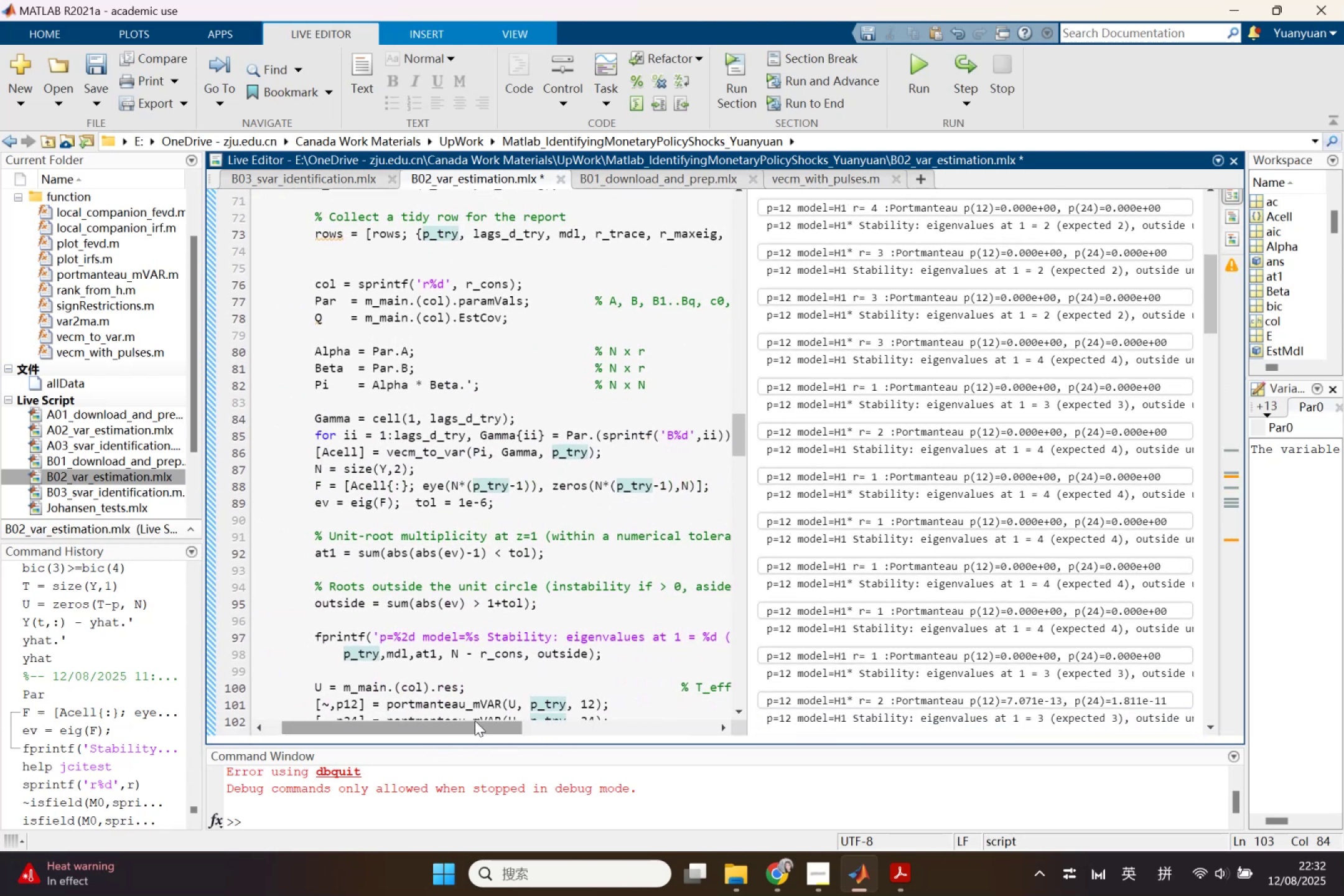 
left_click_drag(start_coordinate=[475, 721], to_coordinate=[371, 718])
 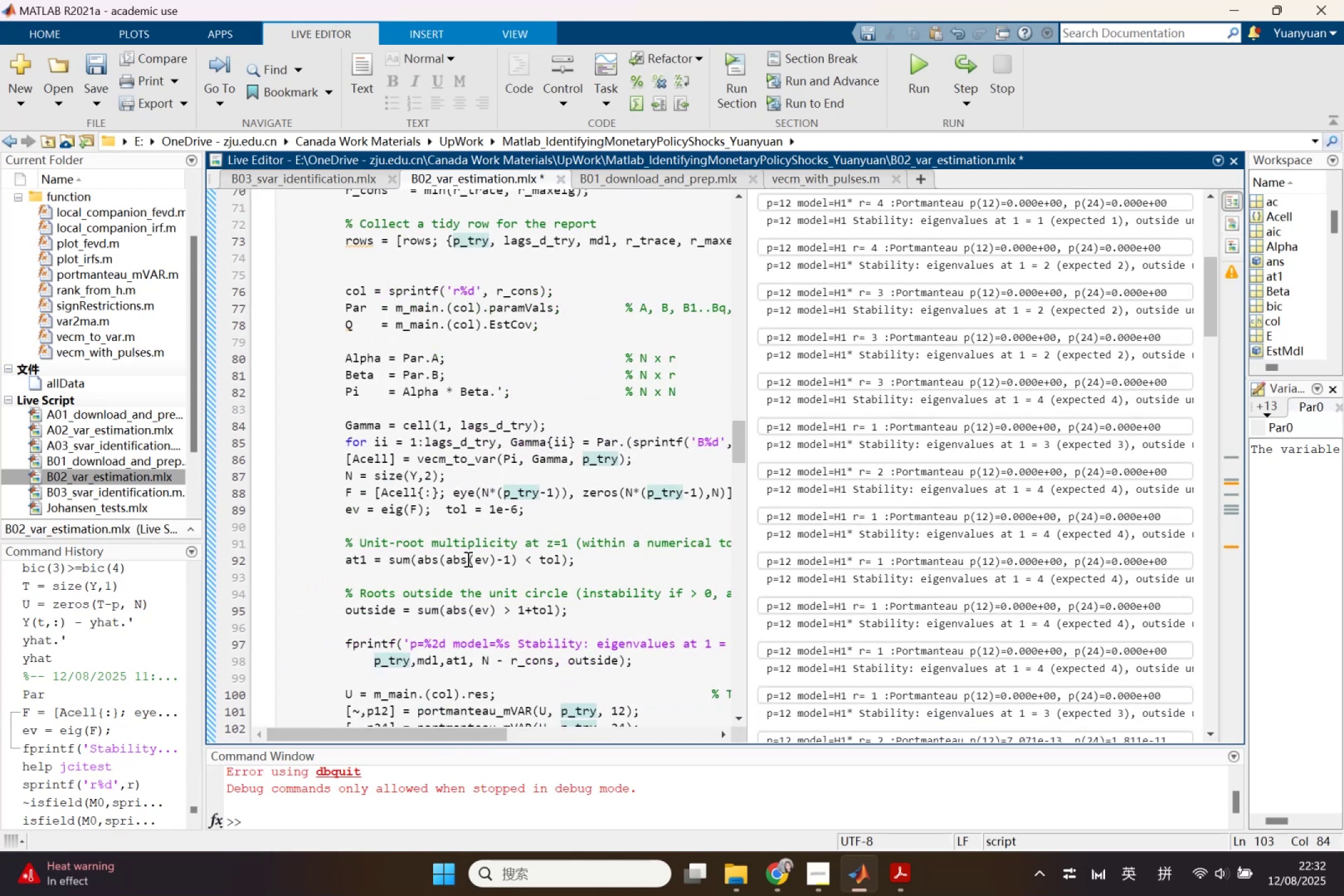 
left_click([467, 556])
 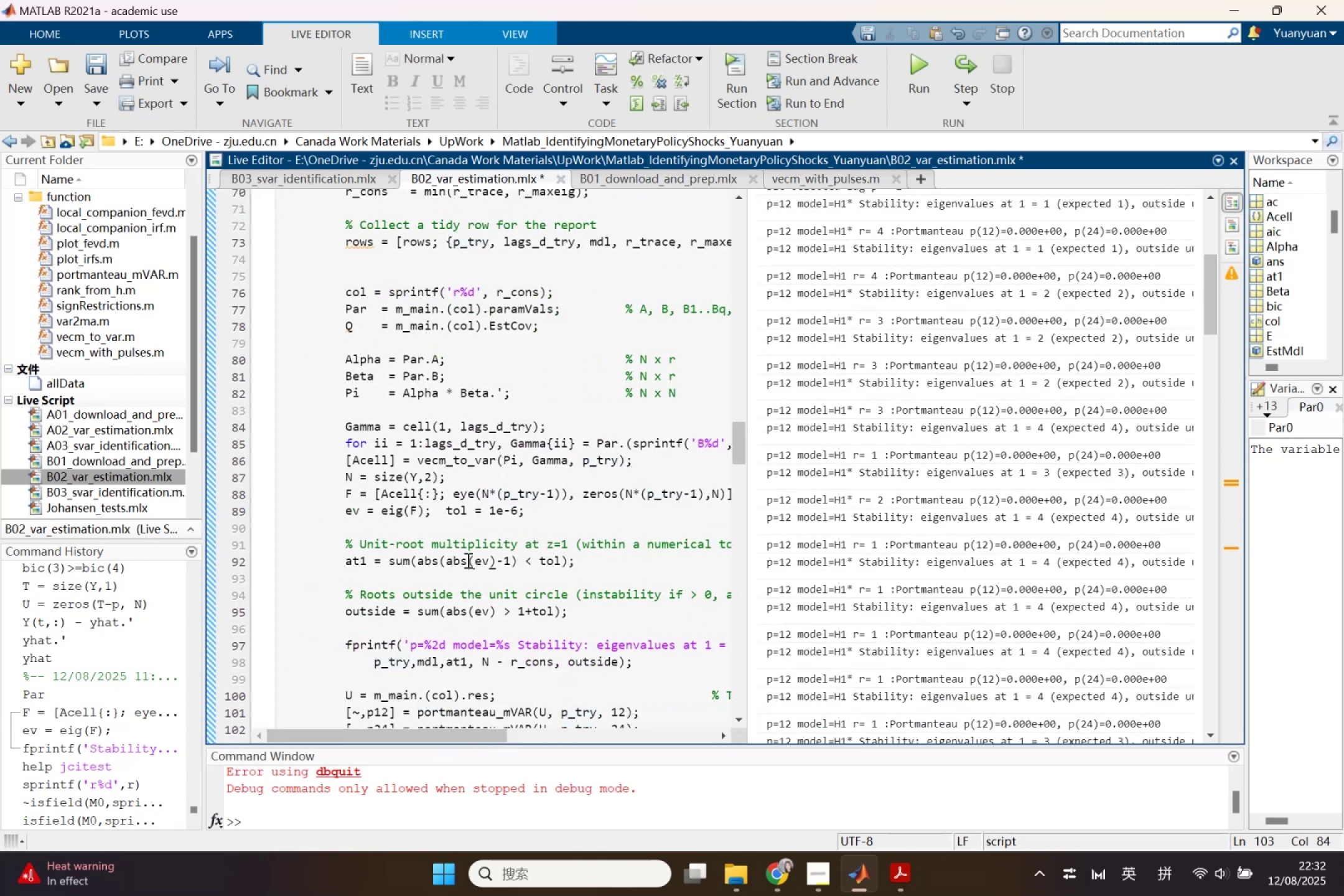 
scroll: coordinate [464, 579], scroll_direction: down, amount: 2.0
 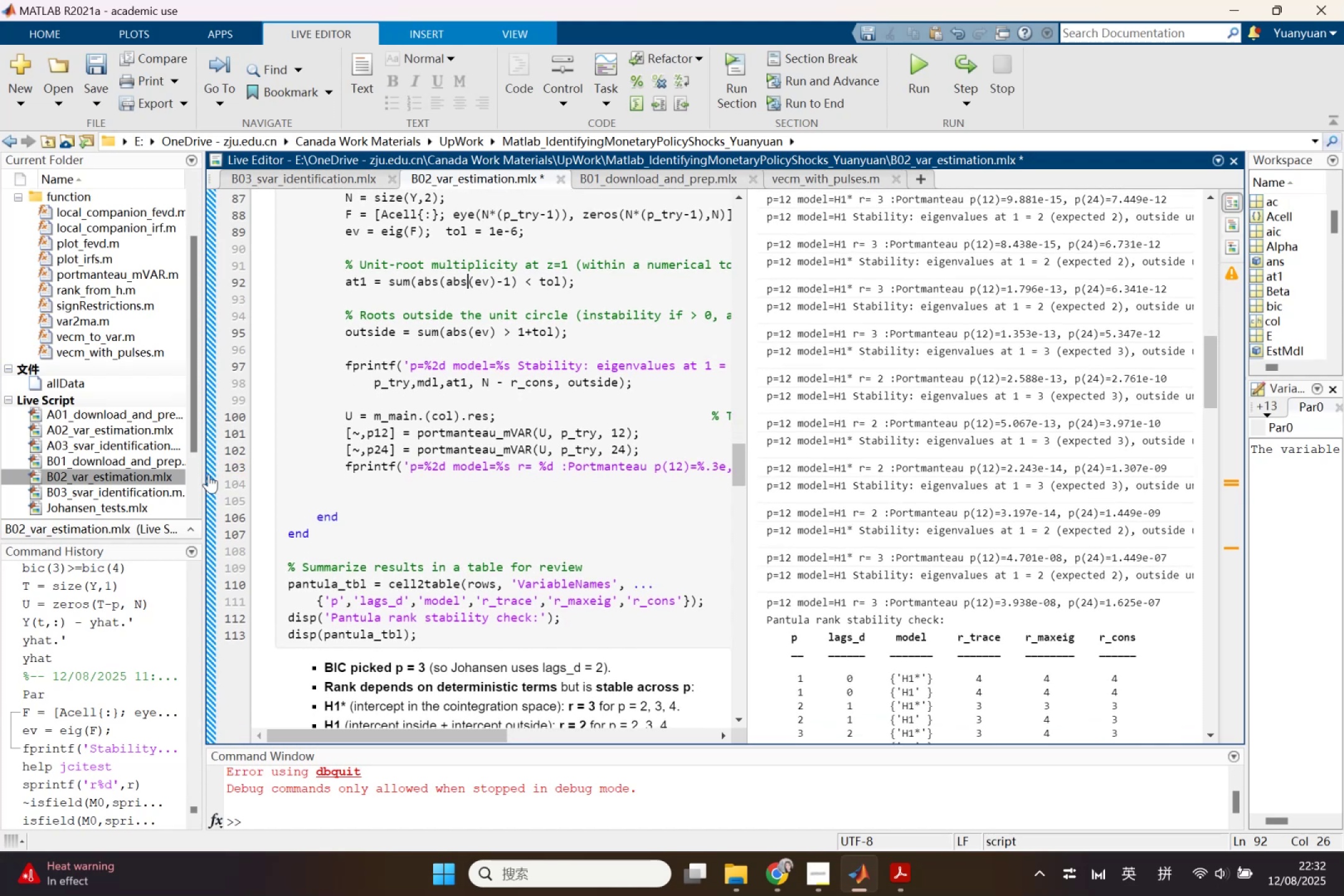 
left_click([208, 474])
 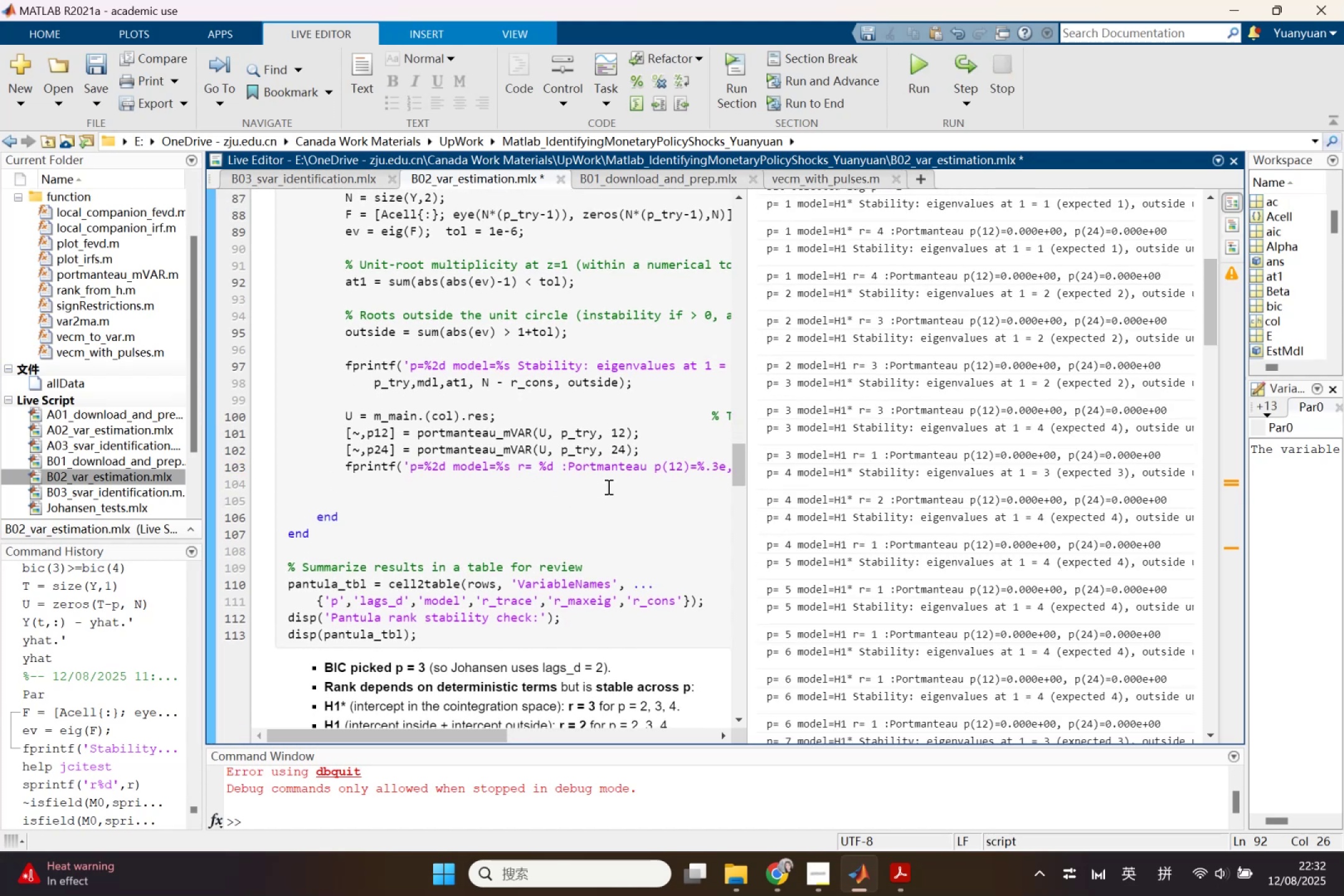 
wait(5.26)
 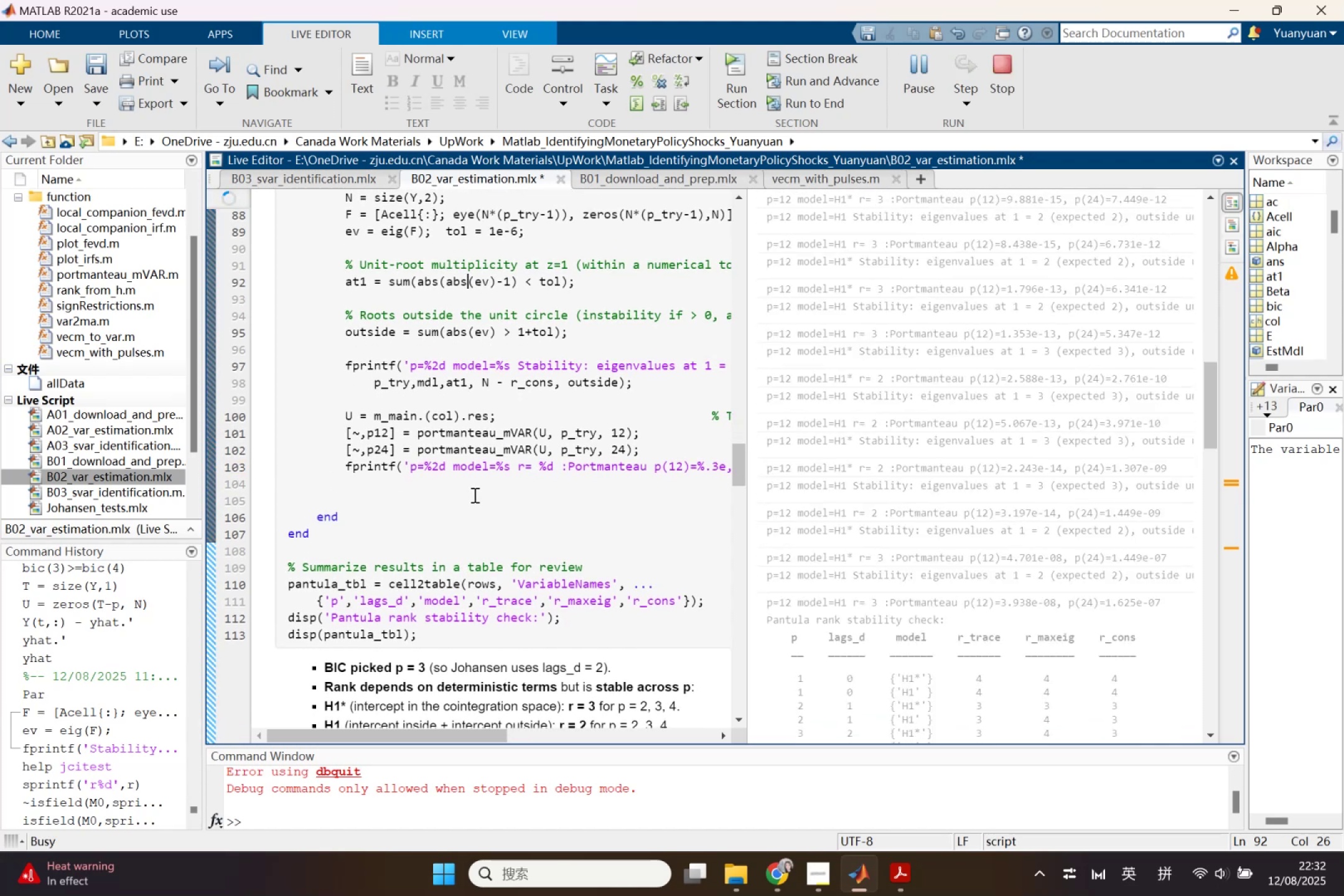 
scroll: coordinate [900, 544], scroll_direction: down, amount: 9.0
 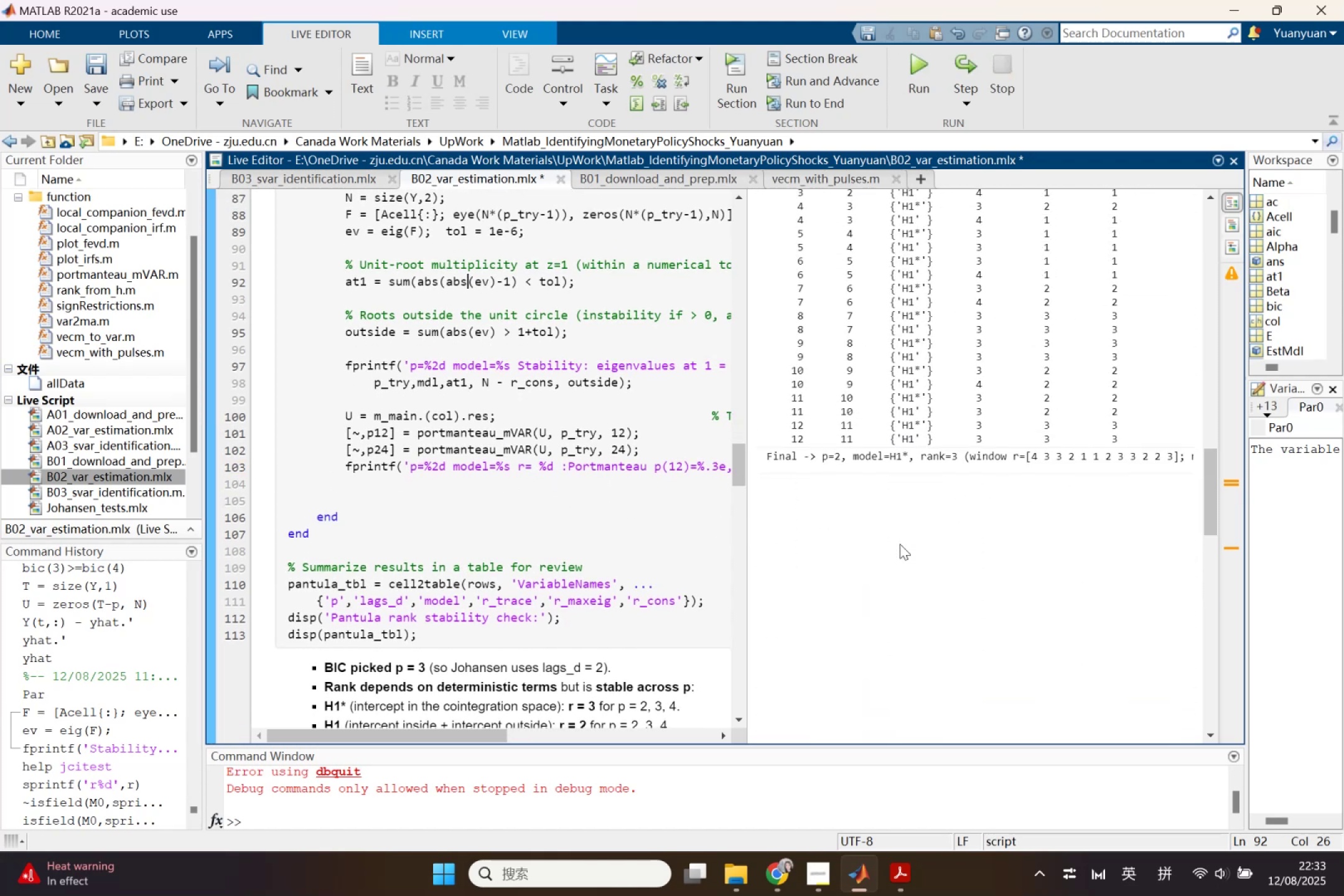 
scroll: coordinate [900, 544], scroll_direction: up, amount: 1.0
 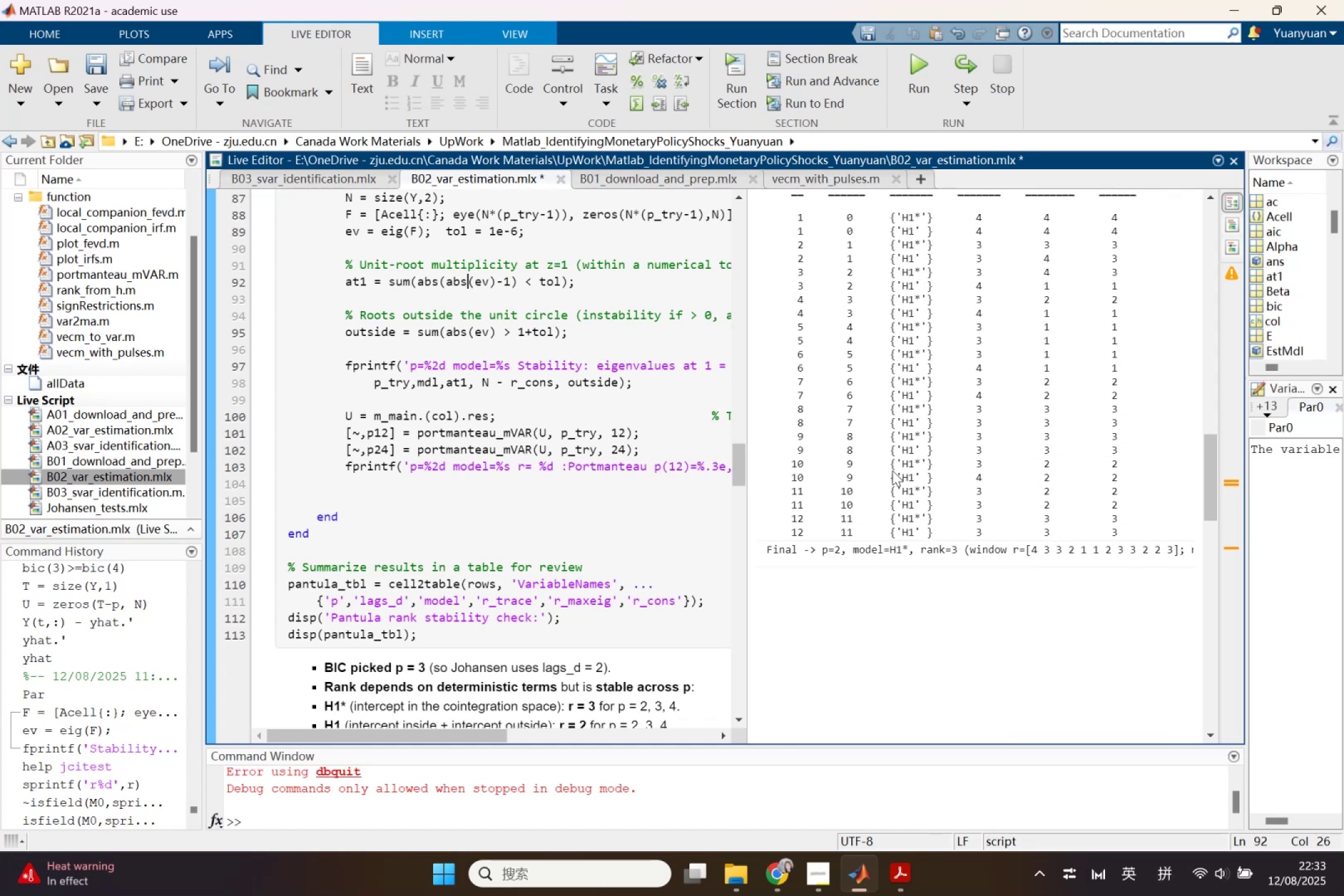 
right_click([892, 470])
 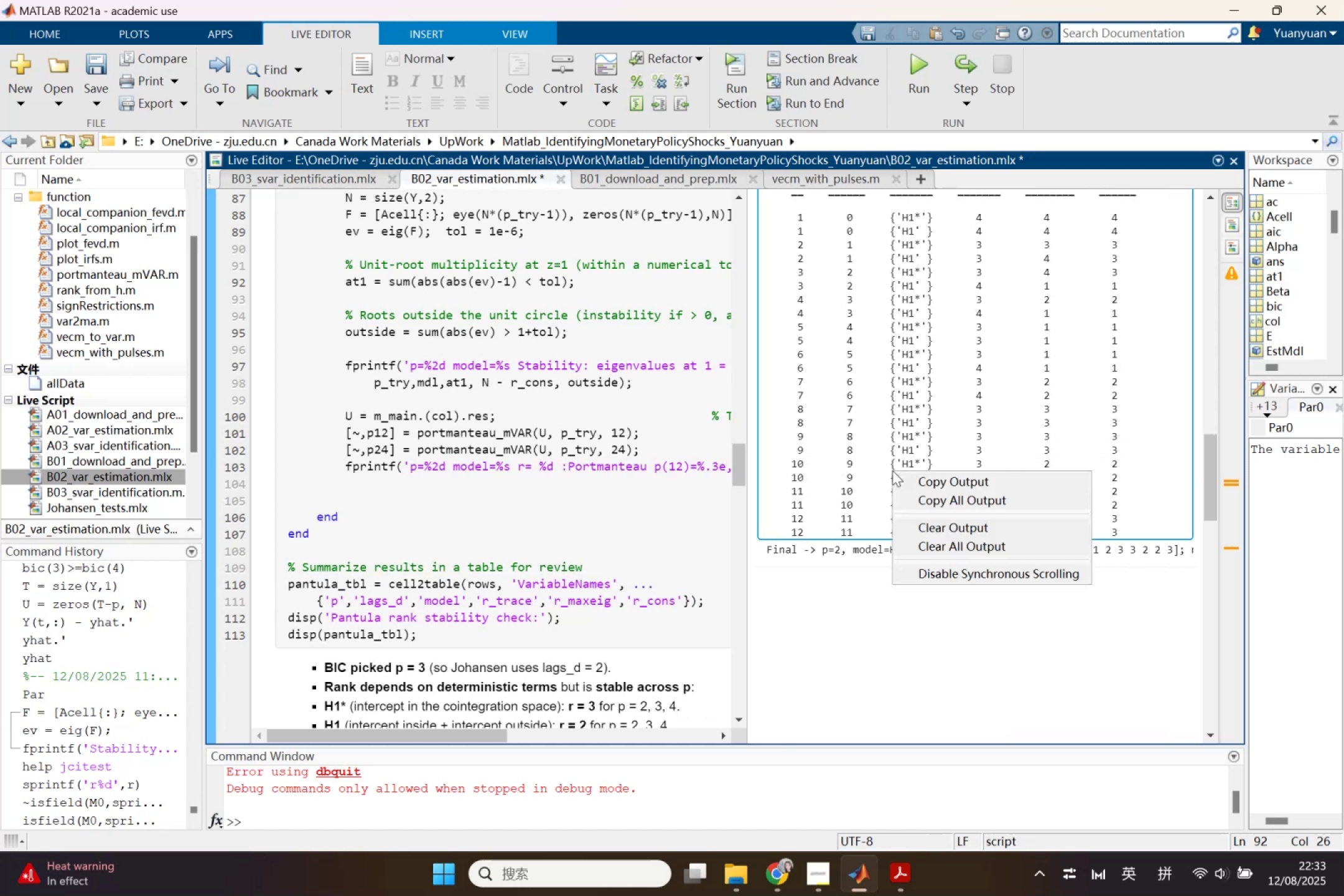 
scroll: coordinate [422, 617], scroll_direction: up, amount: 7.0
 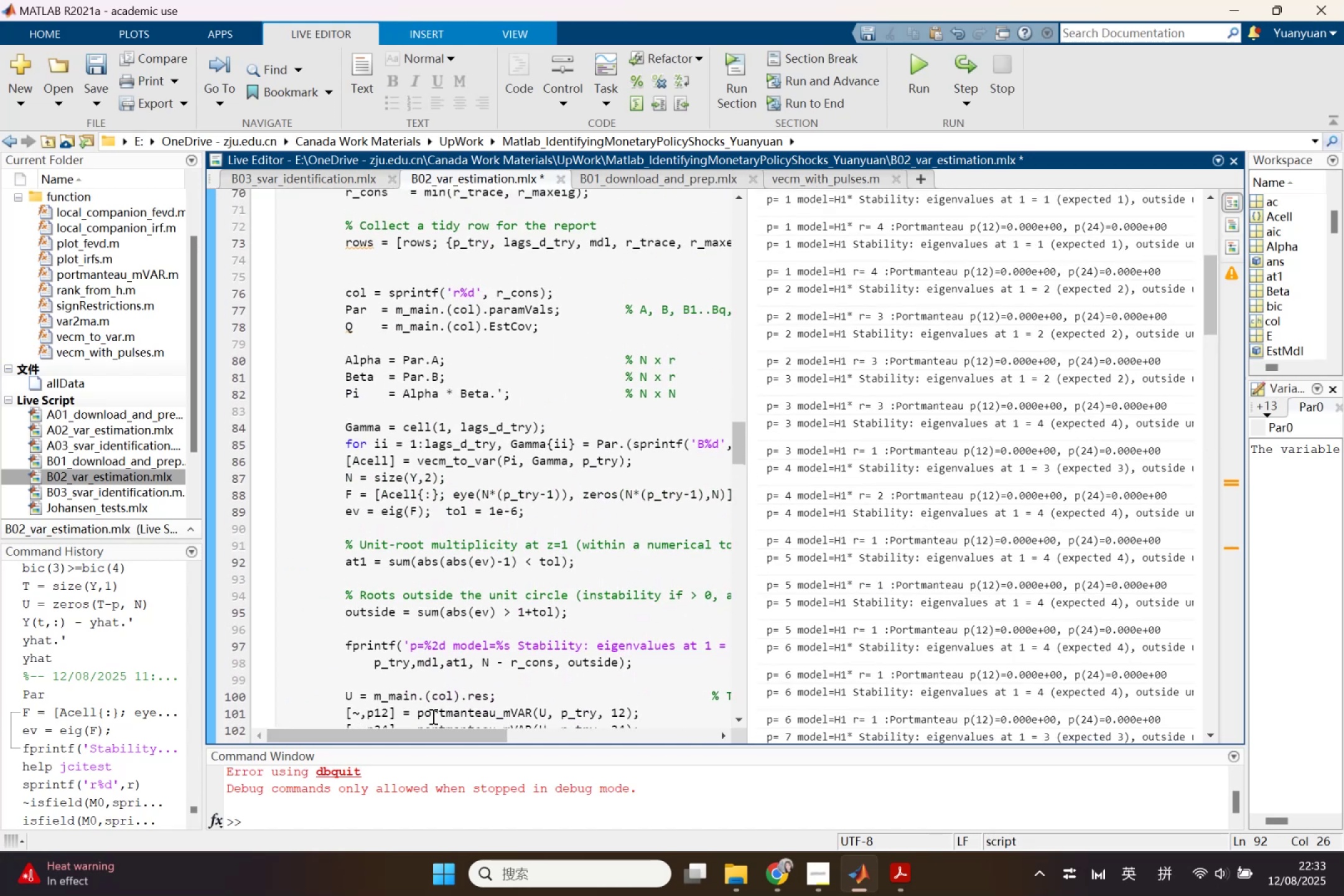 
left_click_drag(start_coordinate=[449, 735], to_coordinate=[430, 719])
 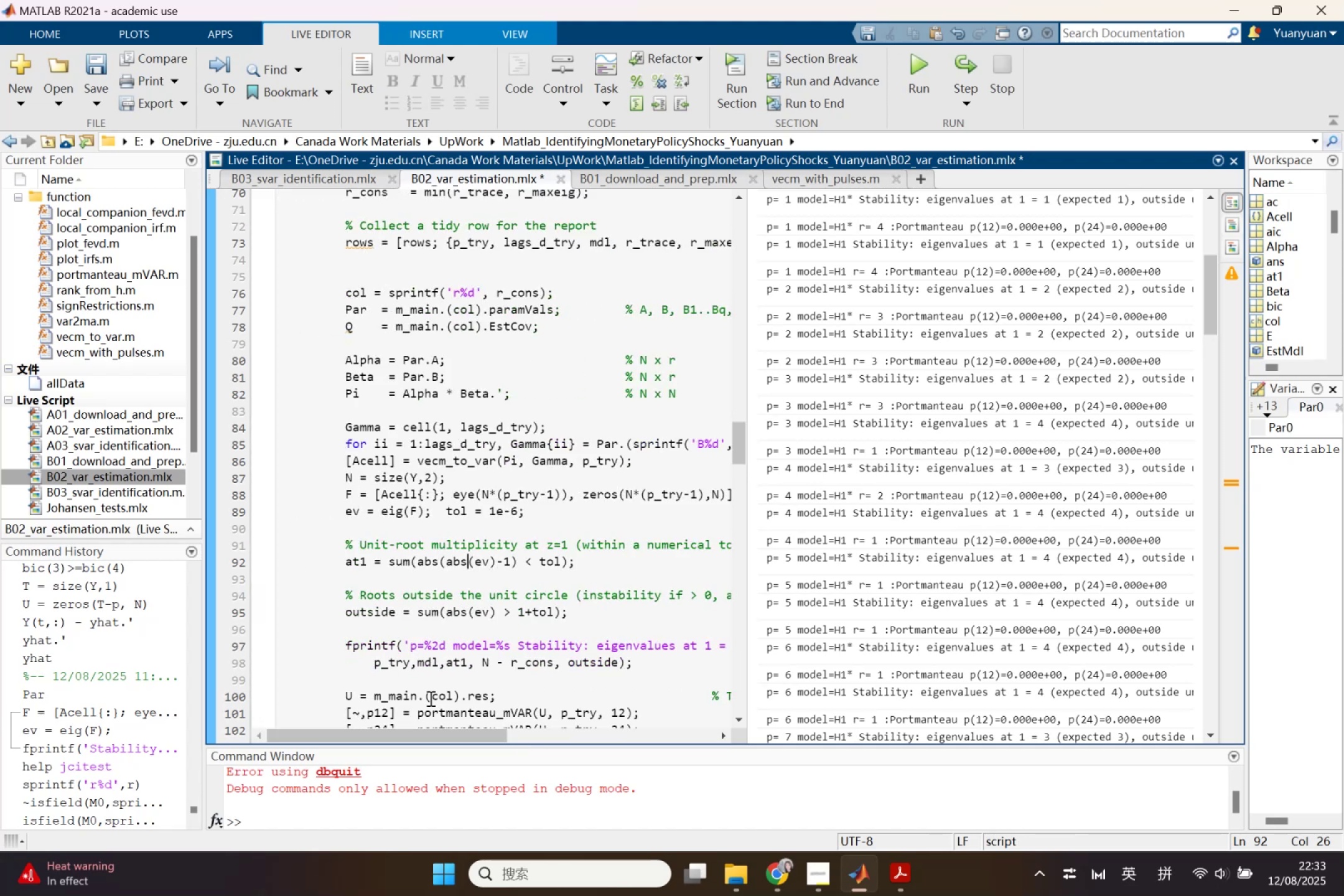 
scroll: coordinate [446, 651], scroll_direction: up, amount: 2.0
 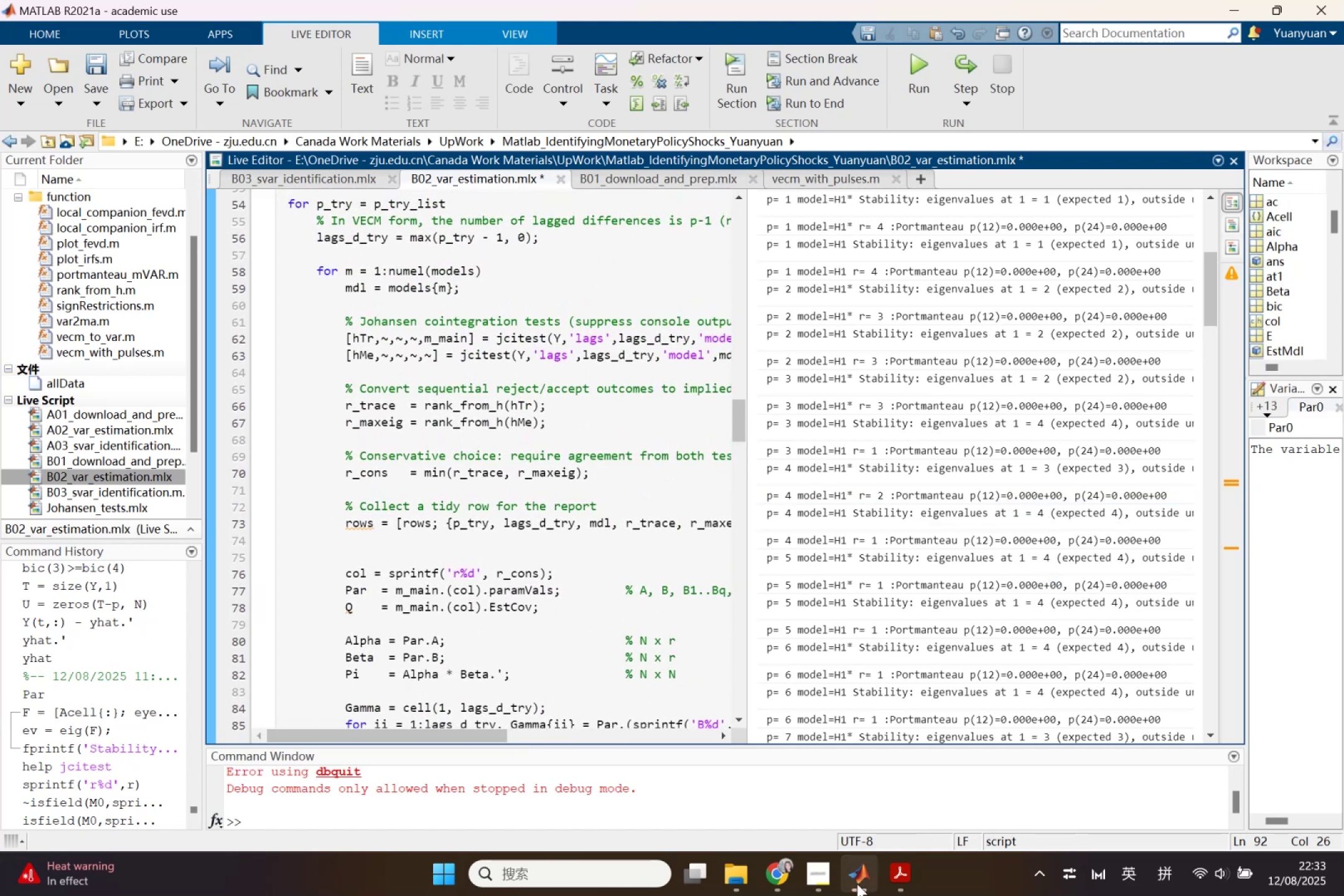 
left_click([519, 539])
 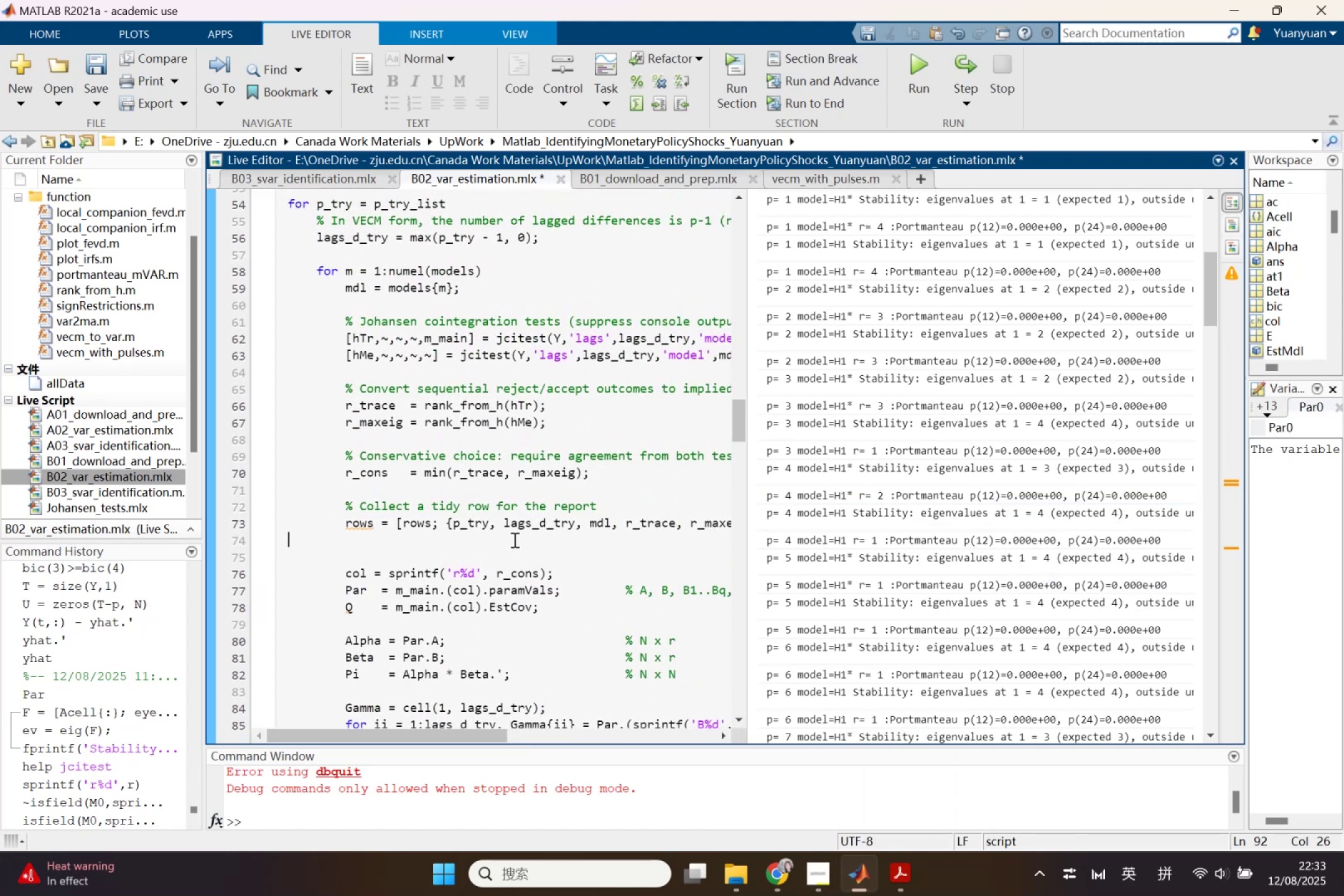 
scroll: coordinate [492, 541], scroll_direction: up, amount: 2.0
 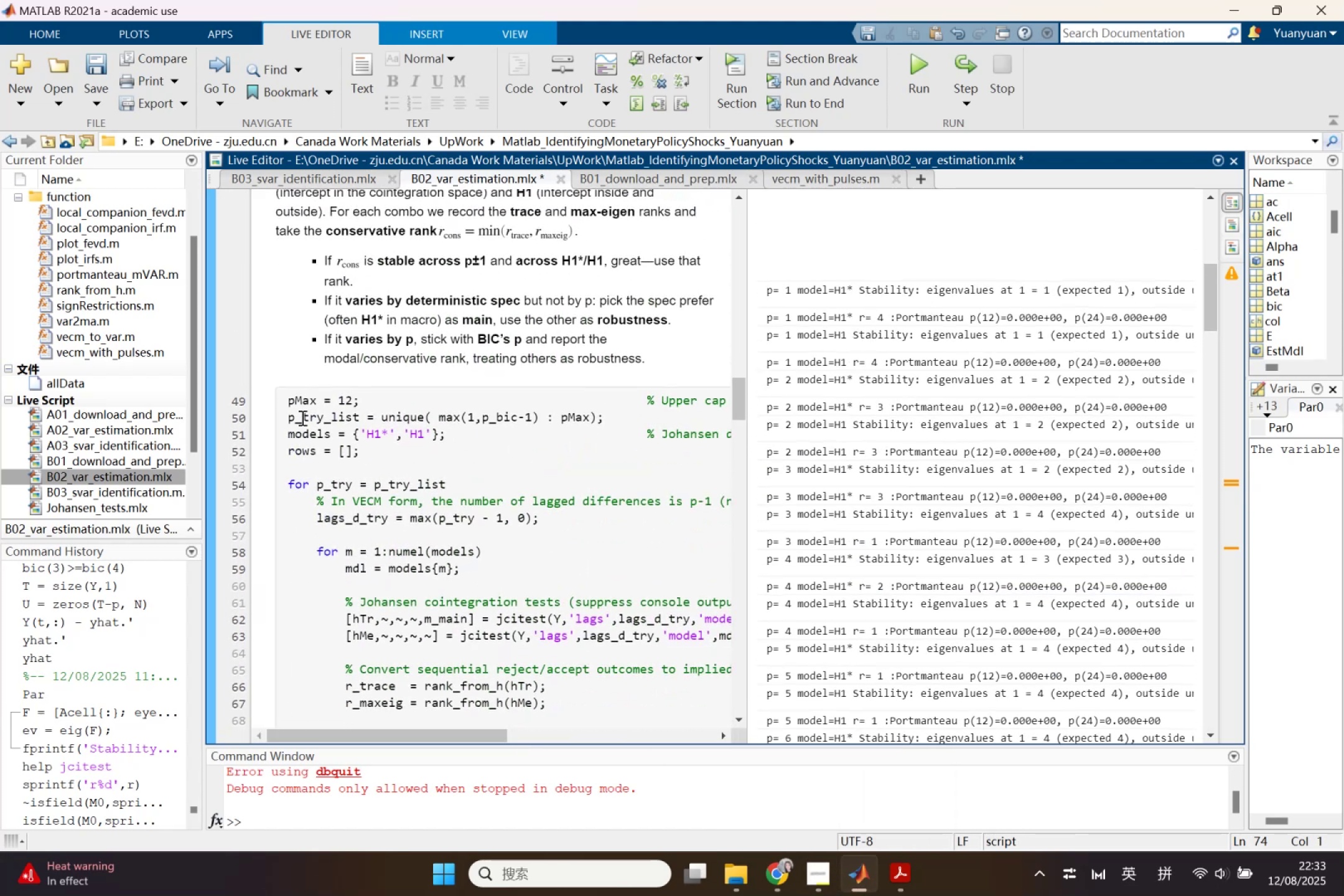 
left_click_drag(start_coordinate=[286, 400], to_coordinate=[505, 688])
 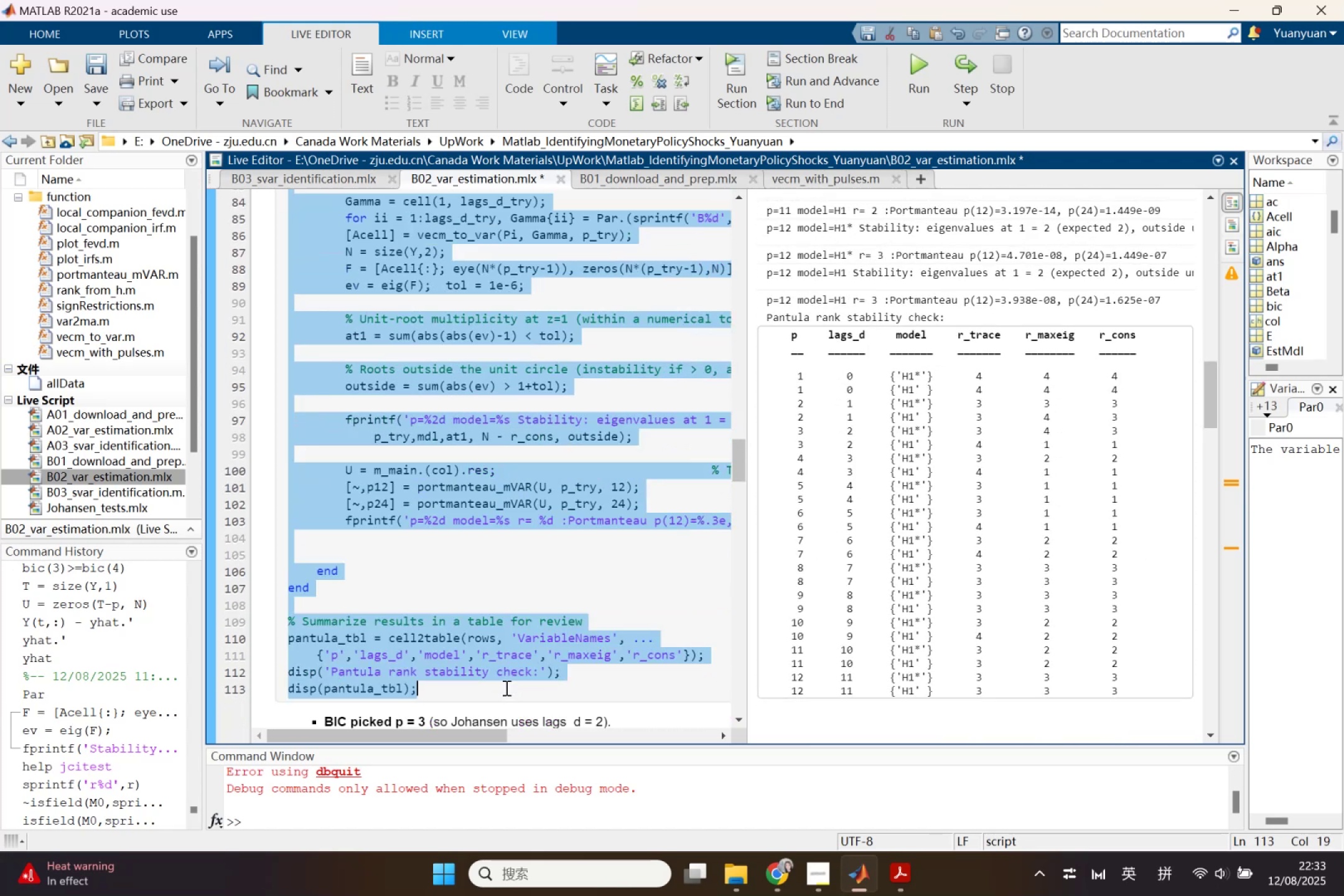 
scroll: coordinate [510, 627], scroll_direction: down, amount: 13.0
 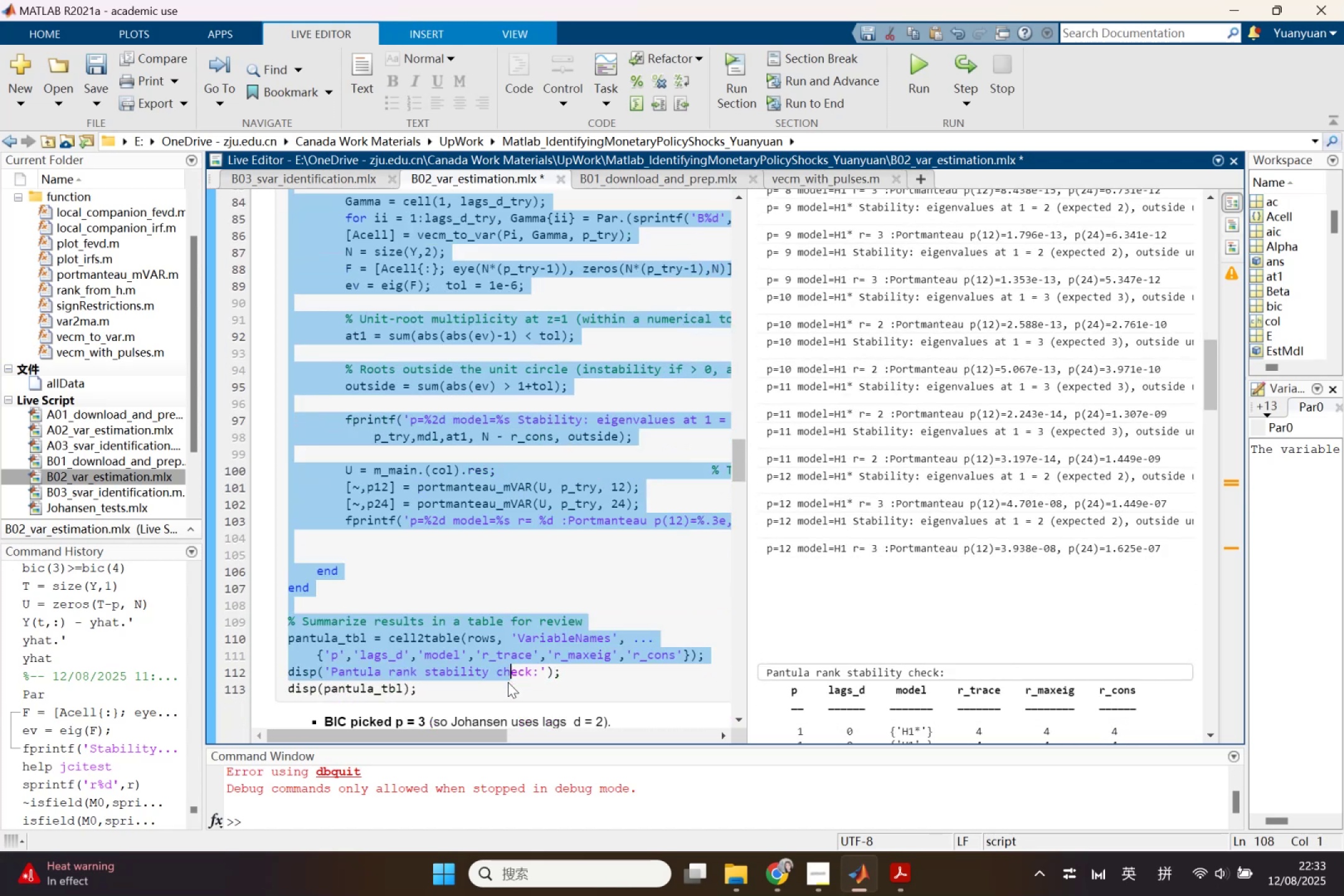 
key(Control+ControlLeft)
 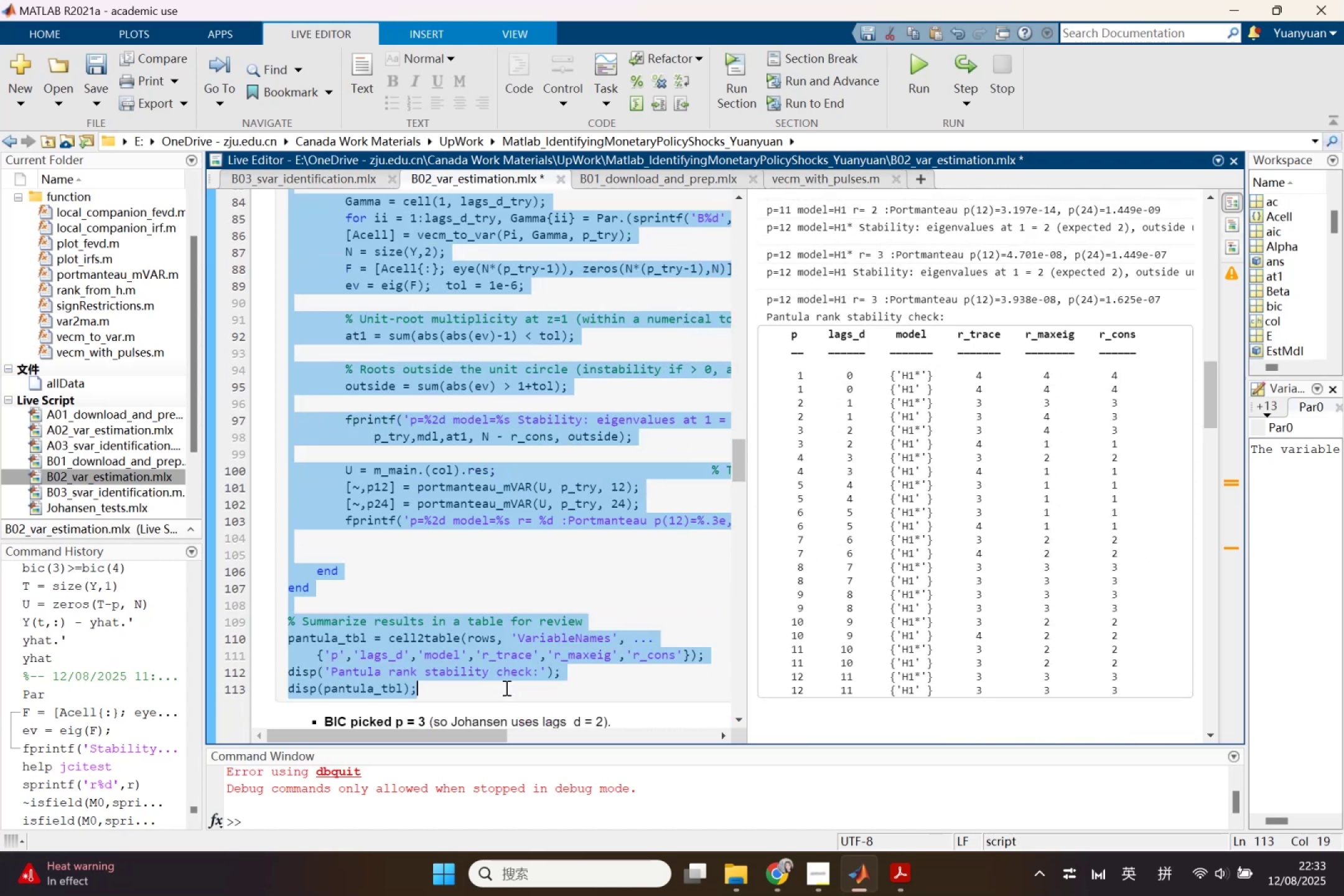 
key(Control+C)
 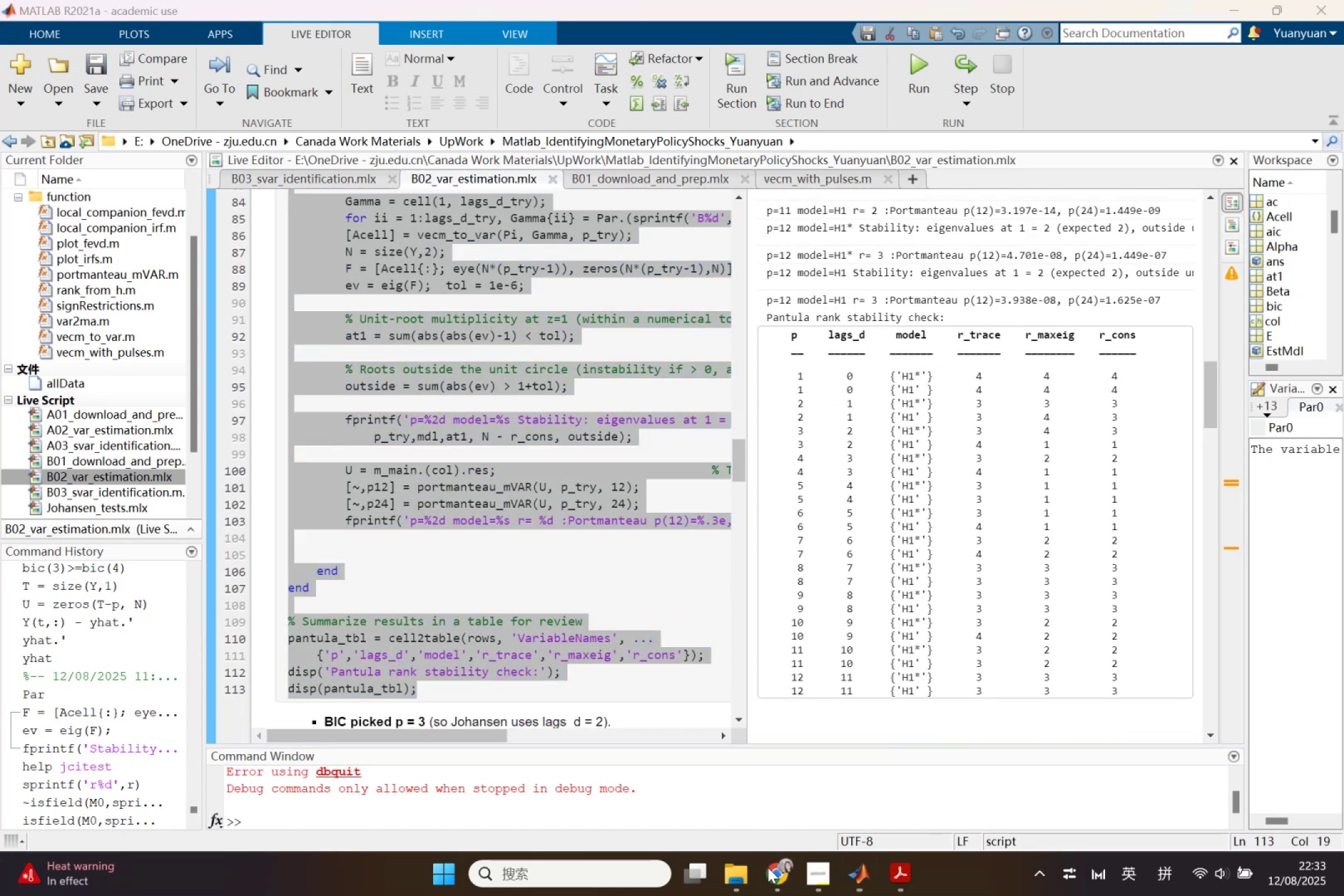 
left_click([774, 876])
 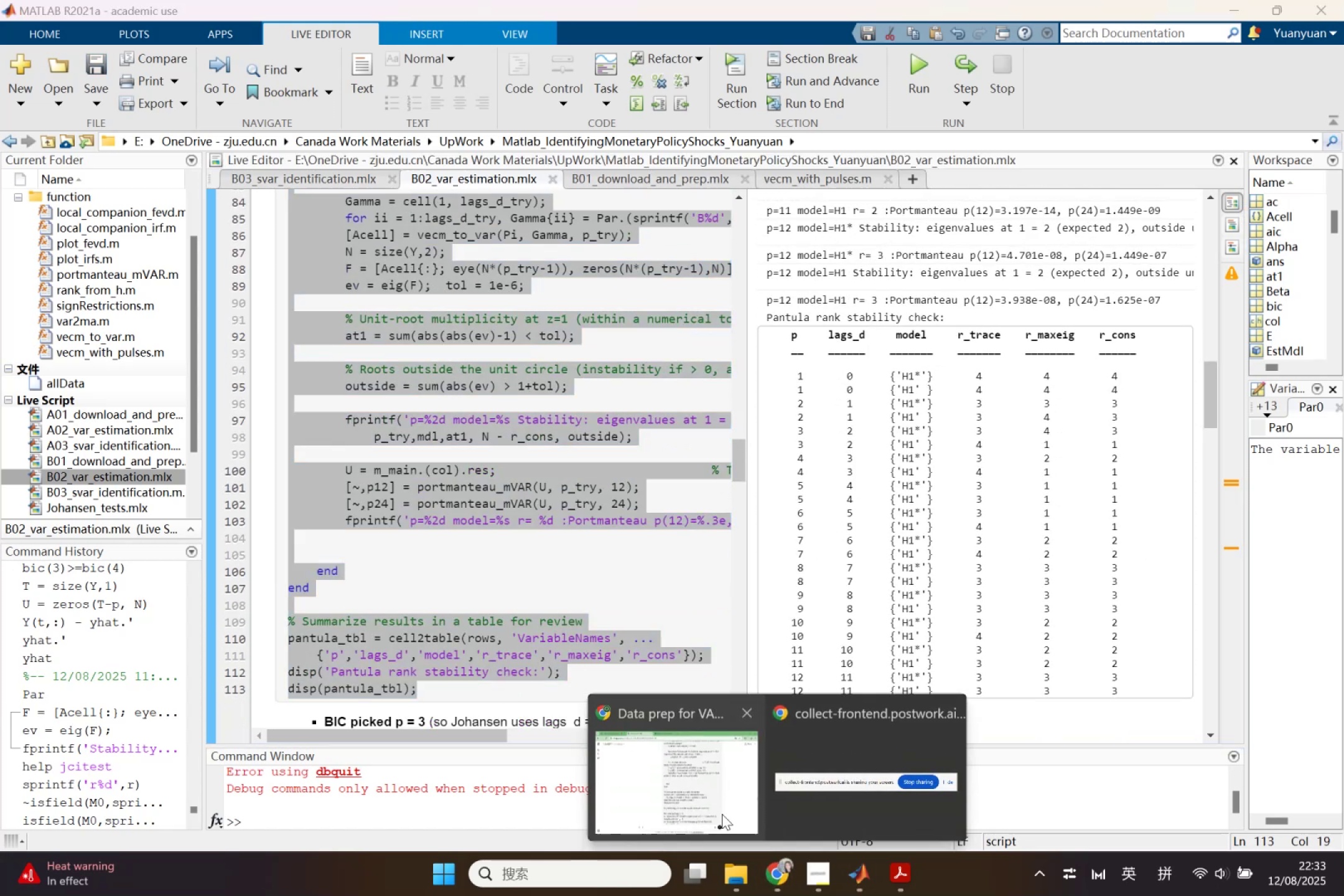 
left_click([717, 793])
 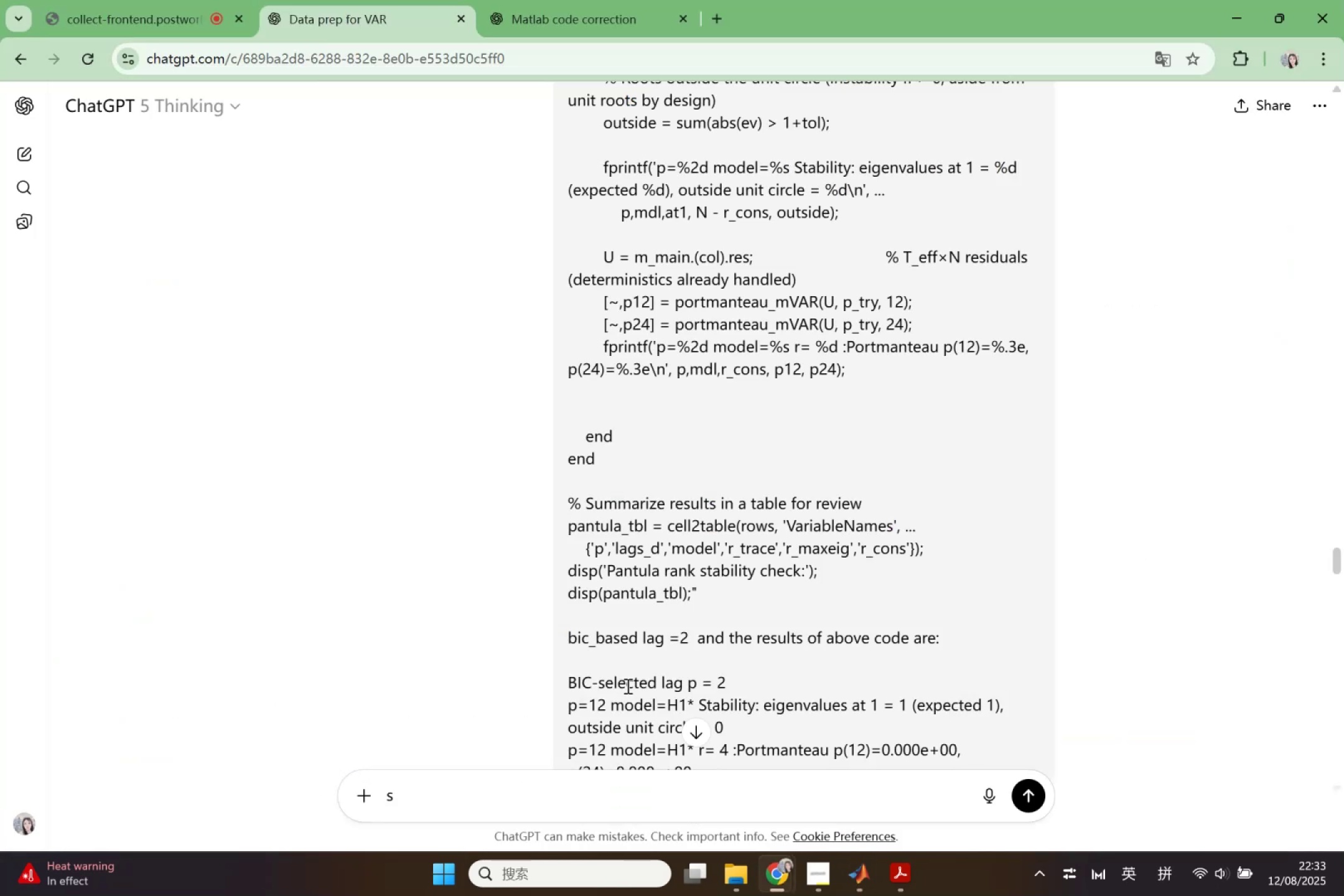 
scroll: coordinate [699, 521], scroll_direction: up, amount: 13.0
 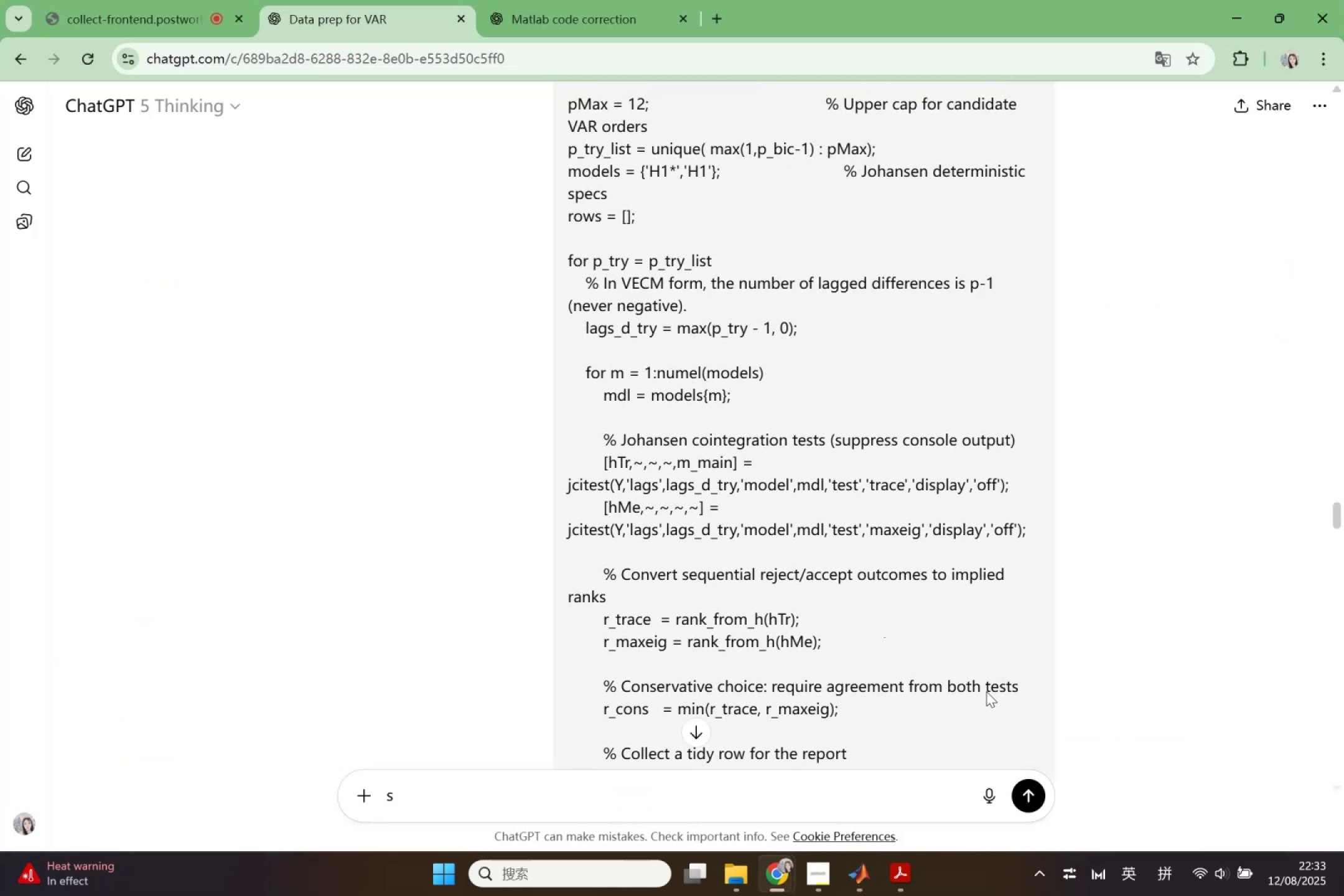 
scroll: coordinate [980, 654], scroll_direction: down, amount: 48.0
 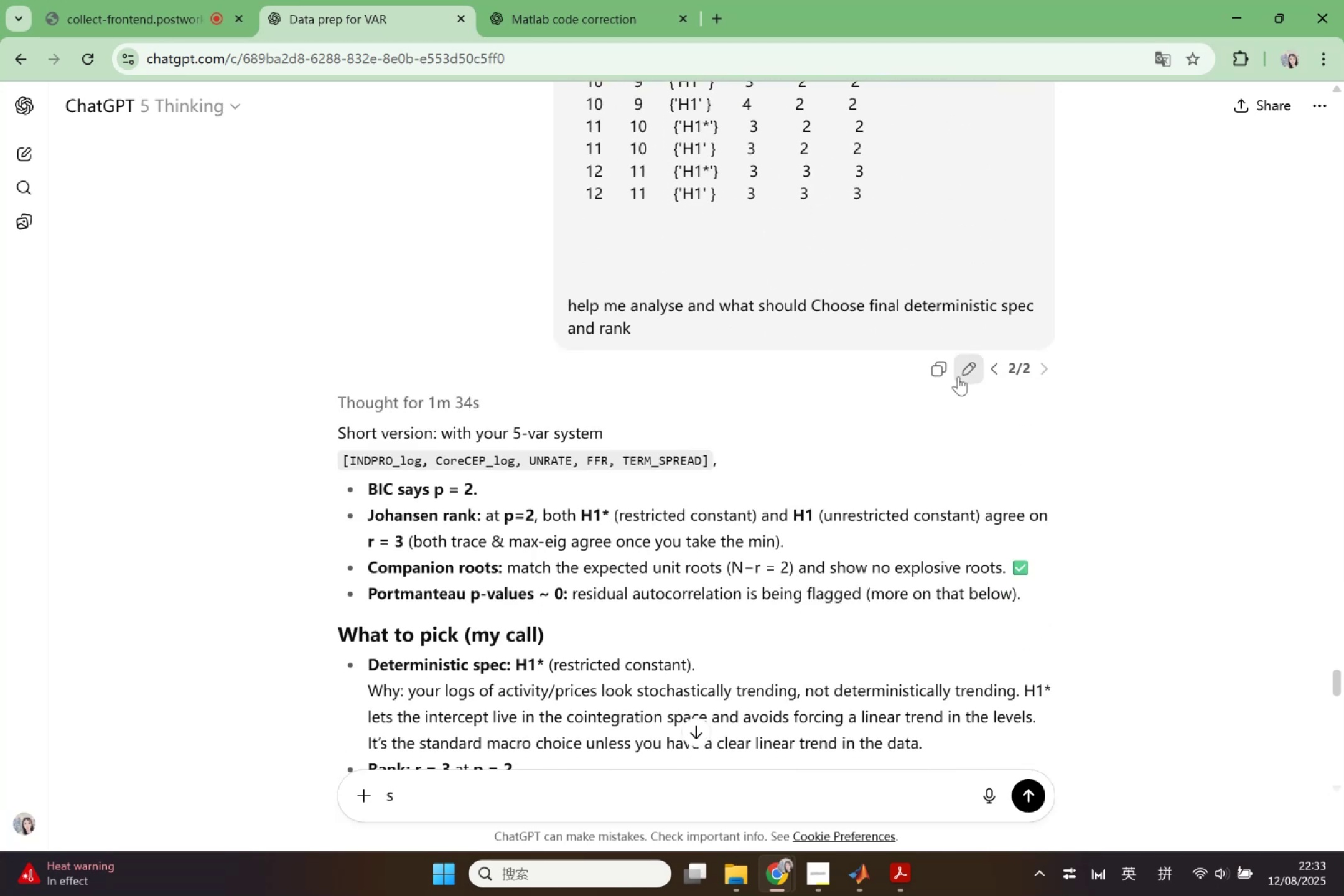 
left_click([960, 373])
 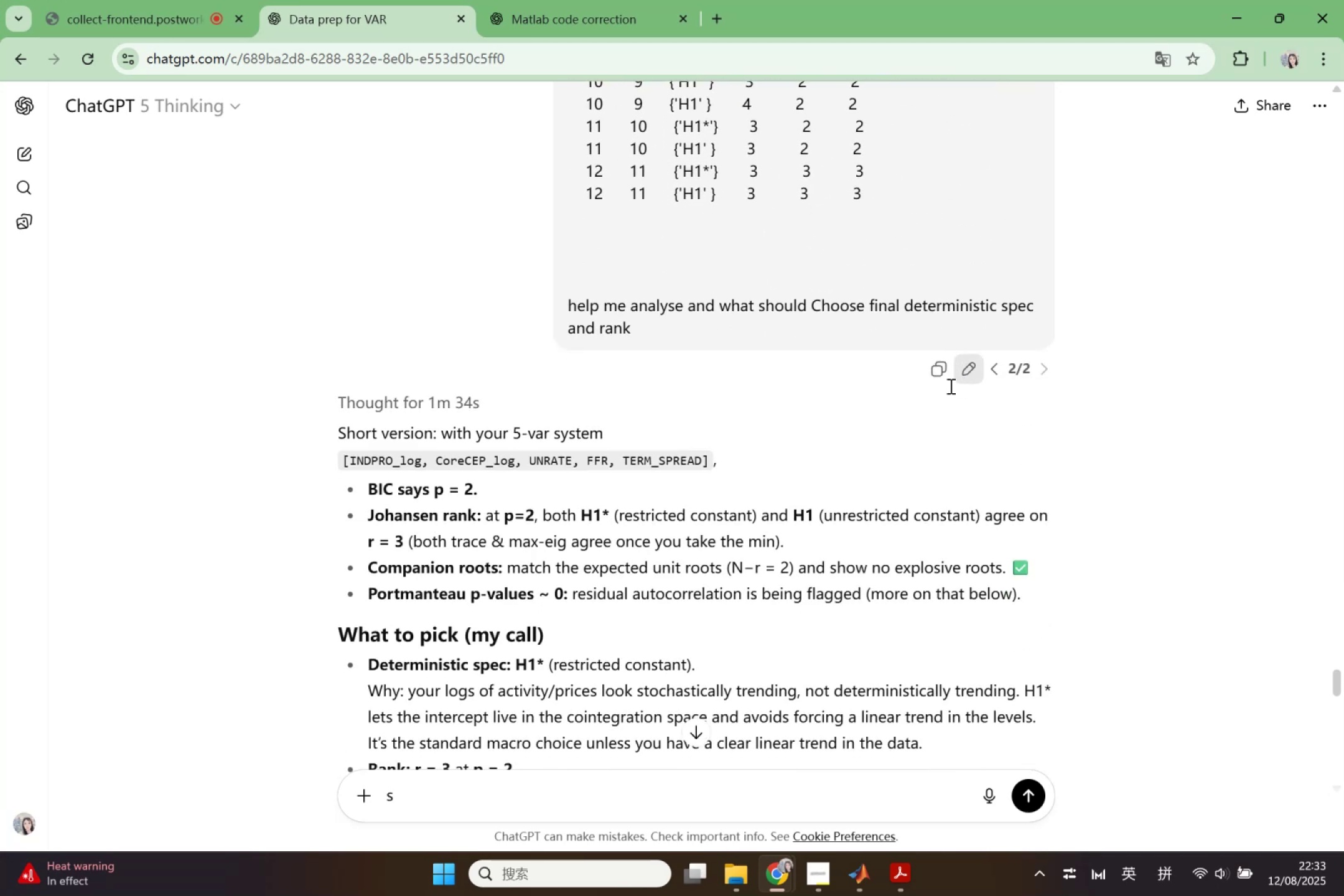 
scroll: coordinate [836, 498], scroll_direction: up, amount: 4.0
 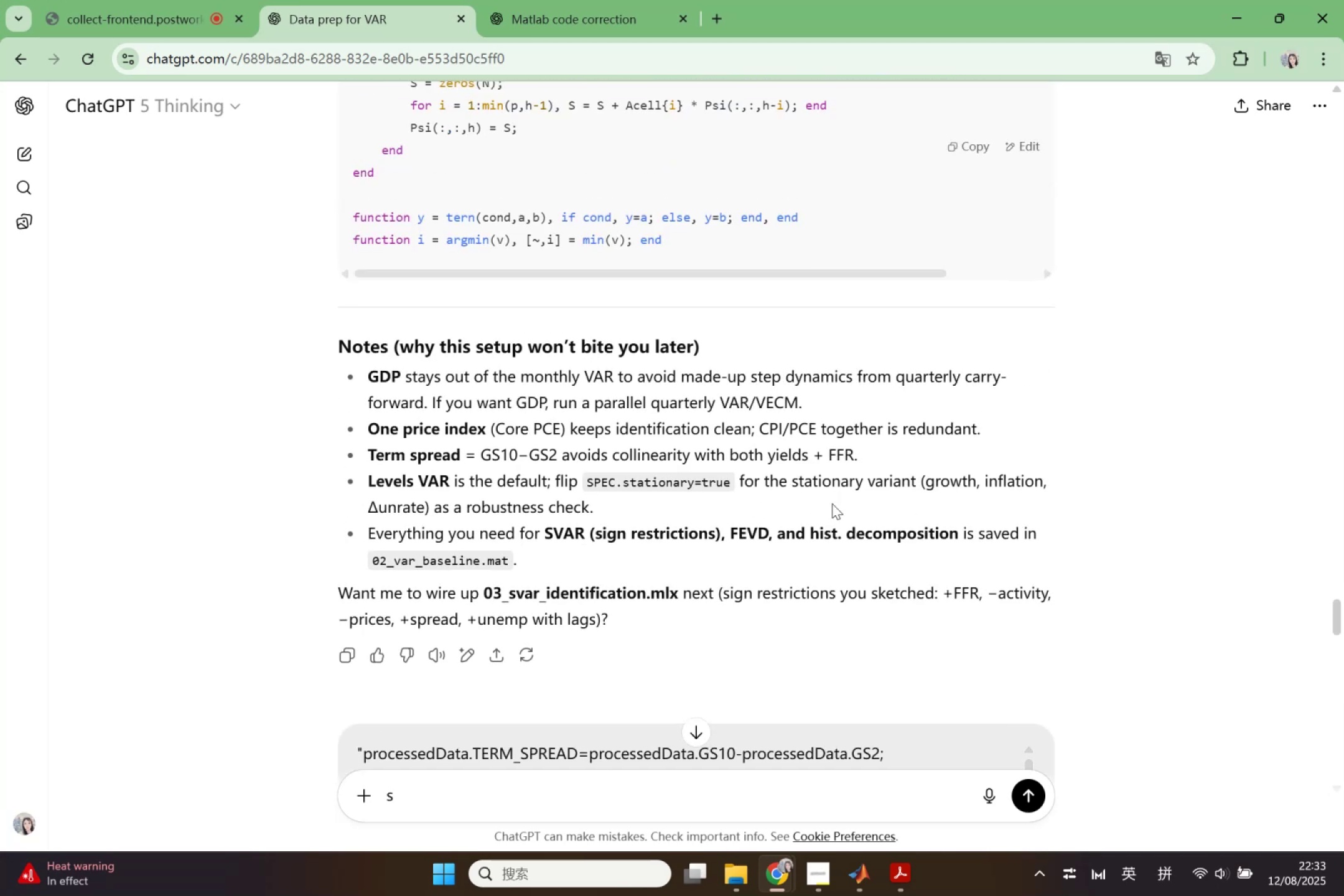 
scroll: coordinate [554, 556], scroll_direction: down, amount: 4.0
 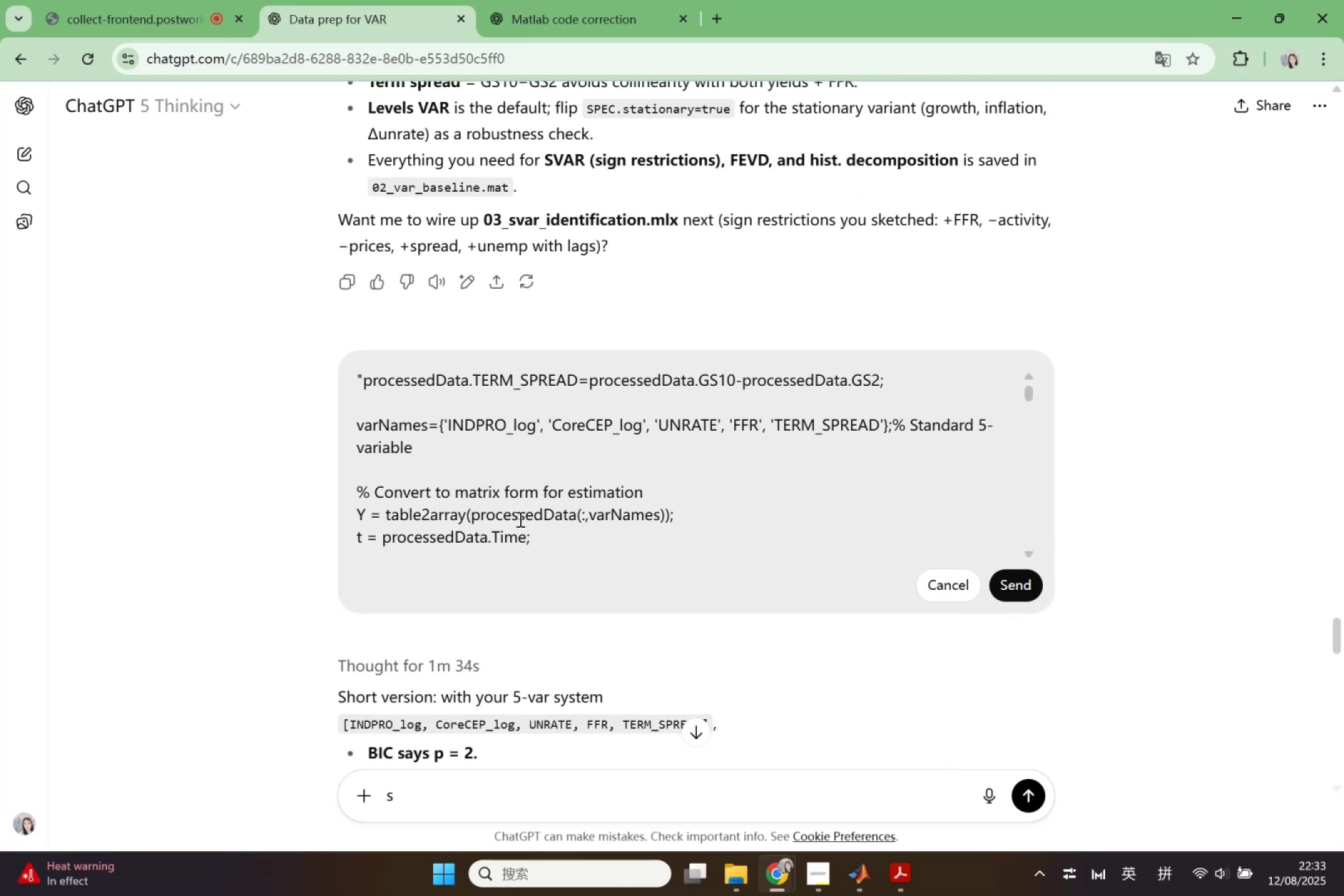 
left_click([477, 490])
 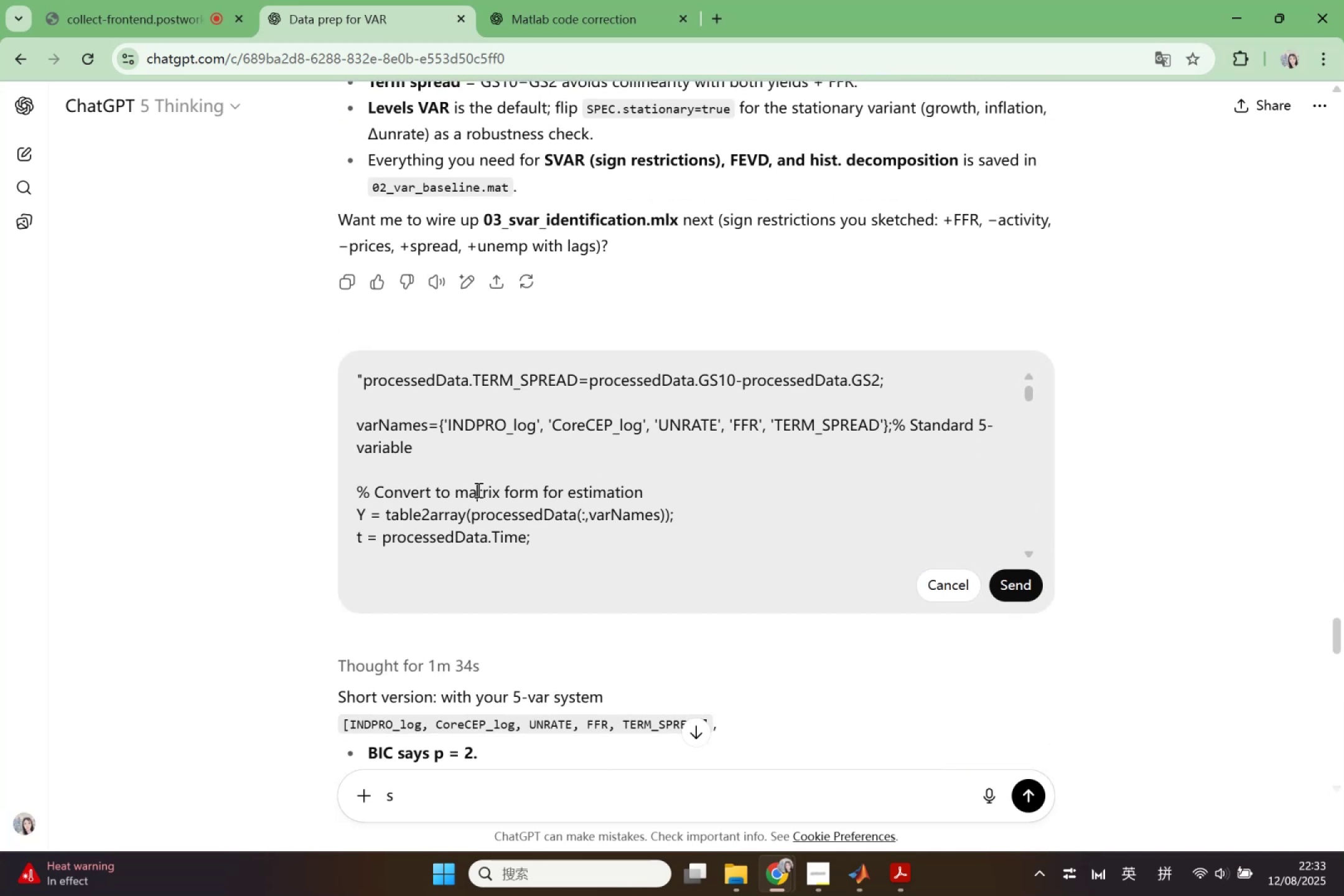 
scroll: coordinate [477, 490], scroll_direction: down, amount: 2.0
 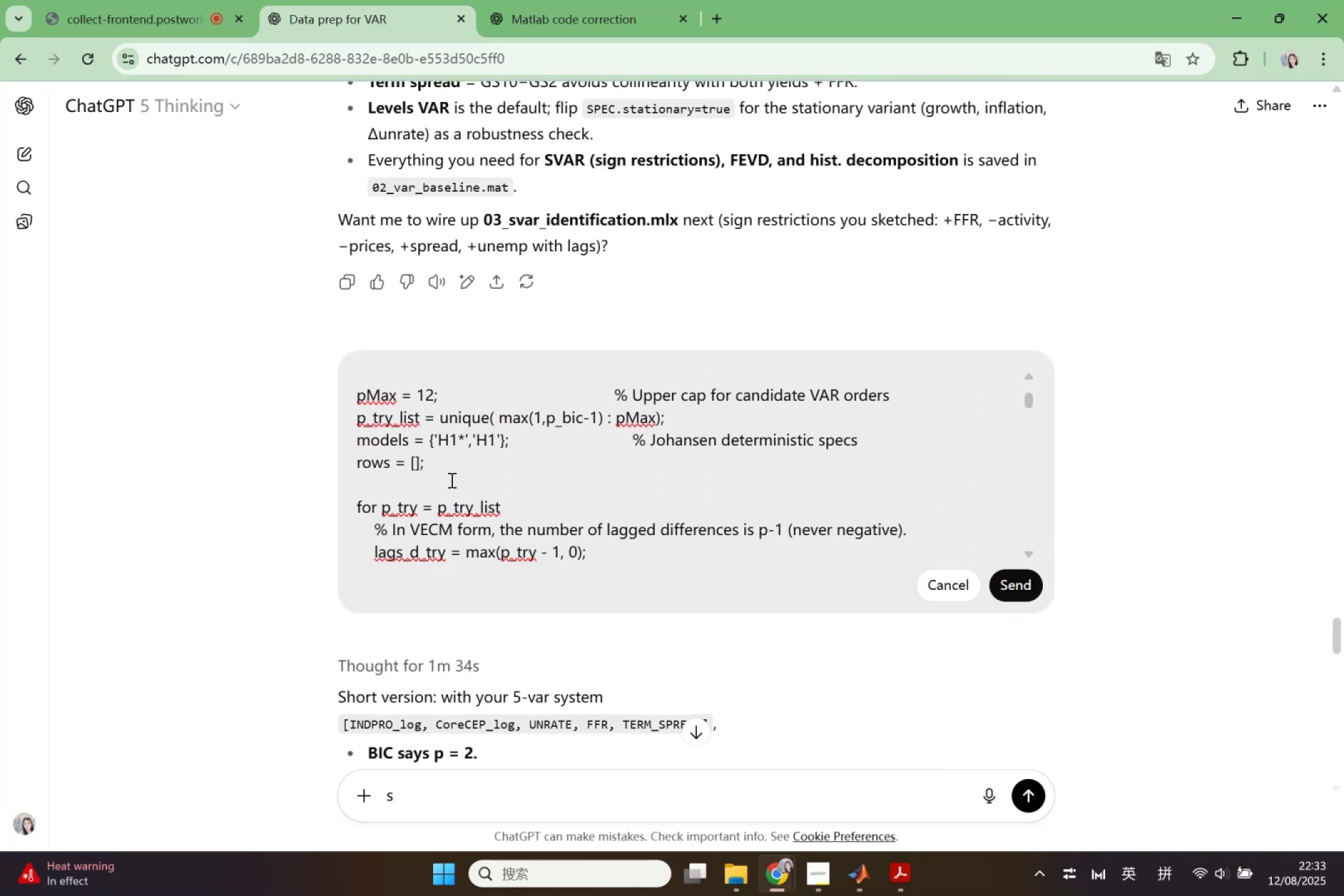 
scroll: coordinate [419, 456], scroll_direction: up, amount: 1.0
 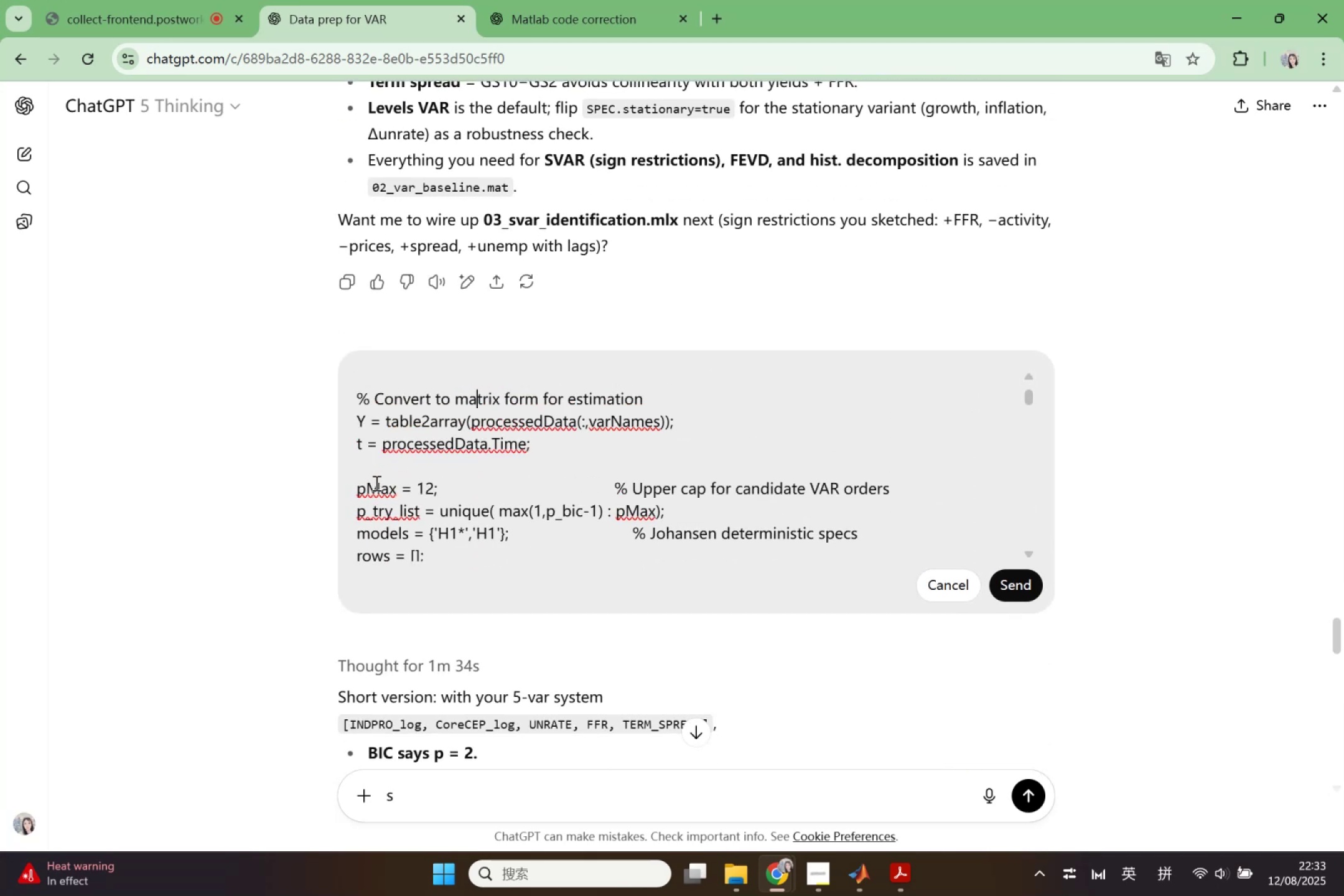 
left_click_drag(start_coordinate=[352, 490], to_coordinate=[491, 508])
 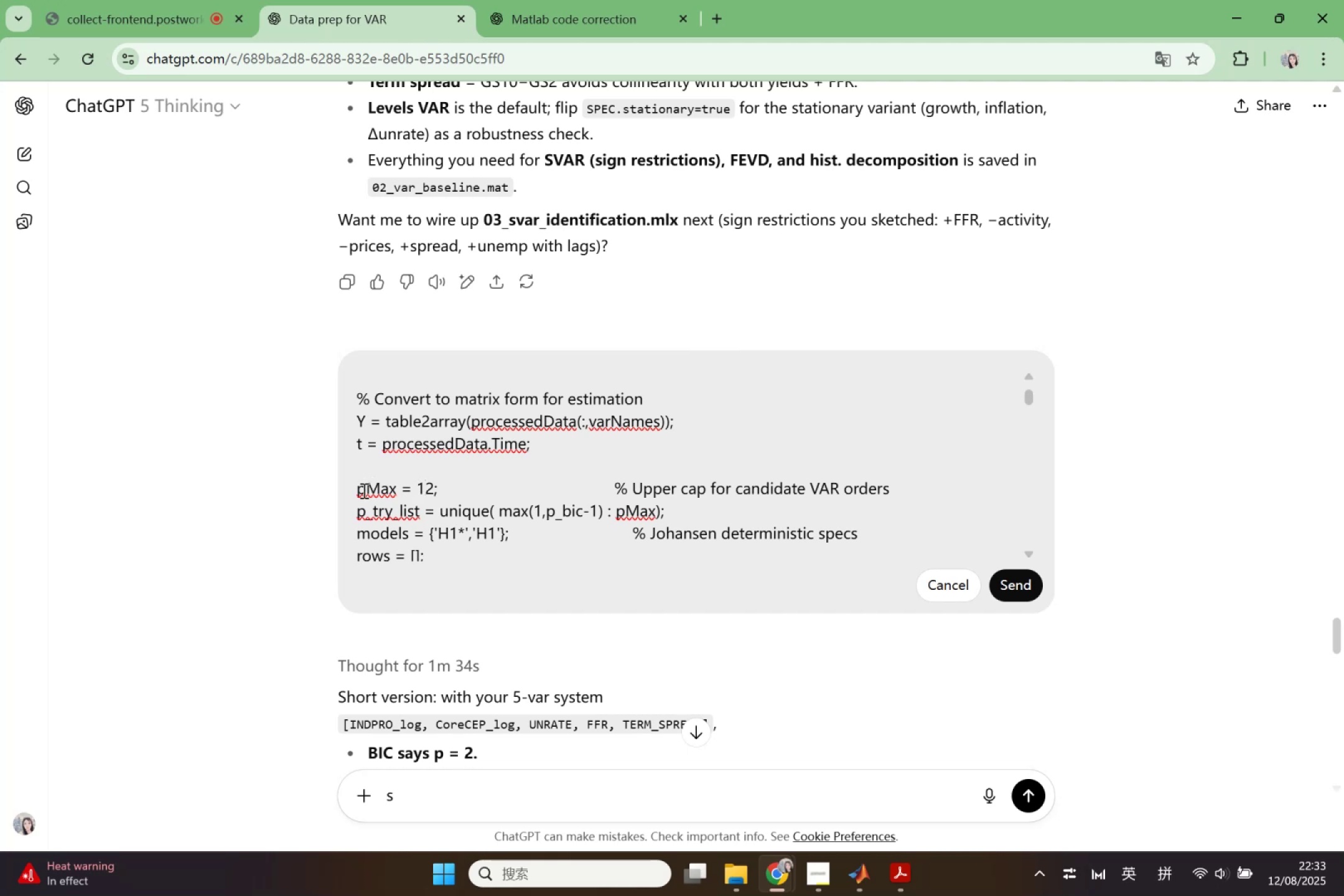 
left_click_drag(start_coordinate=[358, 492], to_coordinate=[482, 516])
 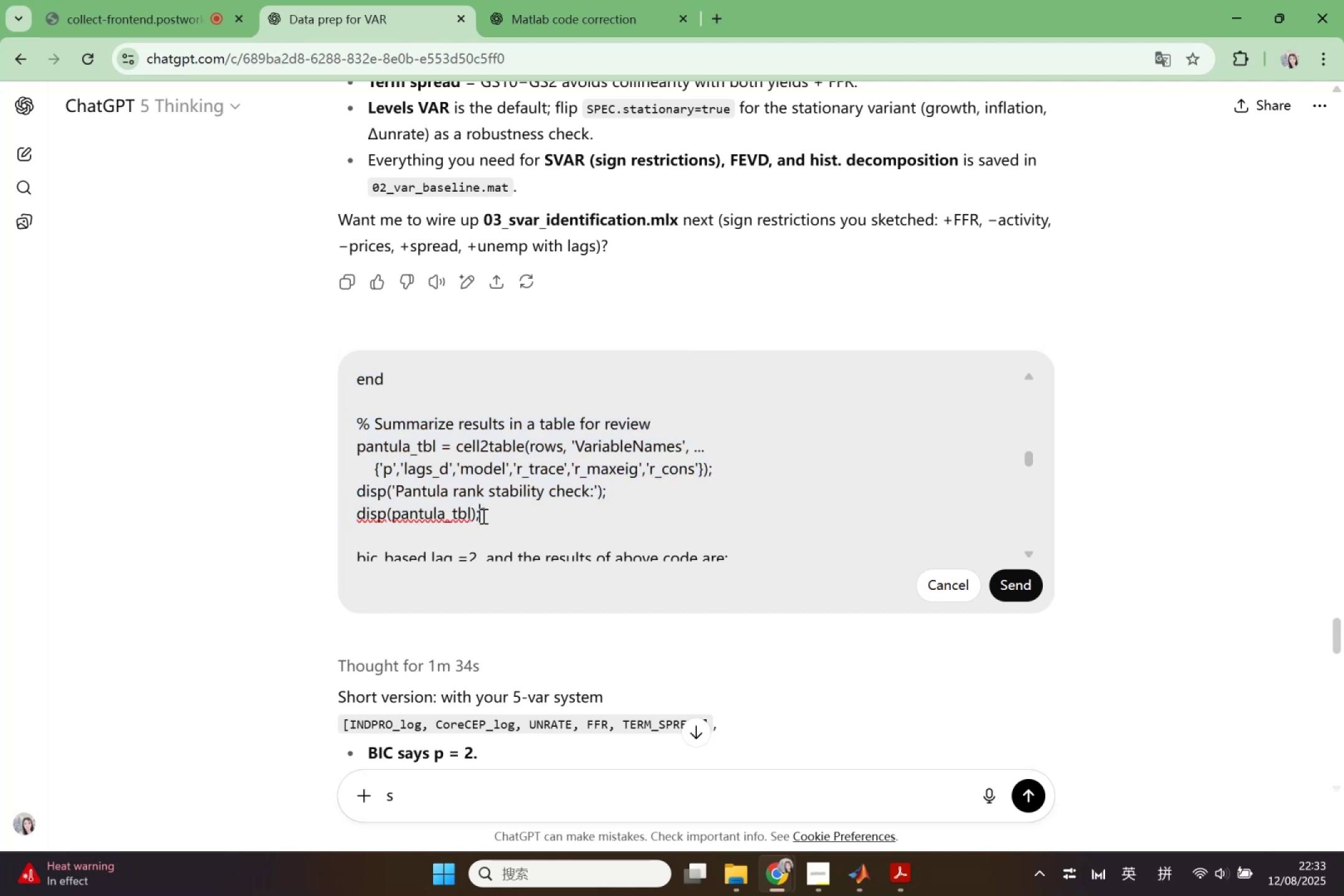 
scroll: coordinate [484, 565], scroll_direction: down, amount: 4.0
 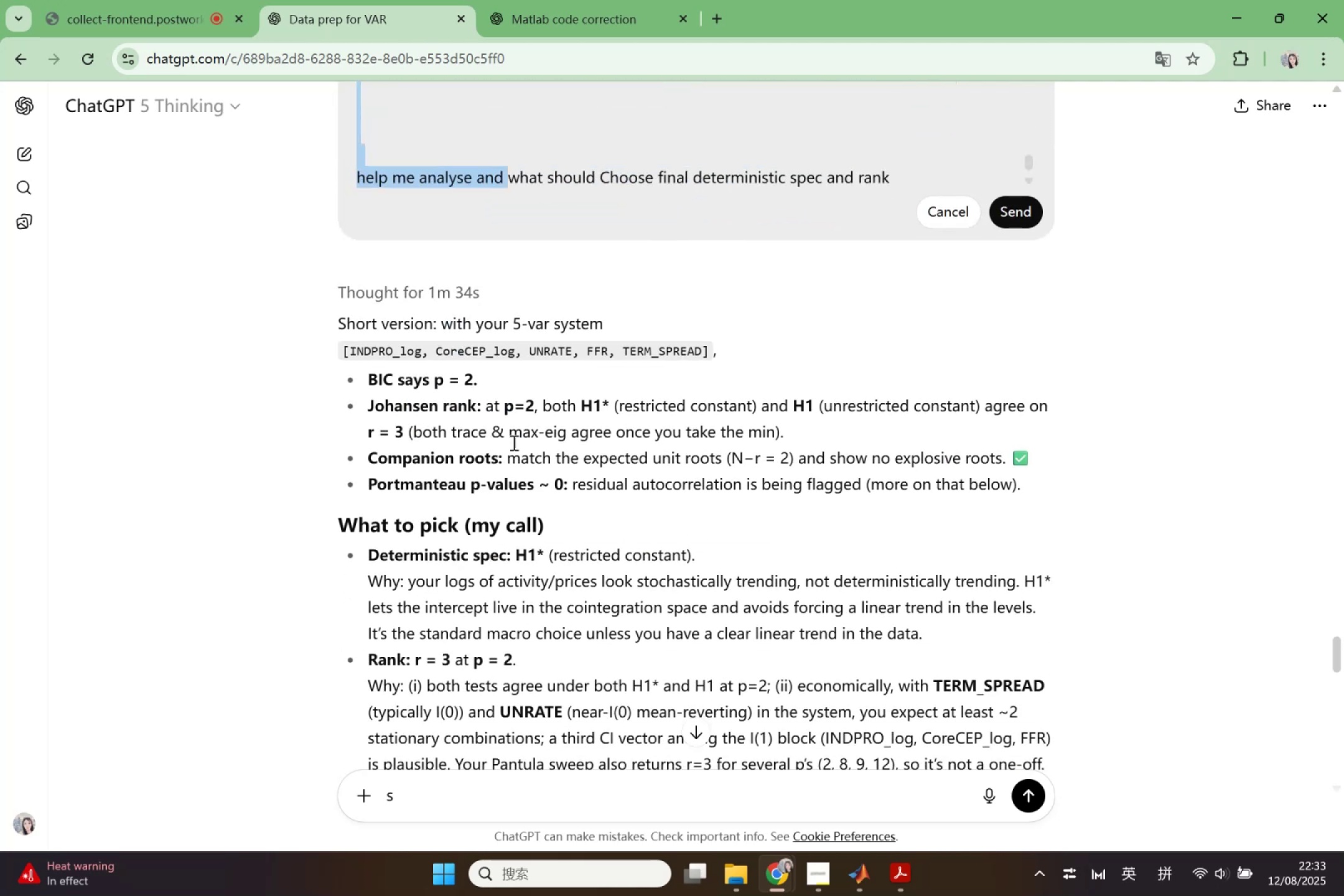 
scroll: coordinate [597, 491], scroll_direction: up, amount: 24.0
 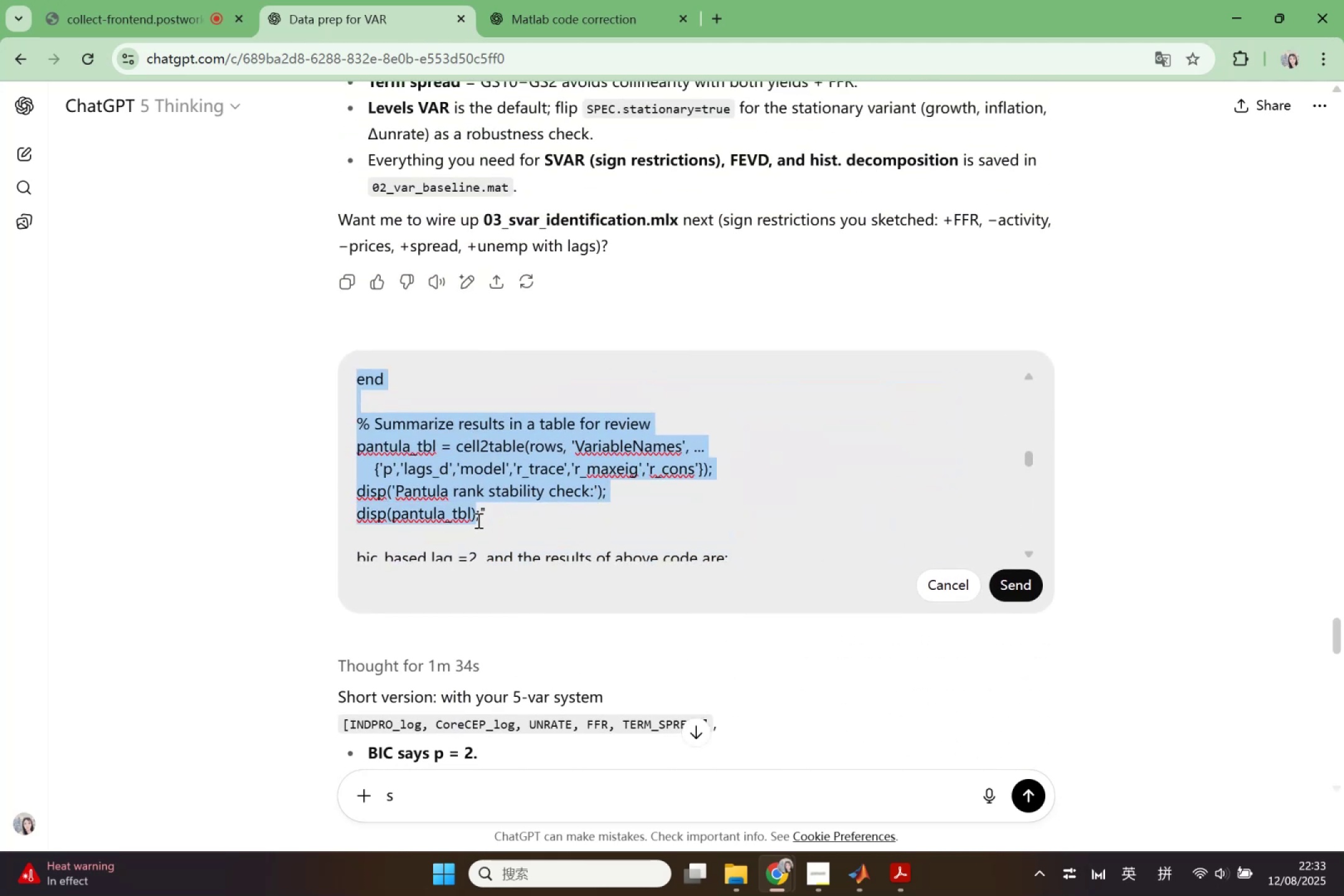 
key(Control+ControlLeft)
 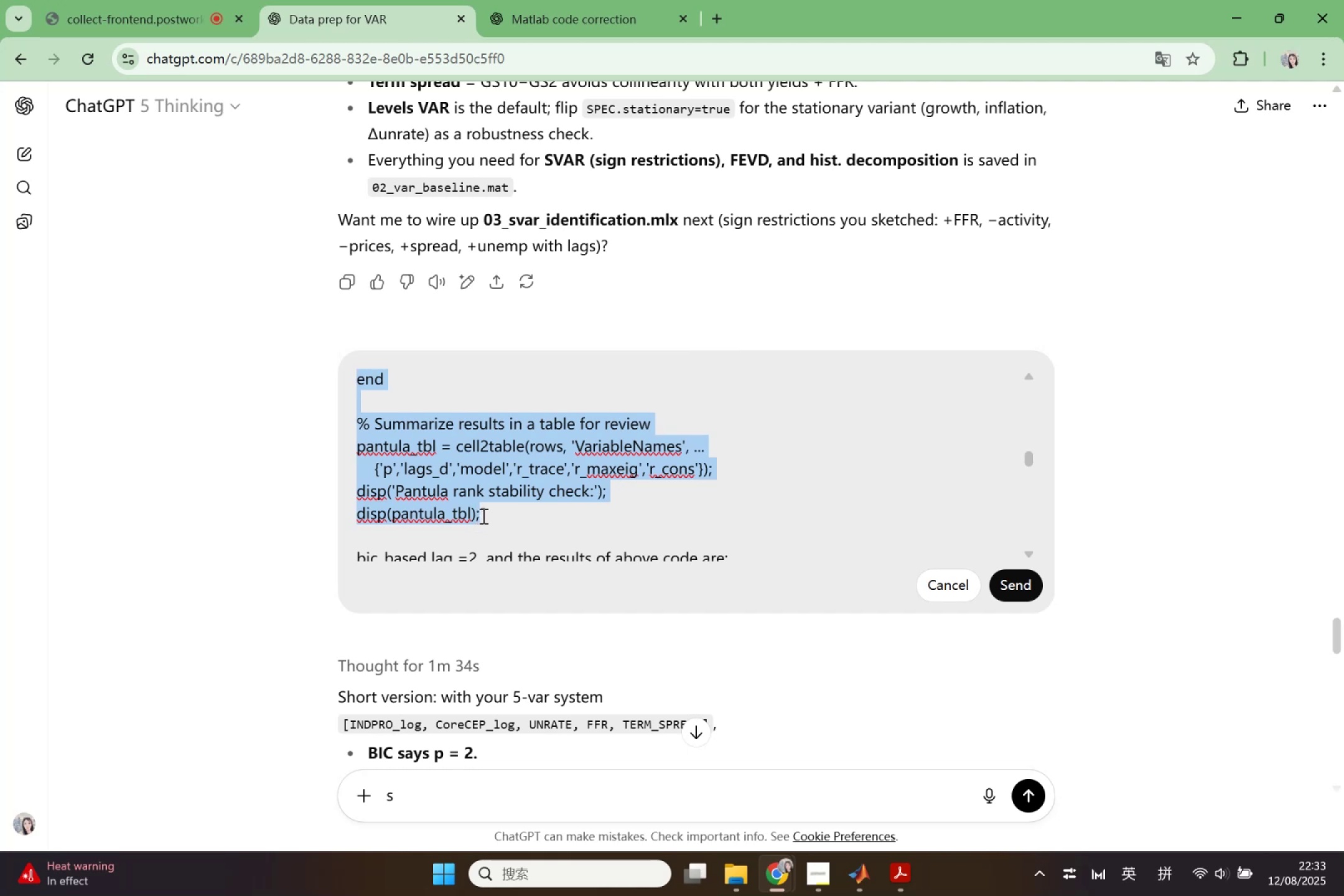 
key(Control+V)
 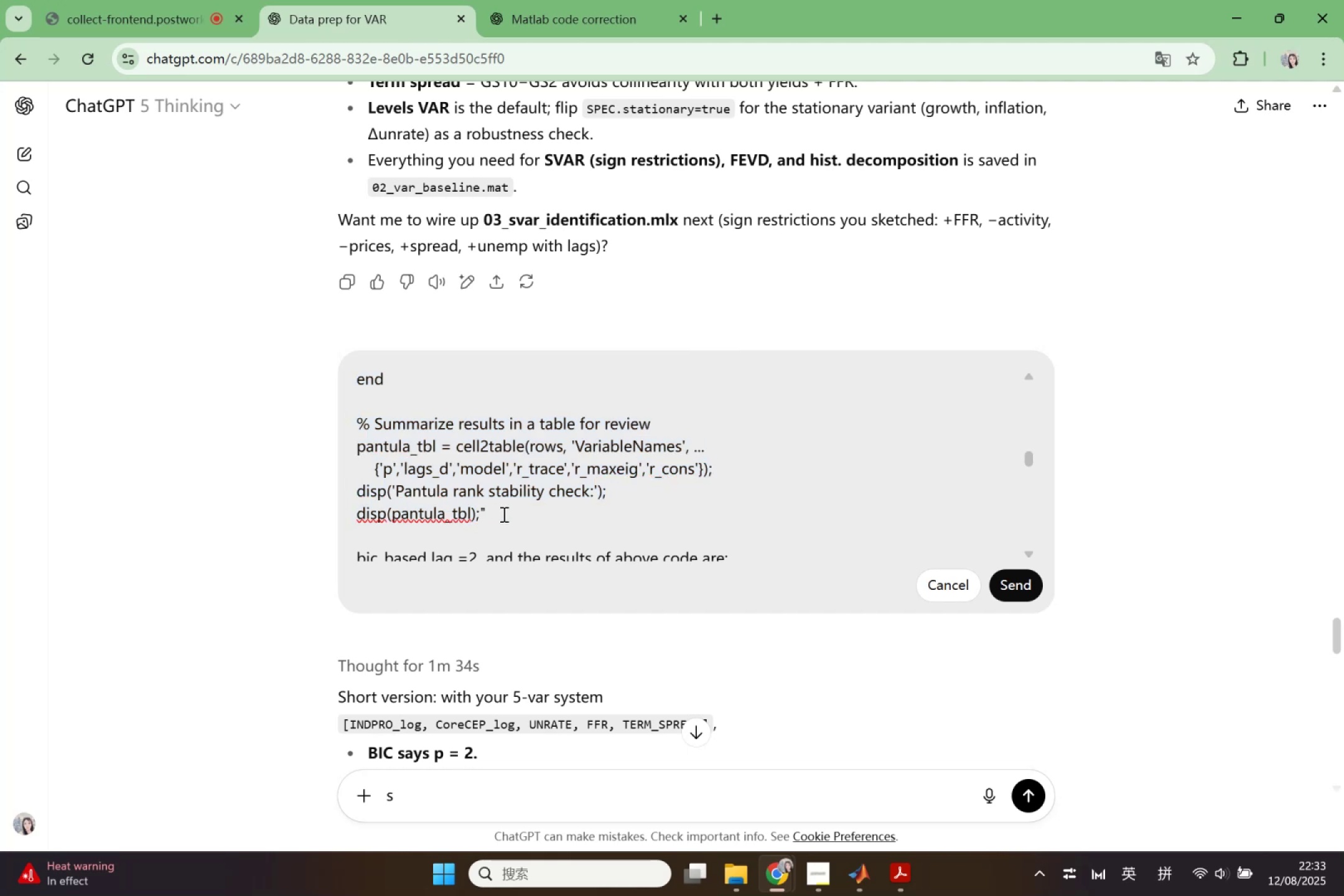 
scroll: coordinate [653, 509], scroll_direction: down, amount: 1.0
 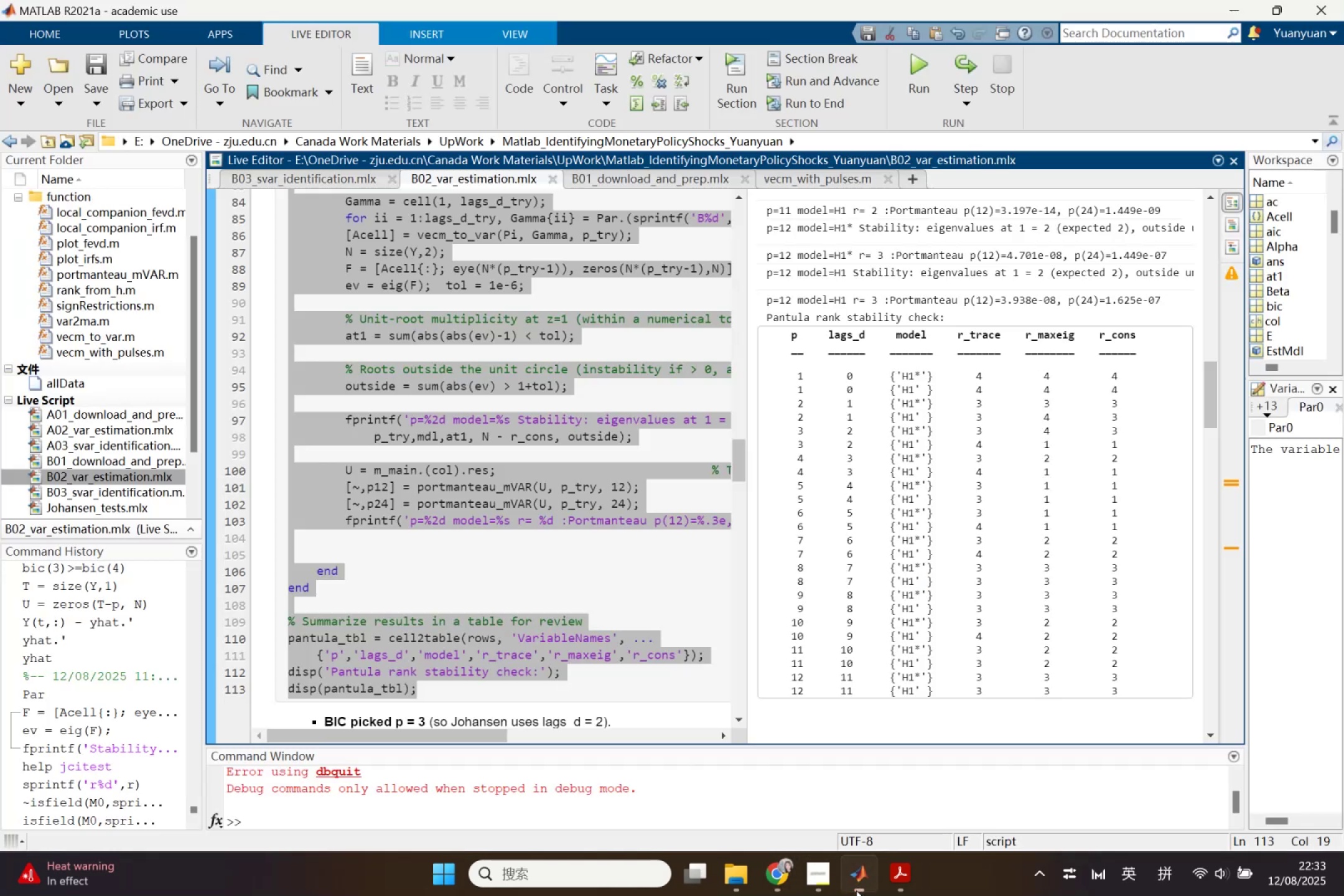 
right_click([900, 342])
 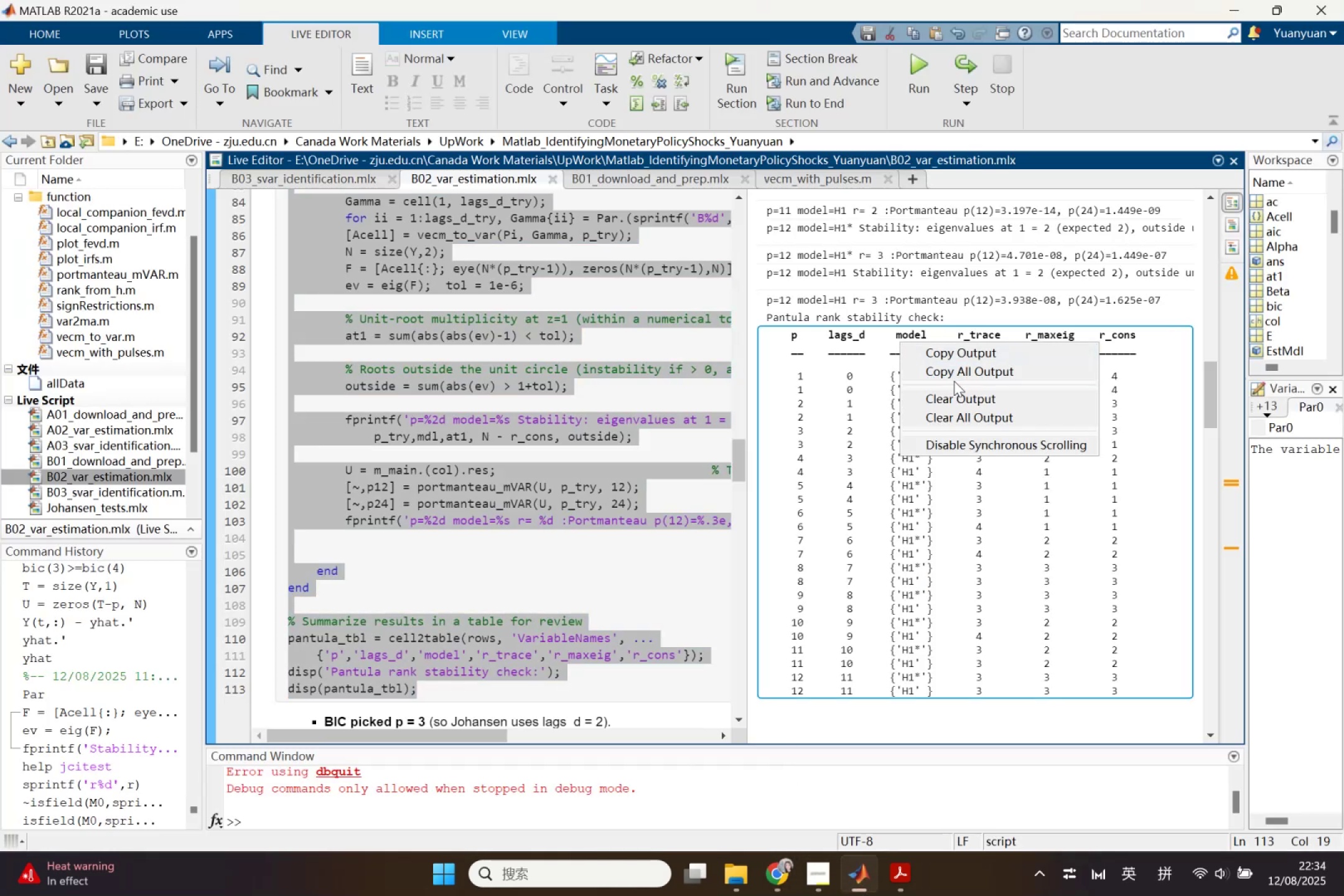 
left_click([953, 375])
 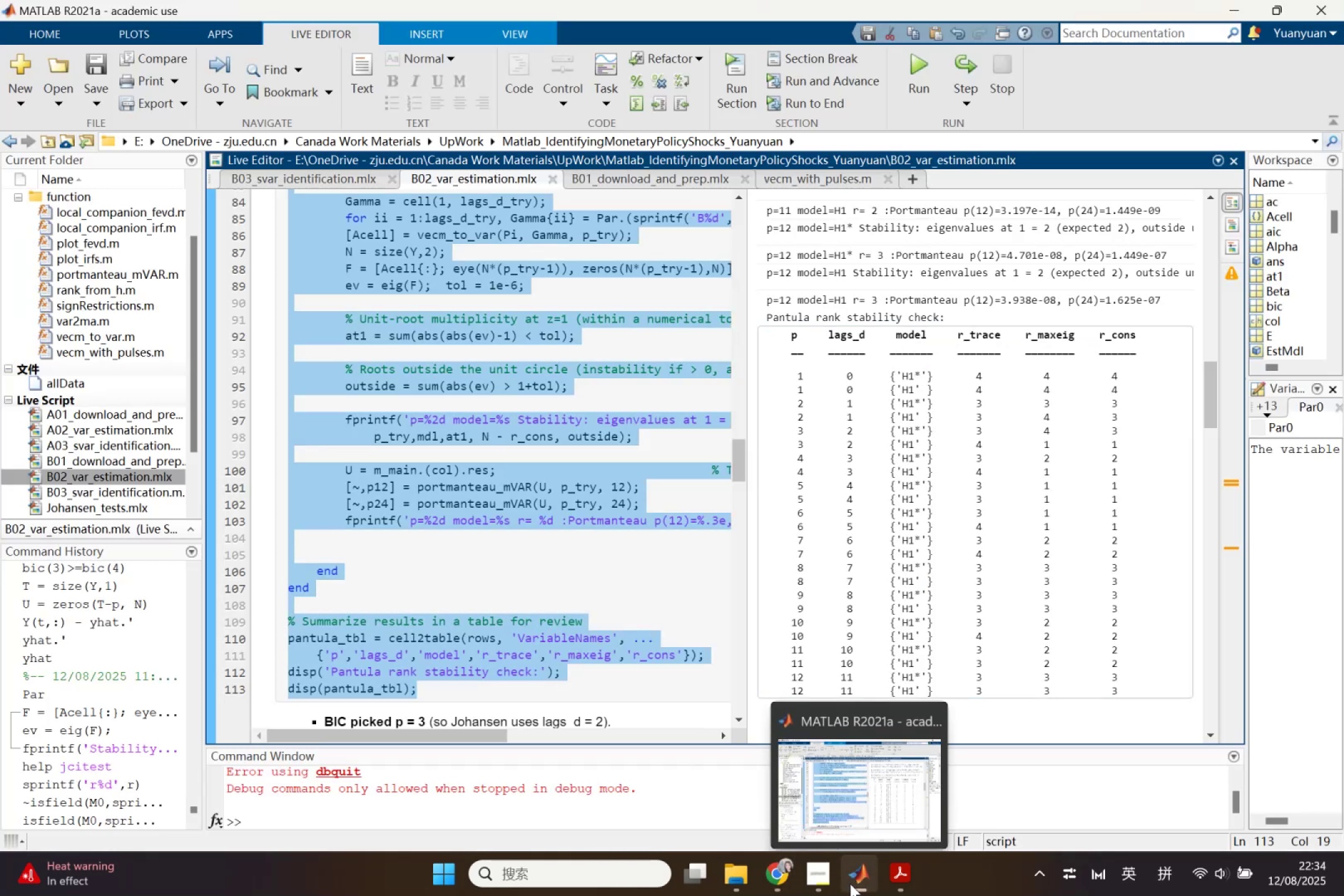 
left_click([798, 879])
 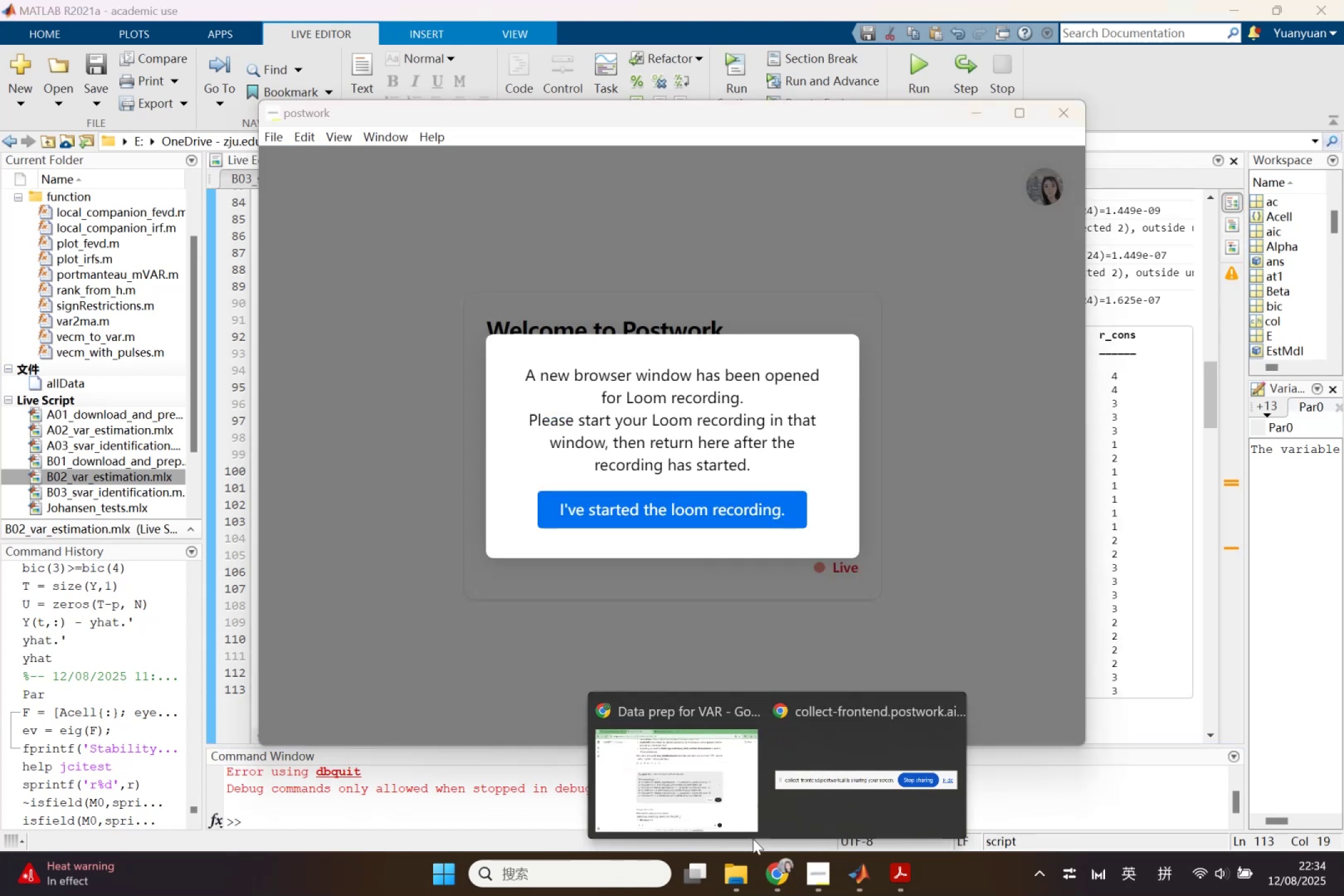 
left_click([717, 768])
 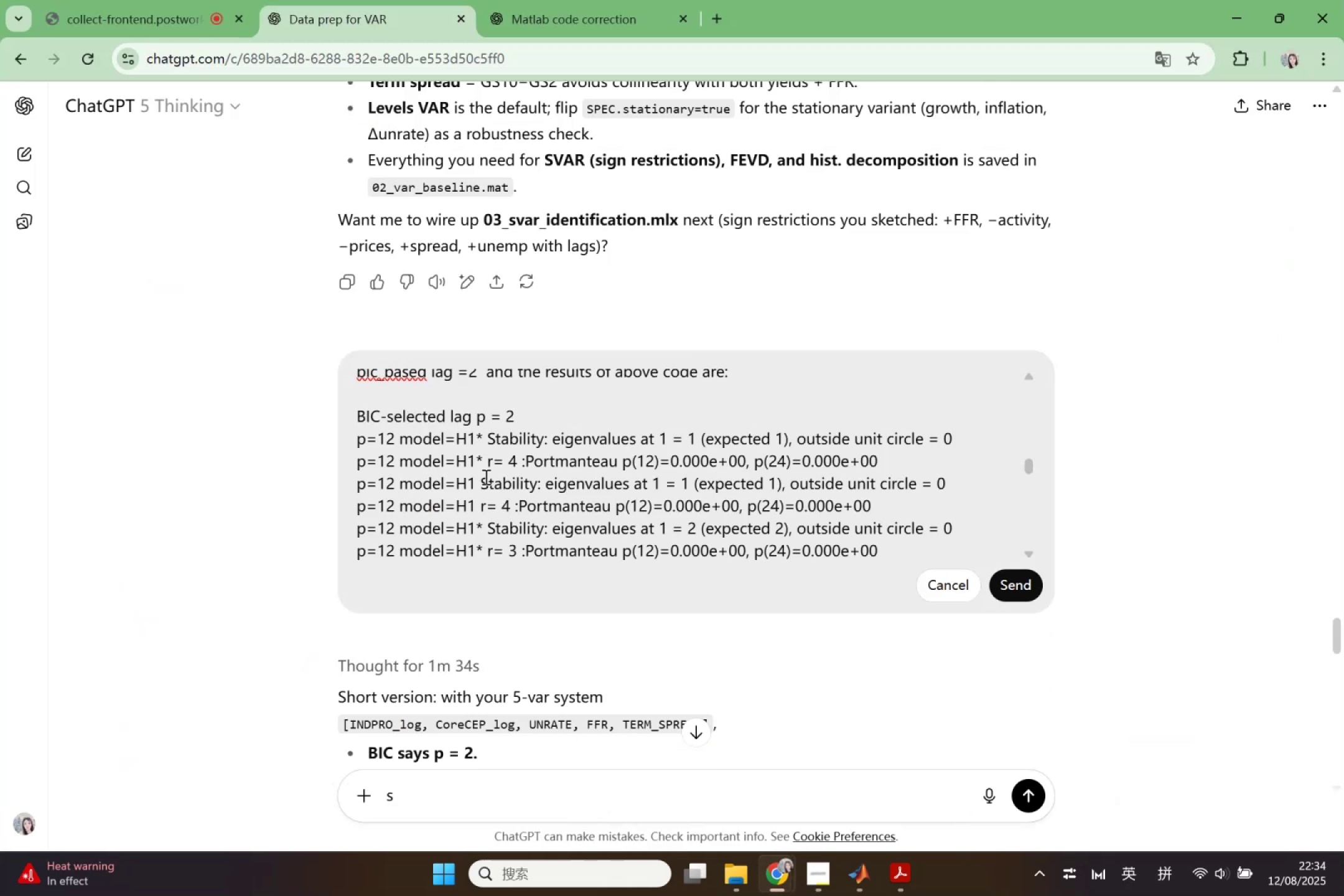 
left_click([415, 439])
 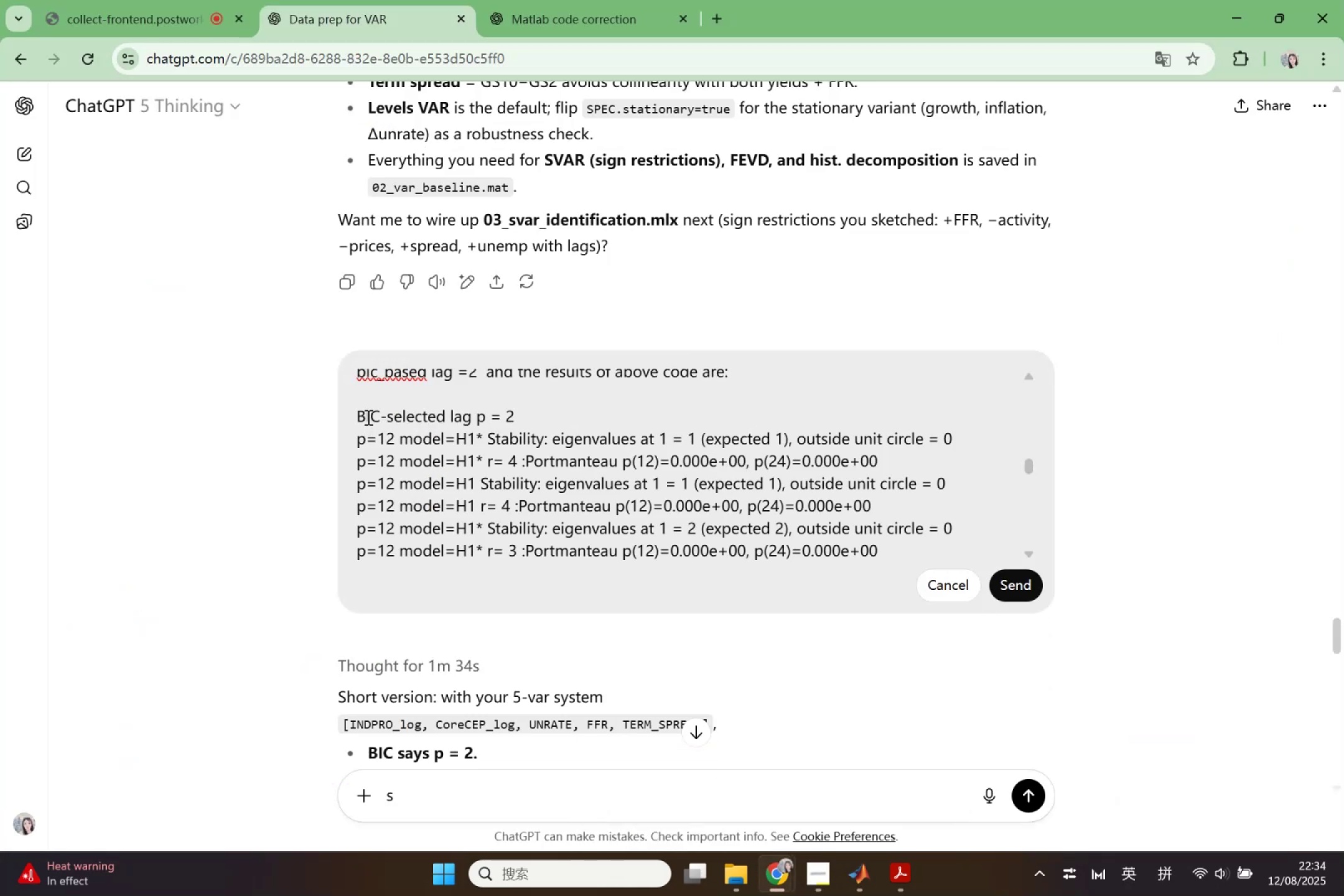 
left_click_drag(start_coordinate=[361, 415], to_coordinate=[620, 487])
 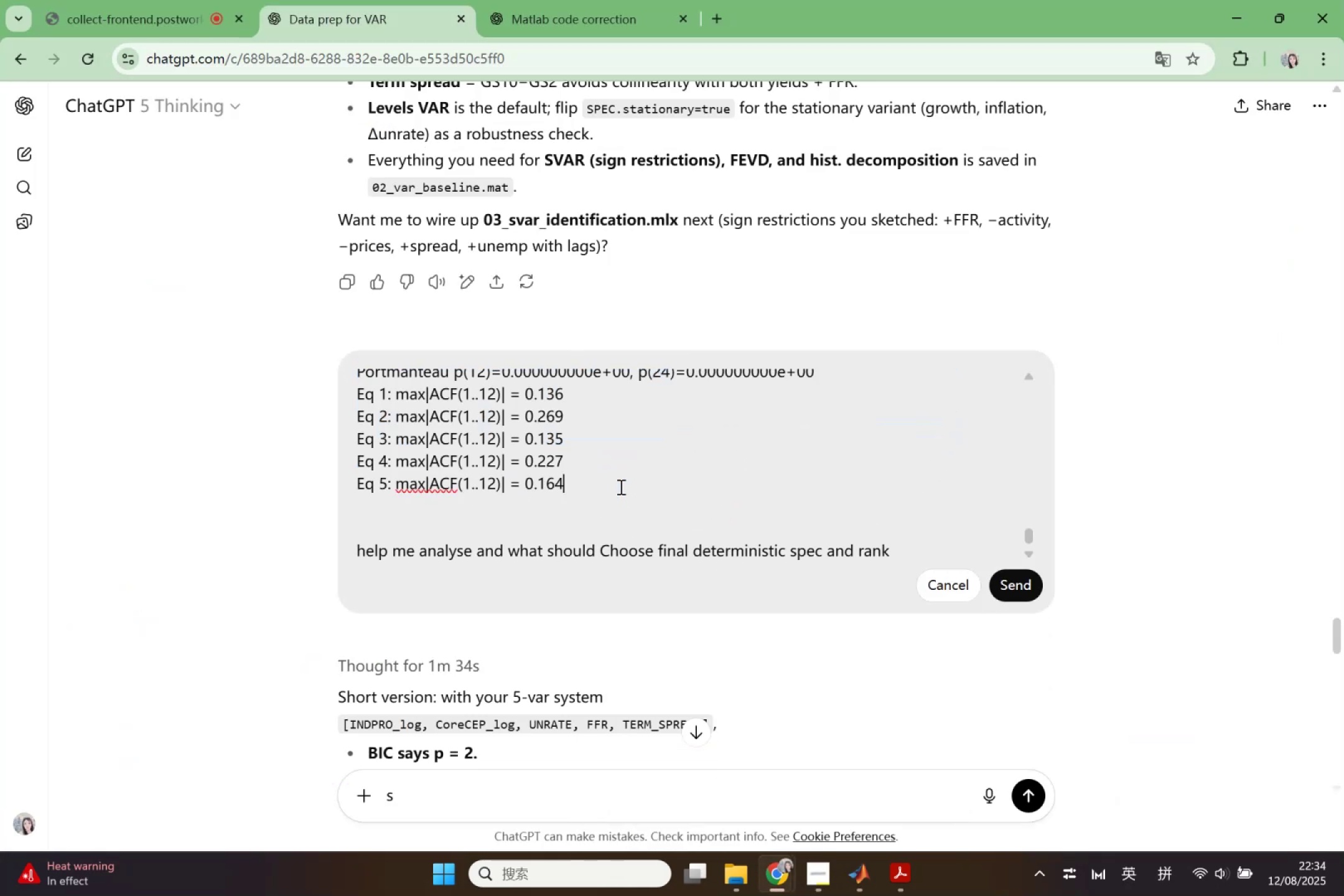 
scroll: coordinate [620, 484], scroll_direction: down, amount: 20.0
 